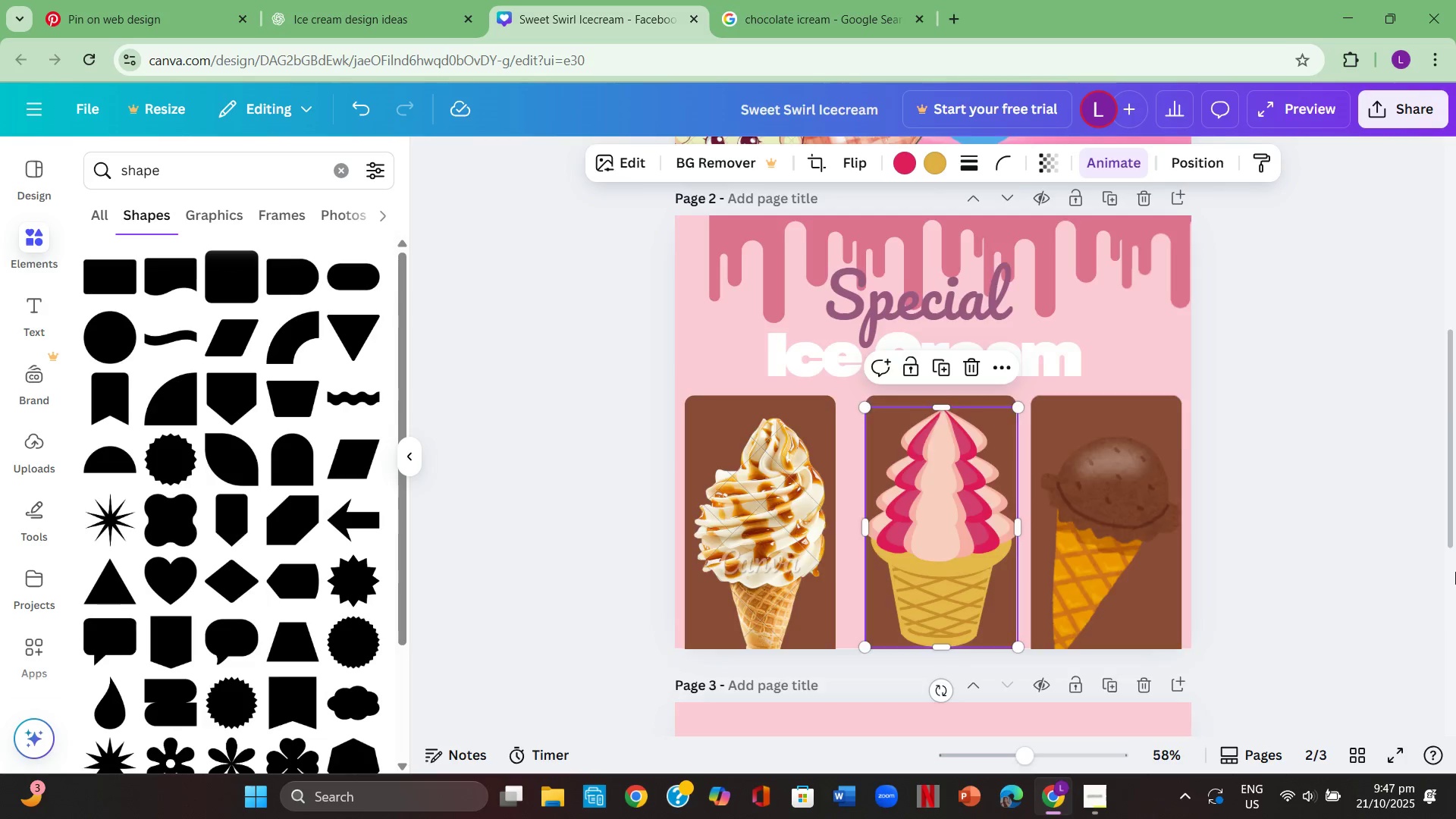 
left_click([1455, 572])
 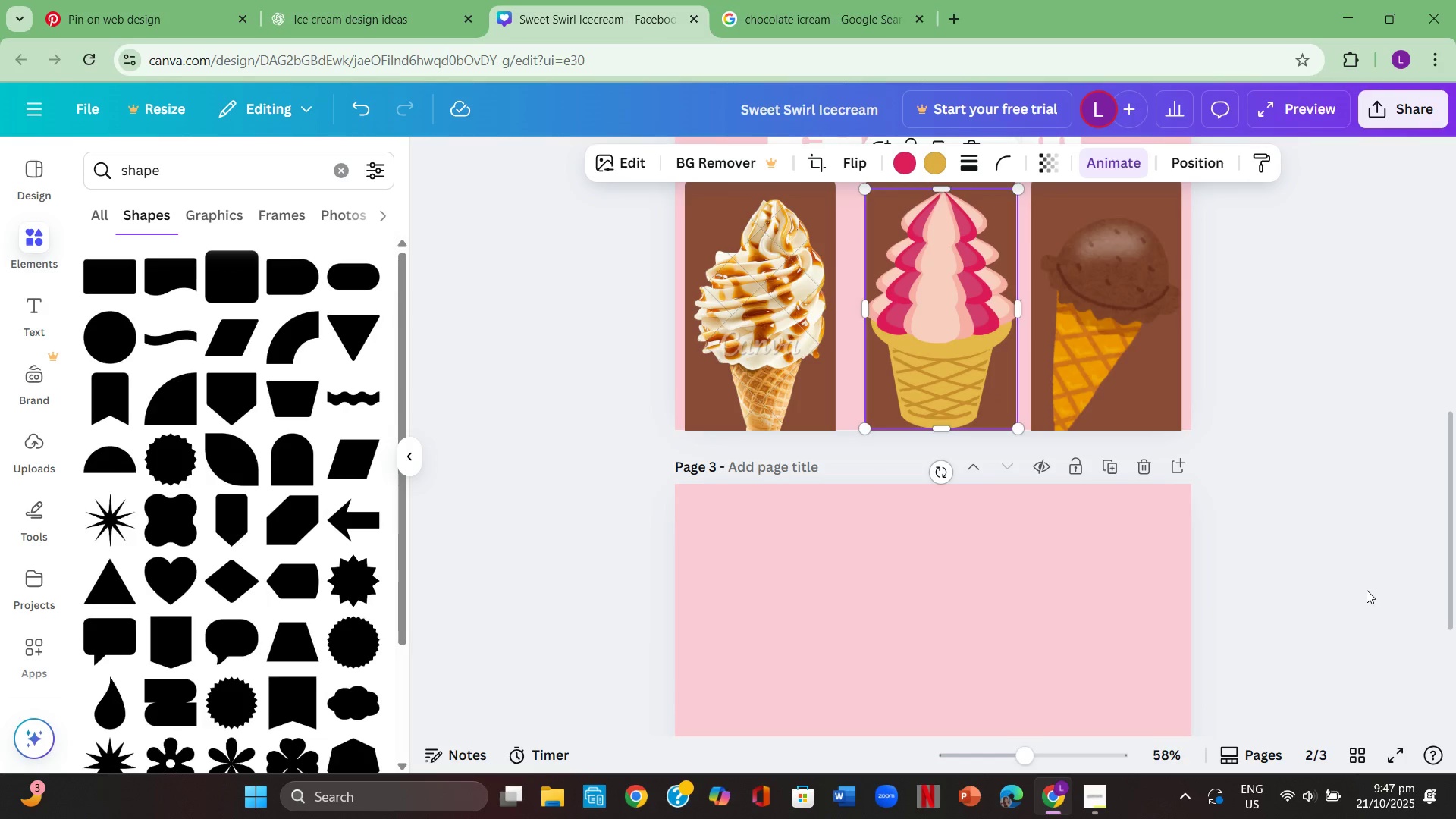 
scroll: coordinate [1354, 612], scroll_direction: up, amount: 4.0
 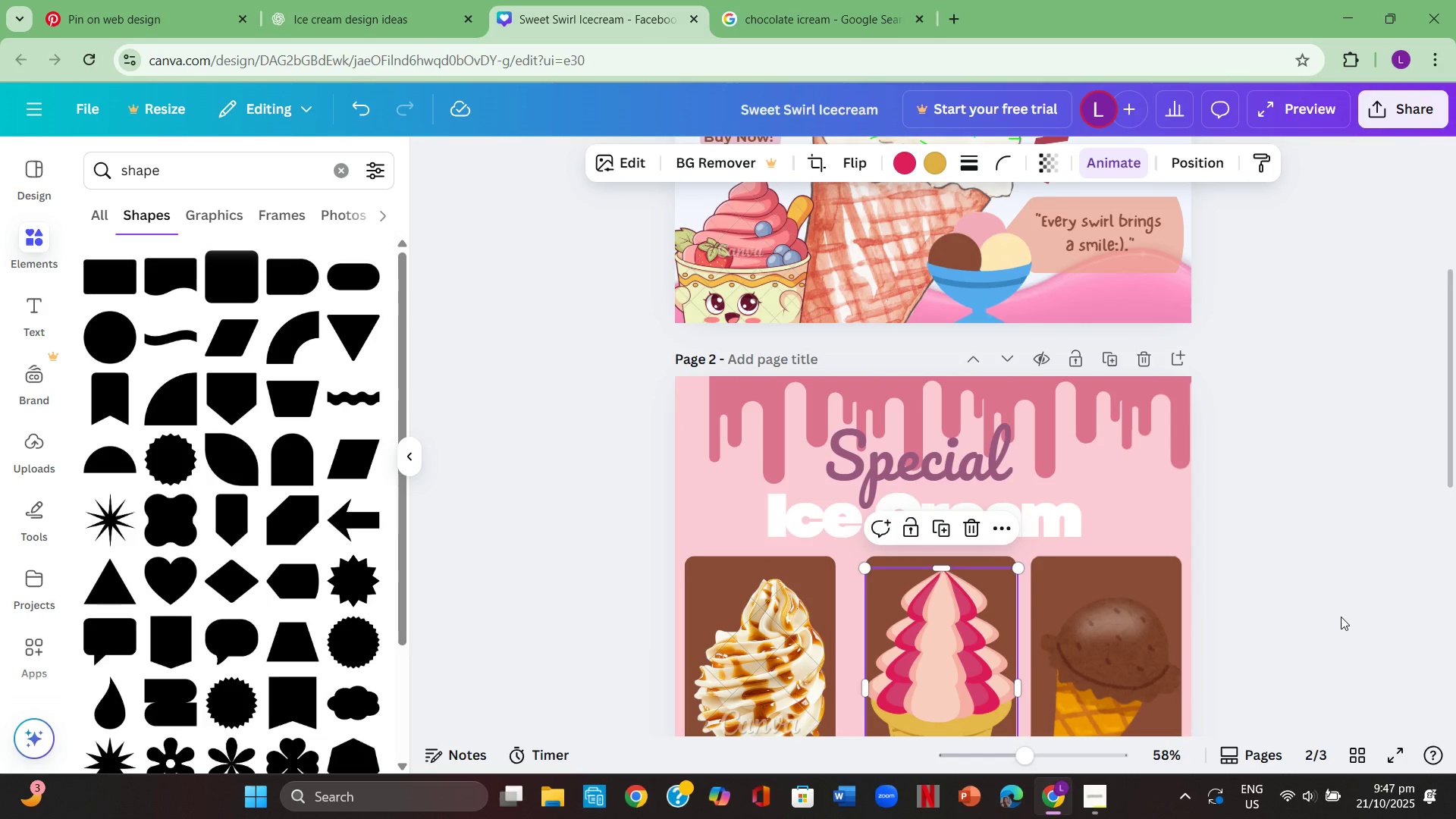 
left_click([1339, 613])
 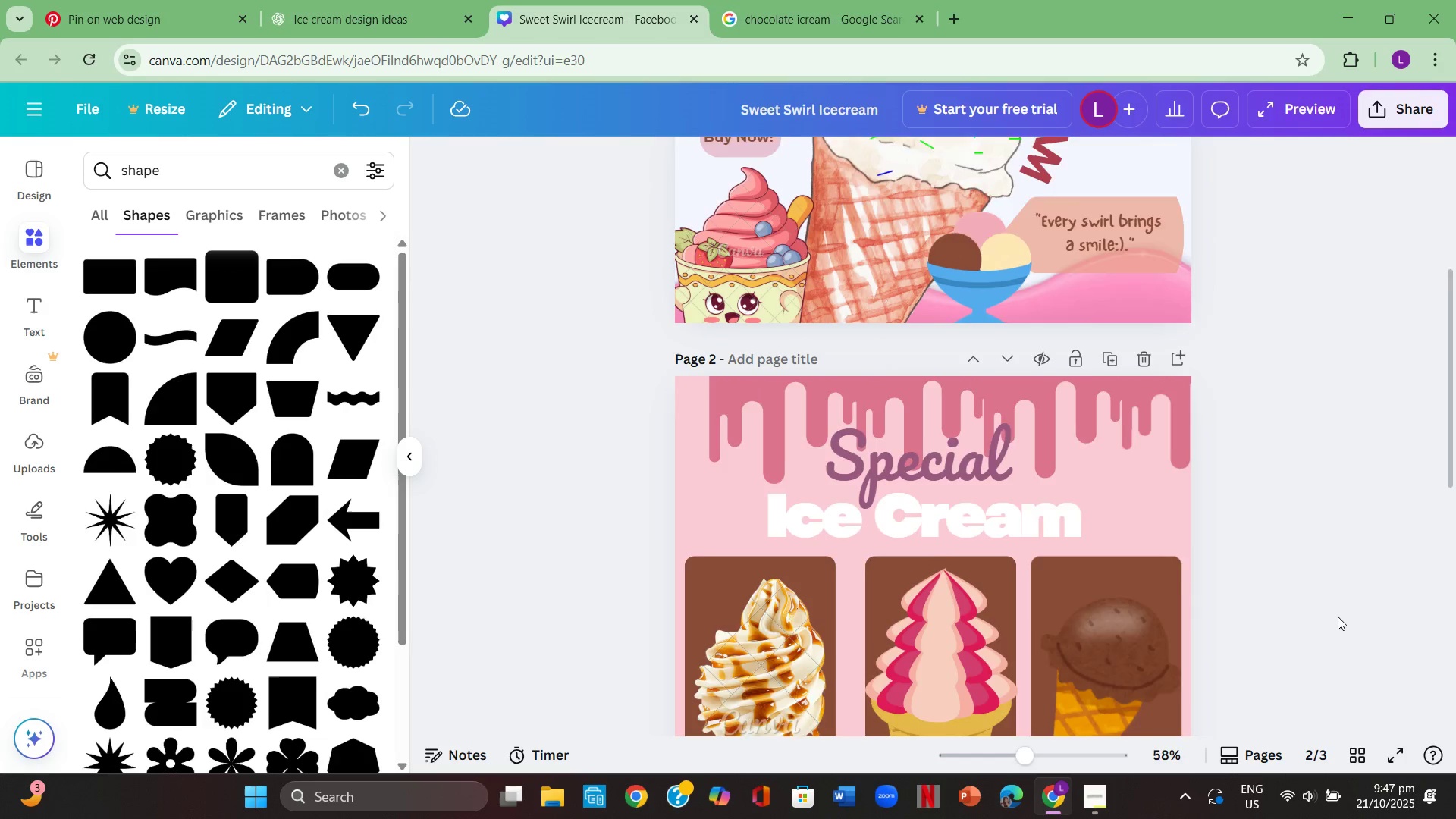 
scroll: coordinate [1338, 617], scroll_direction: down, amount: 2.0
 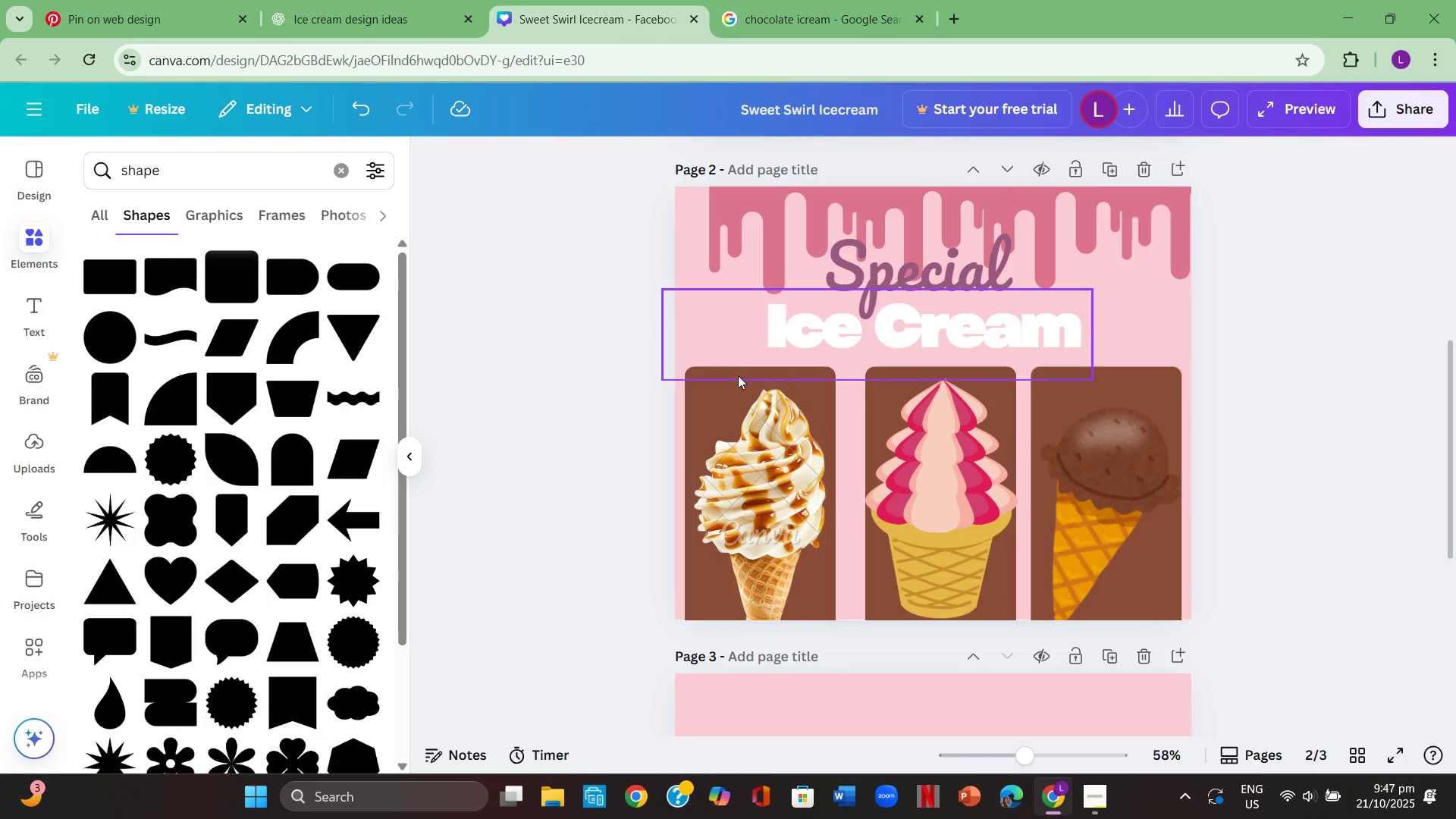 
left_click([591, 386])
 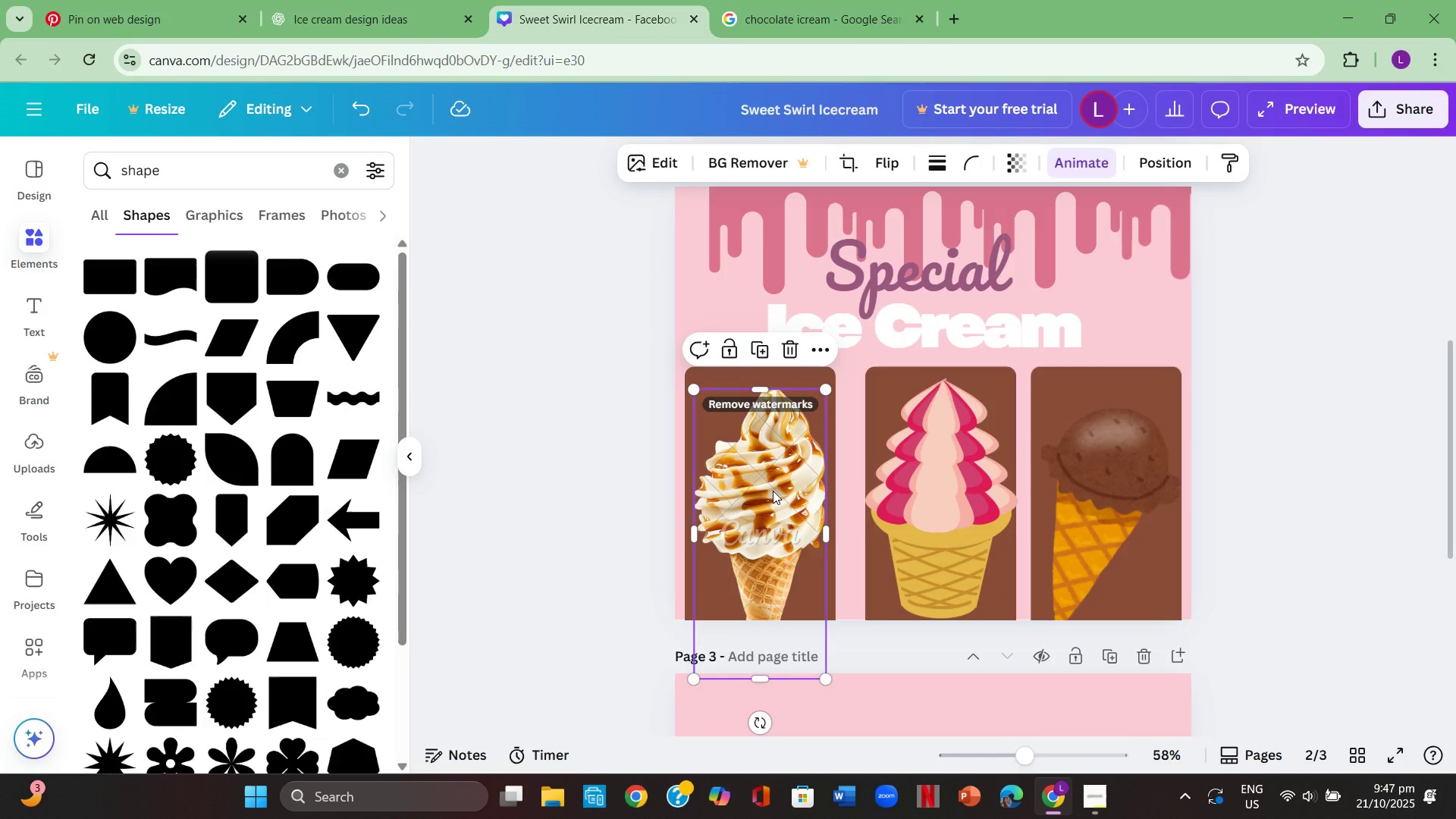 
key(Backspace)
 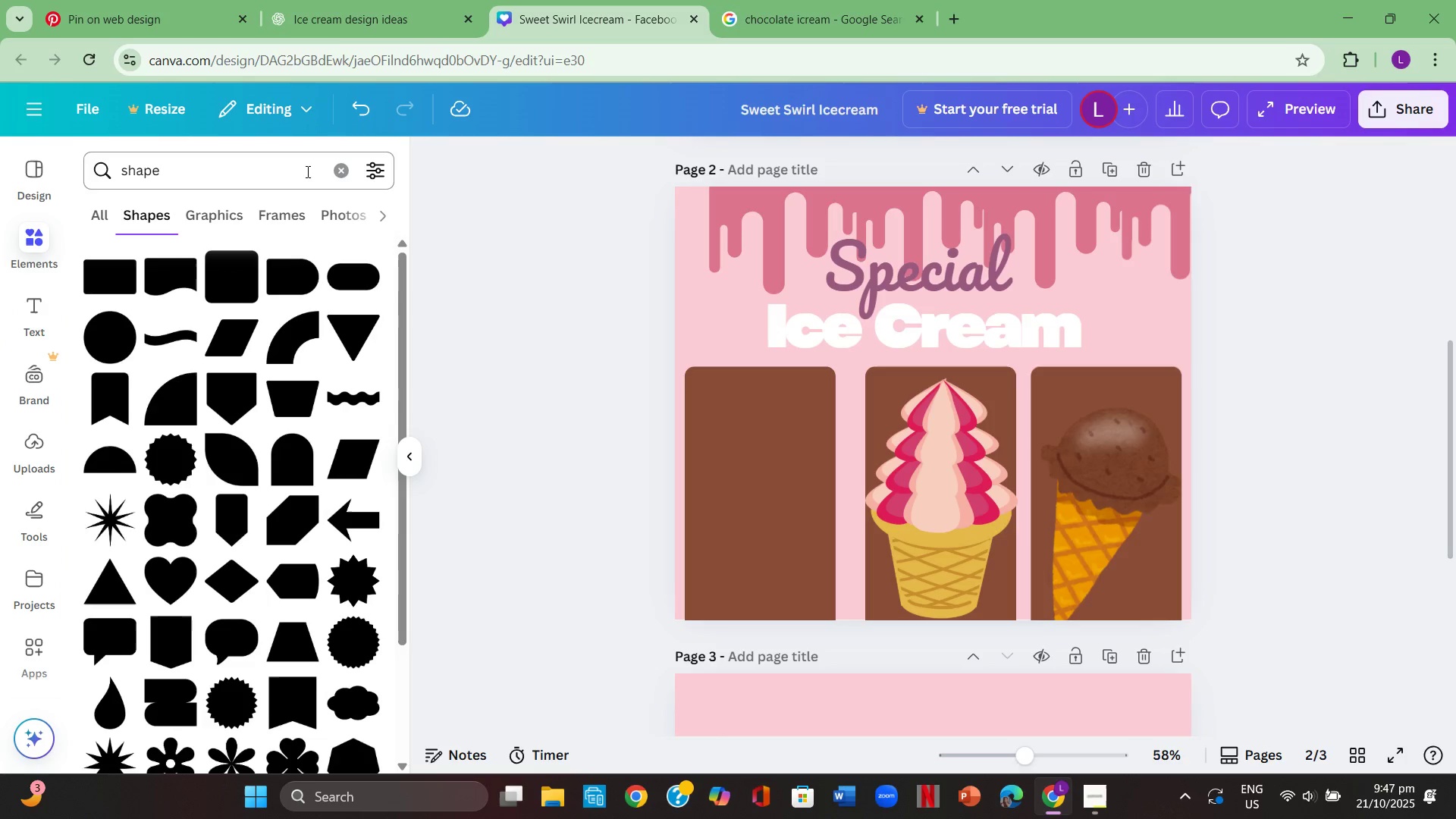 
left_click([353, 175])
 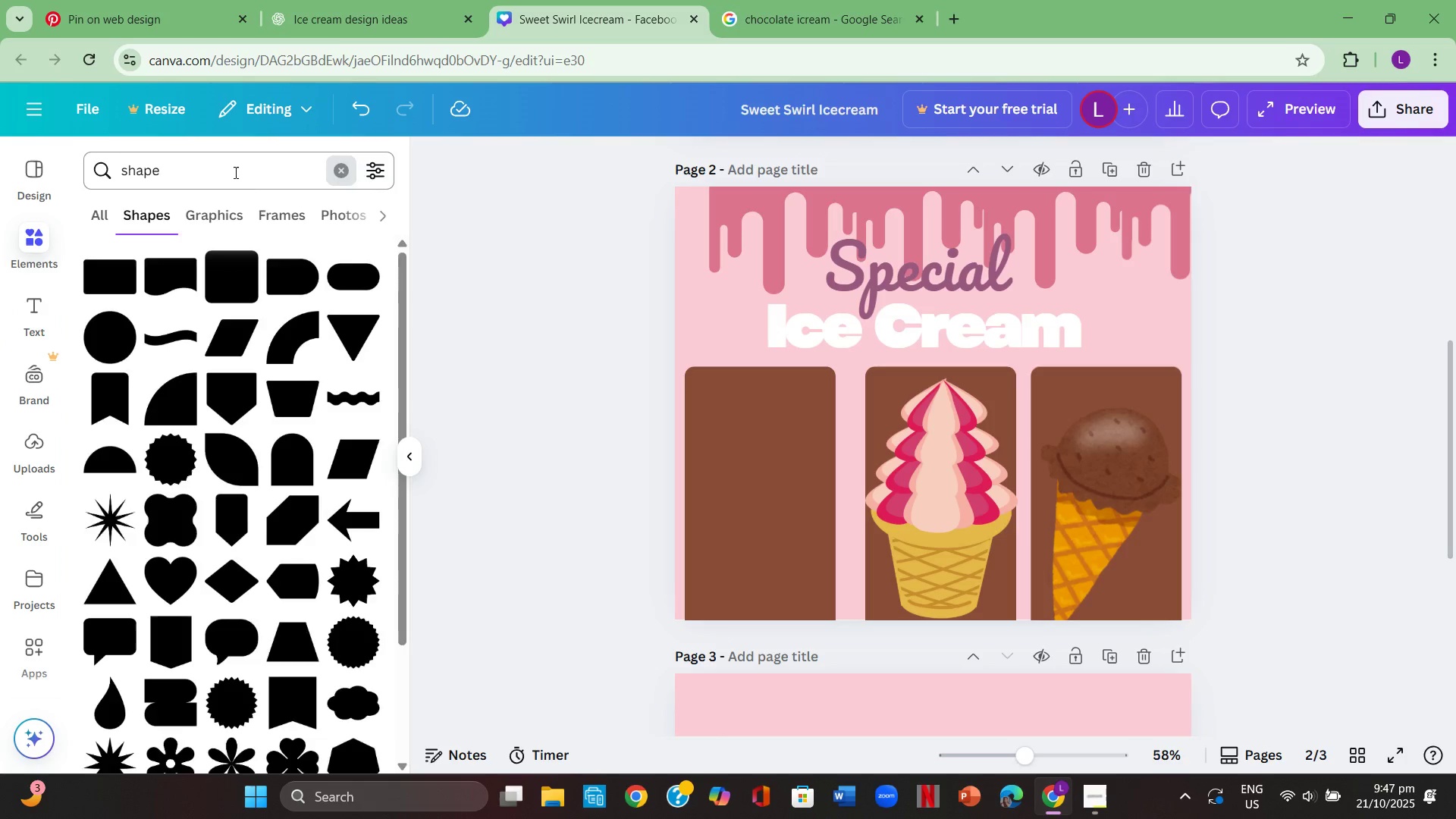 
left_click([234, 172])
 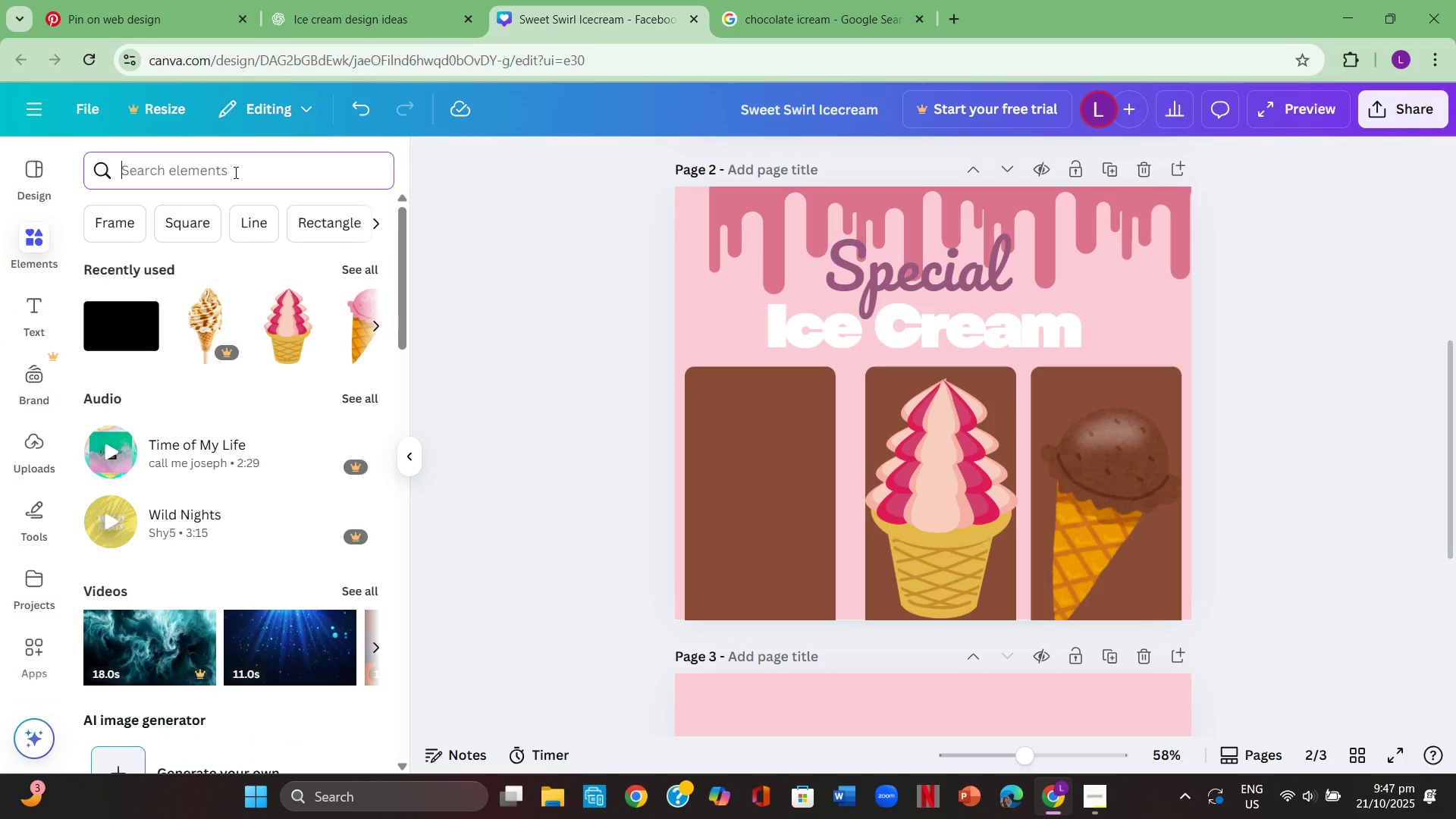 
type(fa=)
key(Backspace)
key(Backspace)
type(rame)
 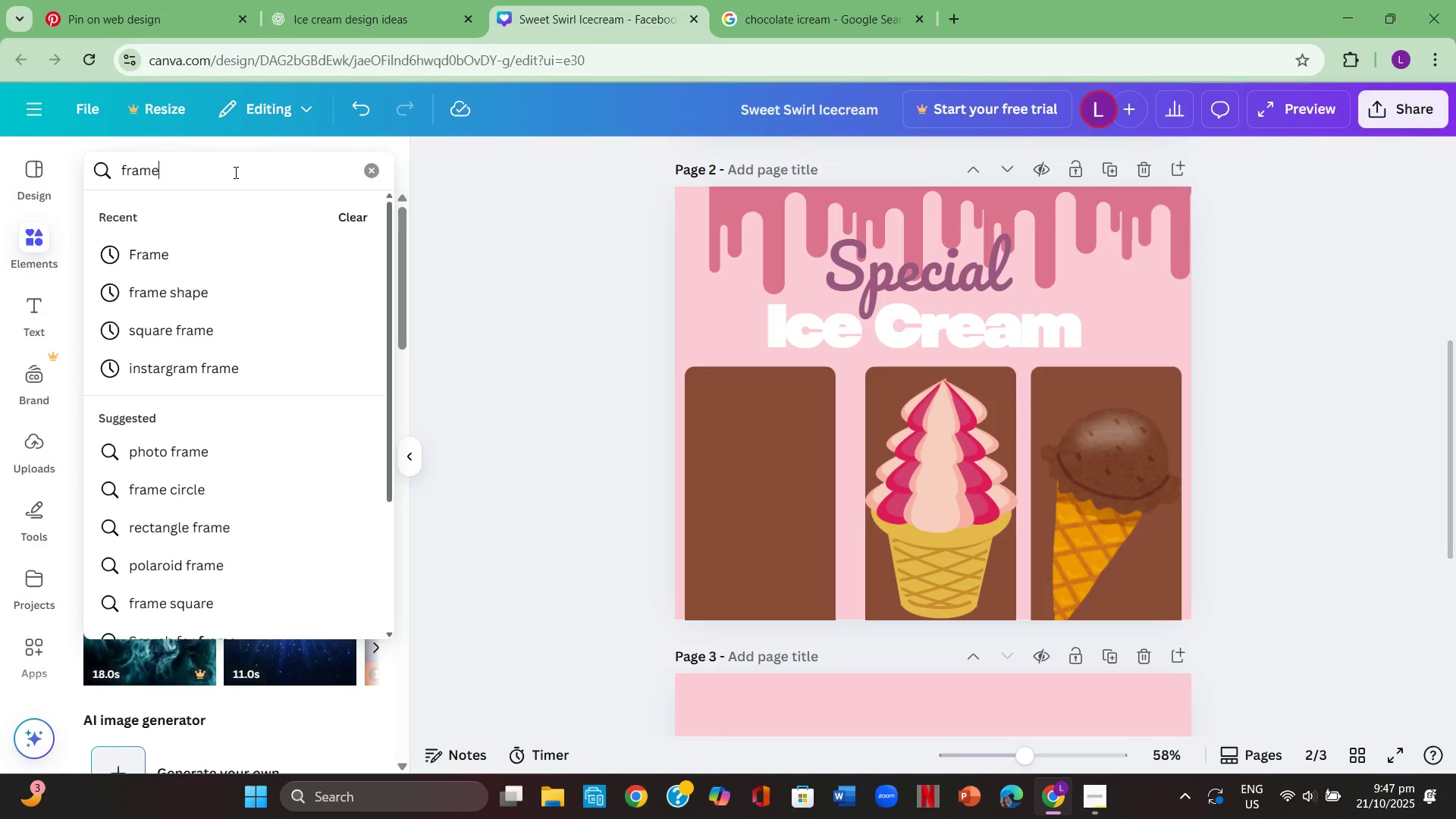 
key(Enter)
 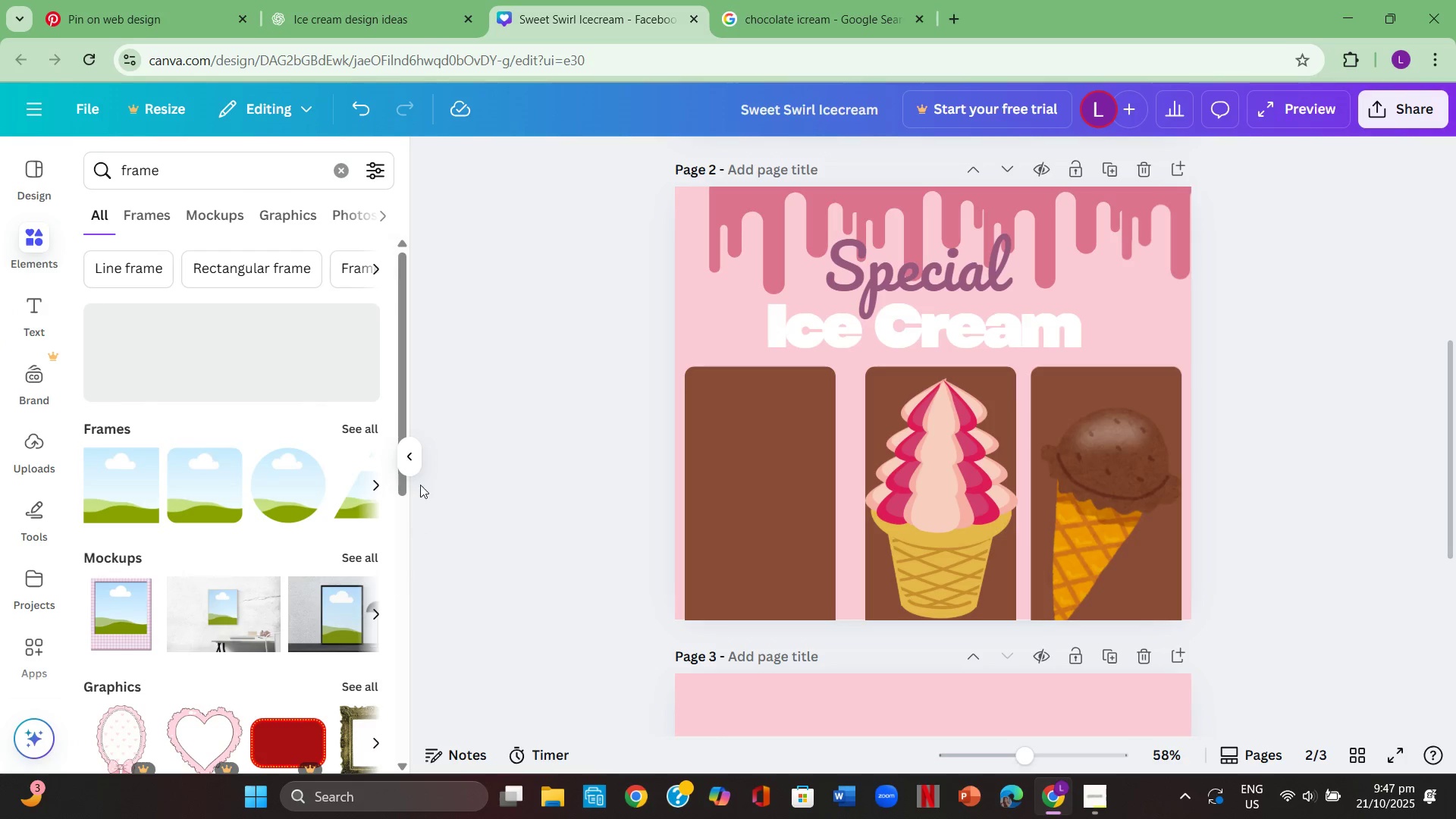 
left_click([365, 422])
 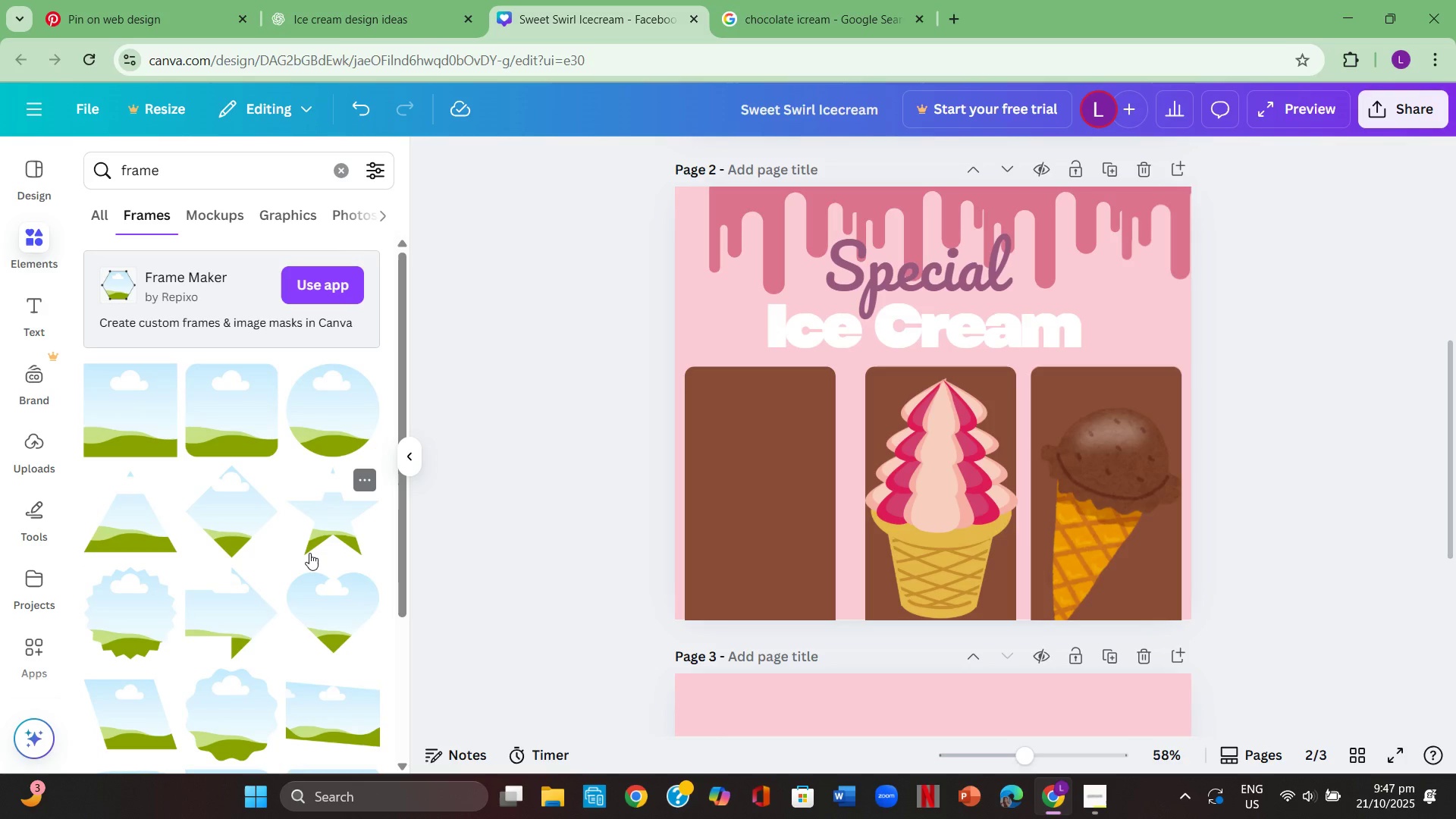 
scroll: coordinate [307, 556], scroll_direction: down, amount: 1.0
 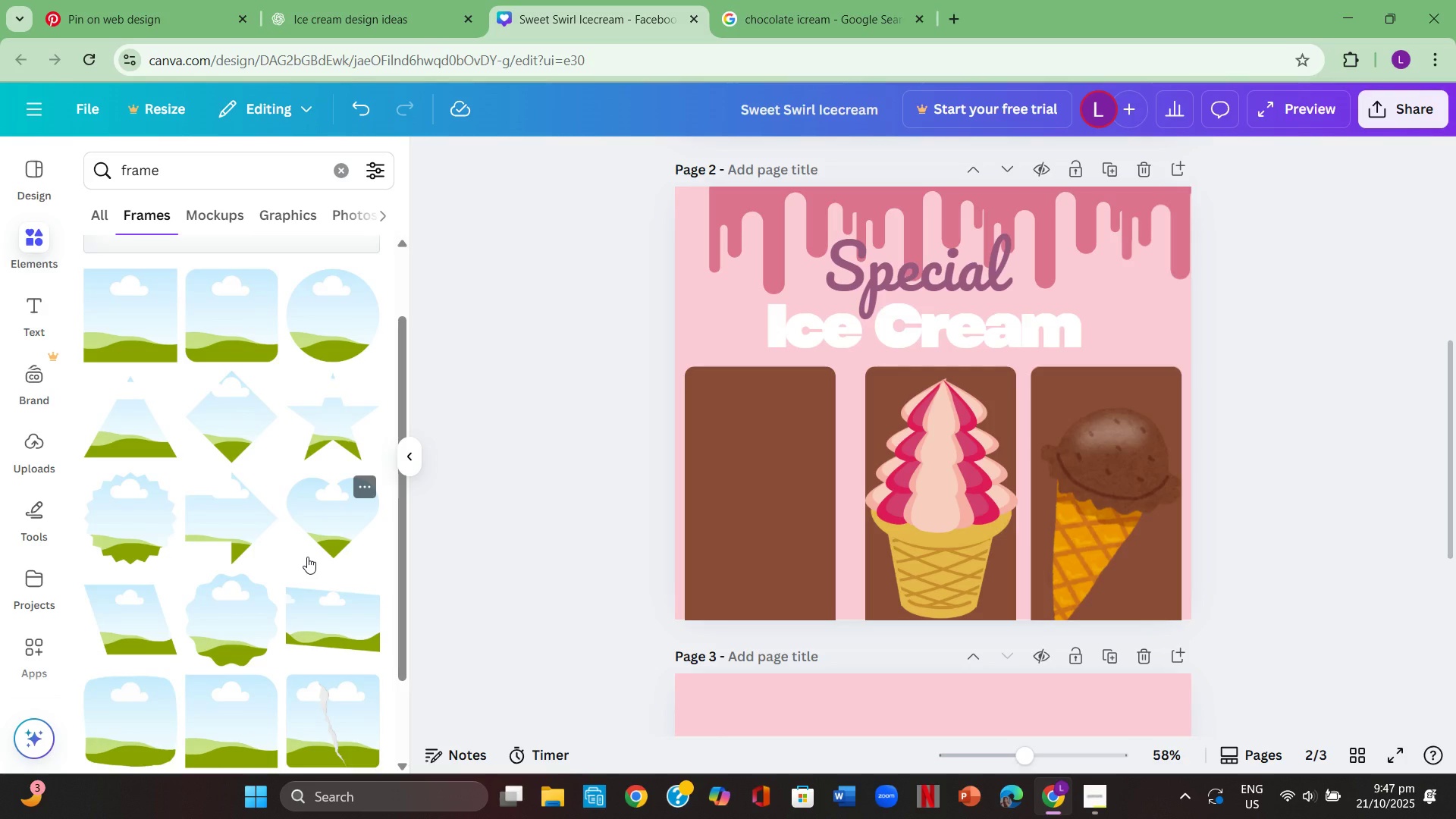 
scroll: coordinate [307, 557], scroll_direction: up, amount: 1.0
 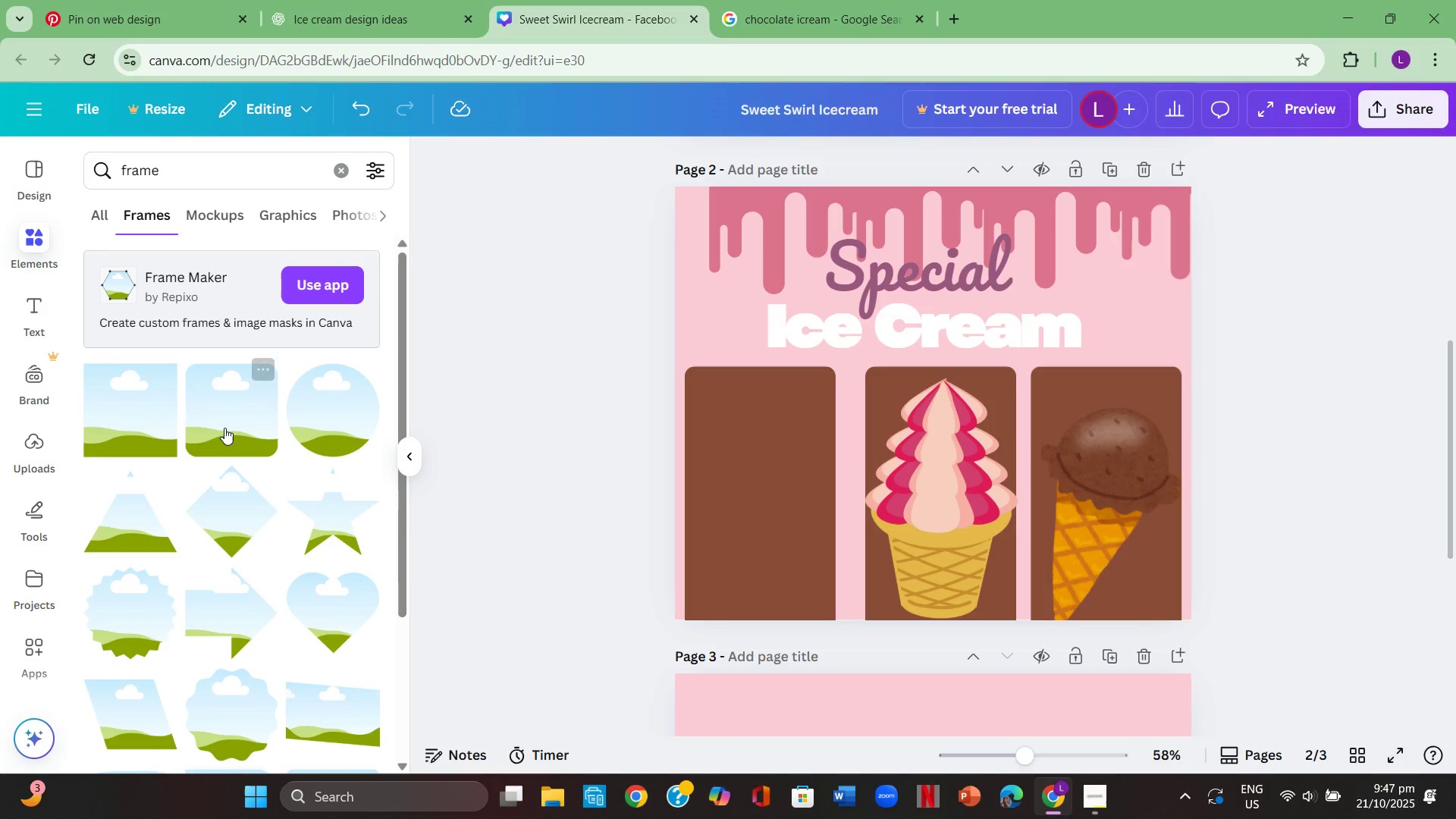 
left_click([224, 428])
 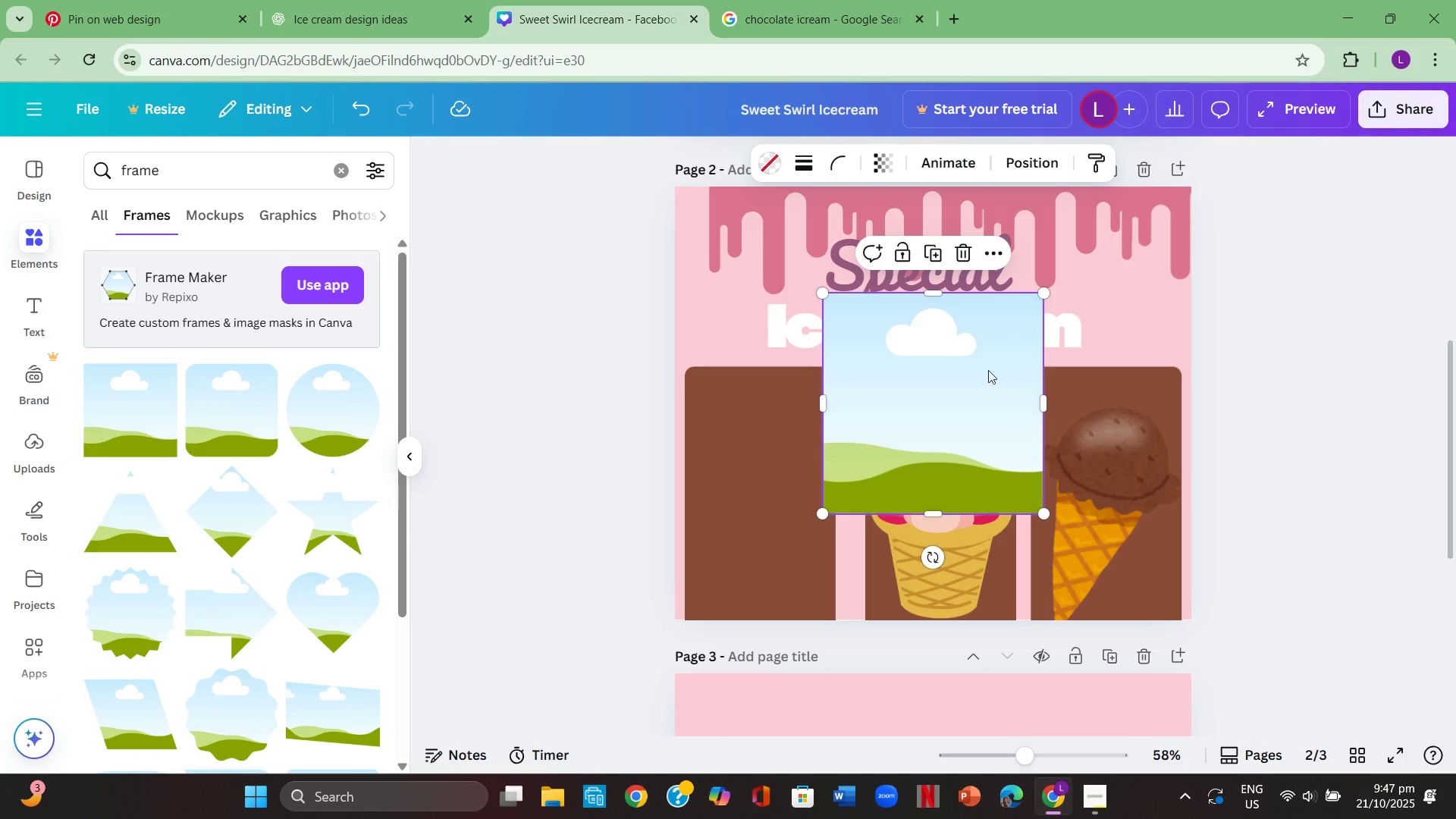 
left_click_drag(start_coordinate=[985, 346], to_coordinate=[853, 445])
 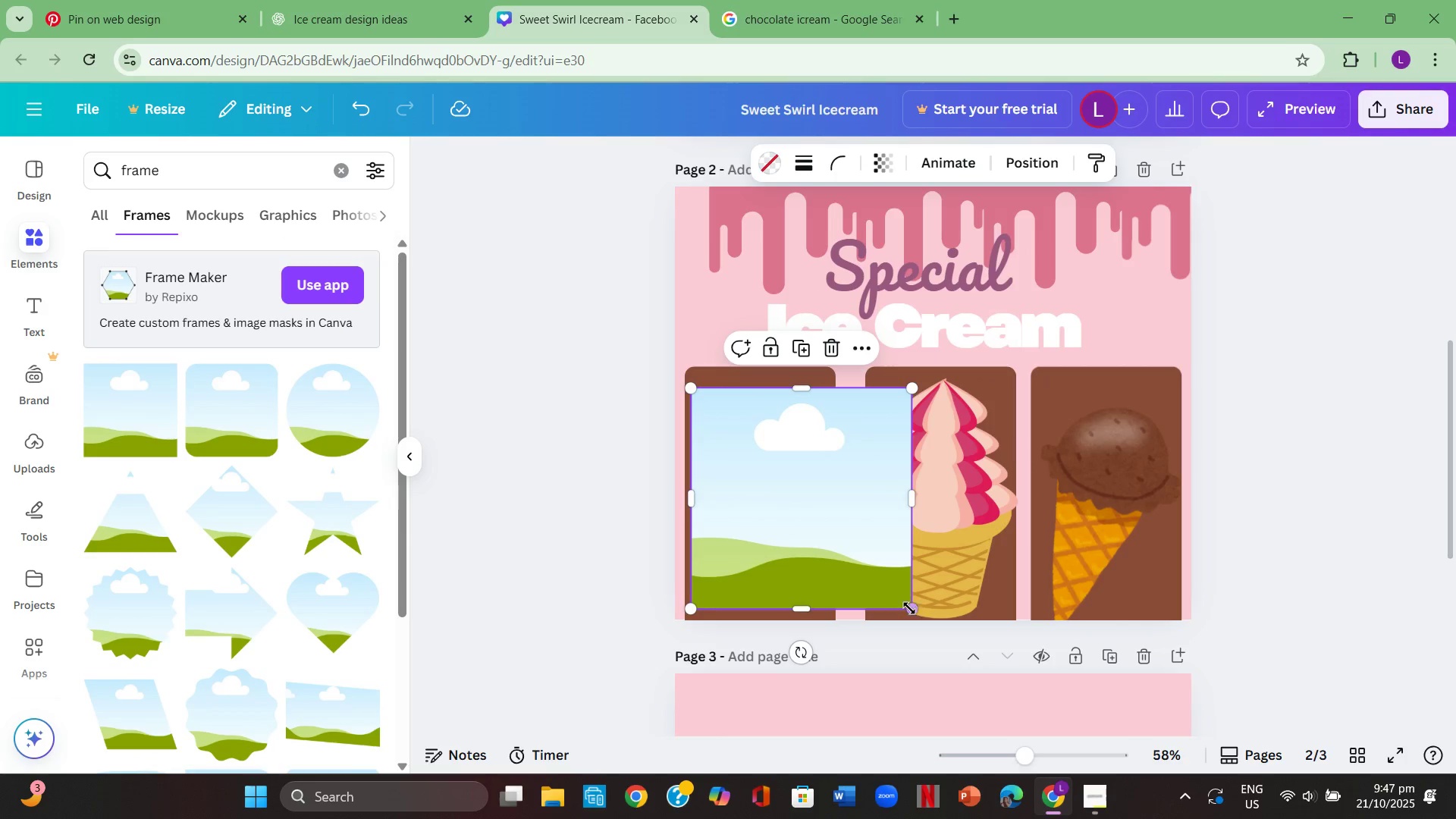 
left_click_drag(start_coordinate=[915, 612], to_coordinate=[802, 557])
 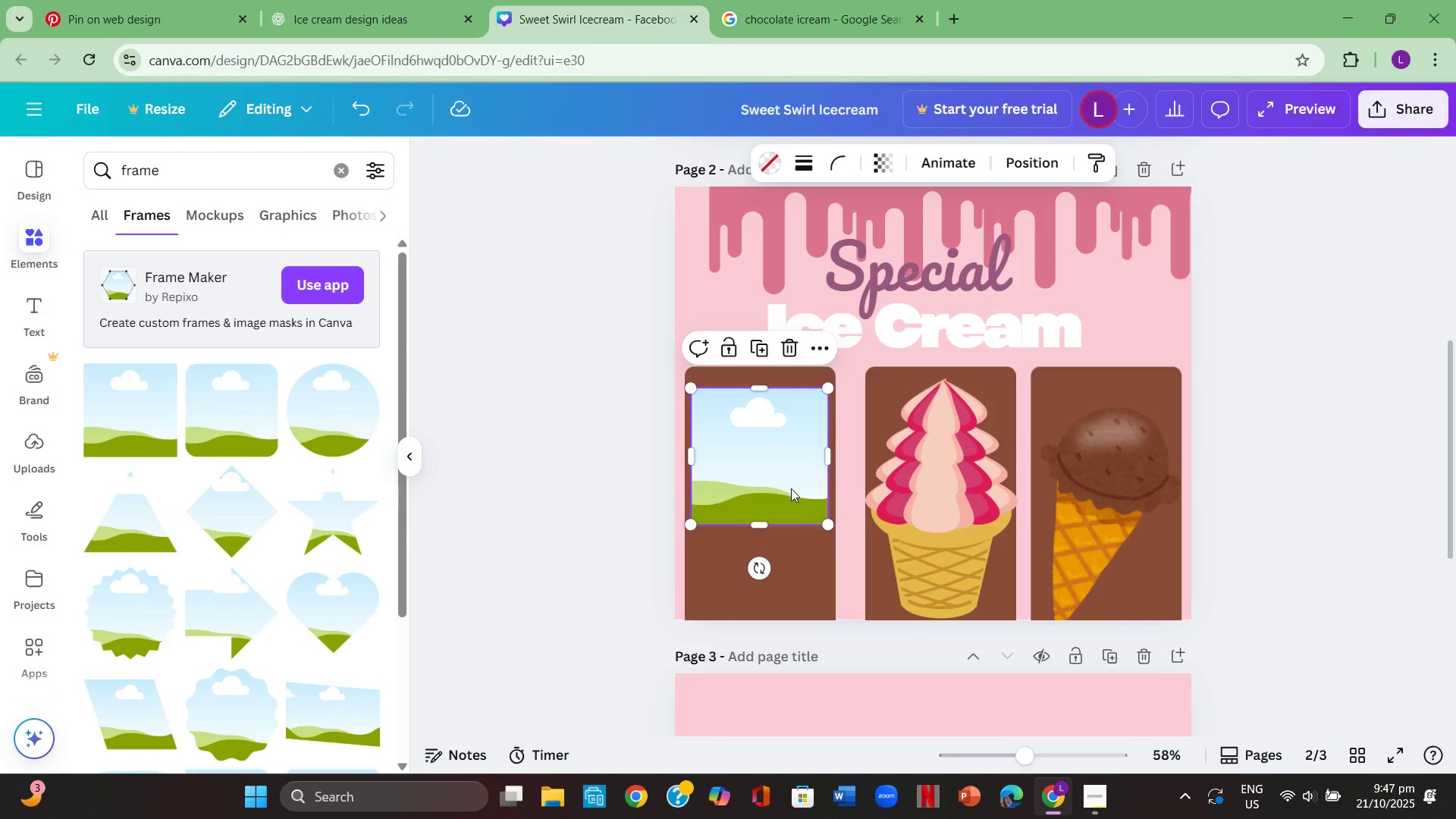 
left_click_drag(start_coordinate=[791, 486], to_coordinate=[792, 510])
 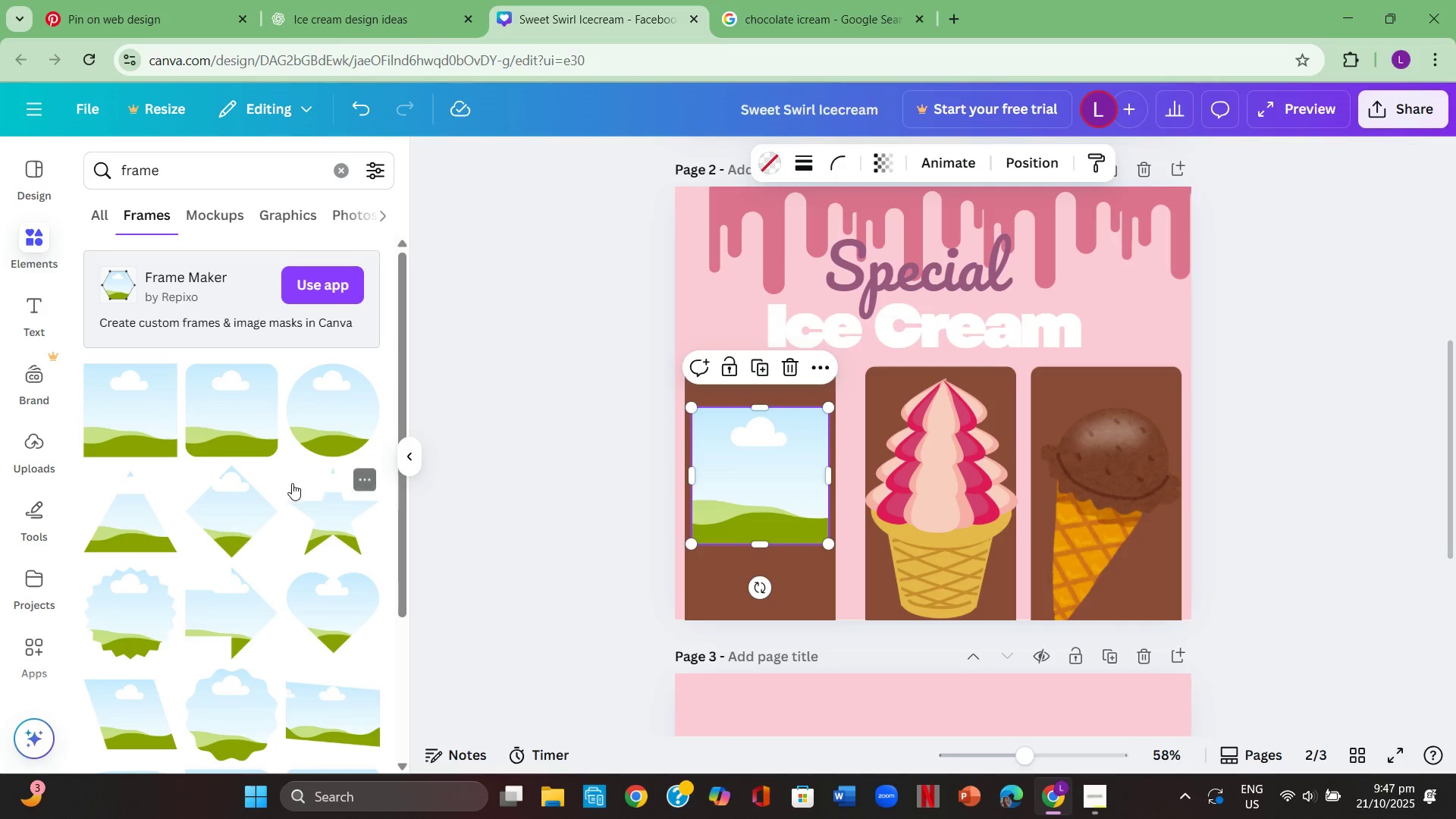 
scroll: coordinate [303, 500], scroll_direction: down, amount: 5.0
 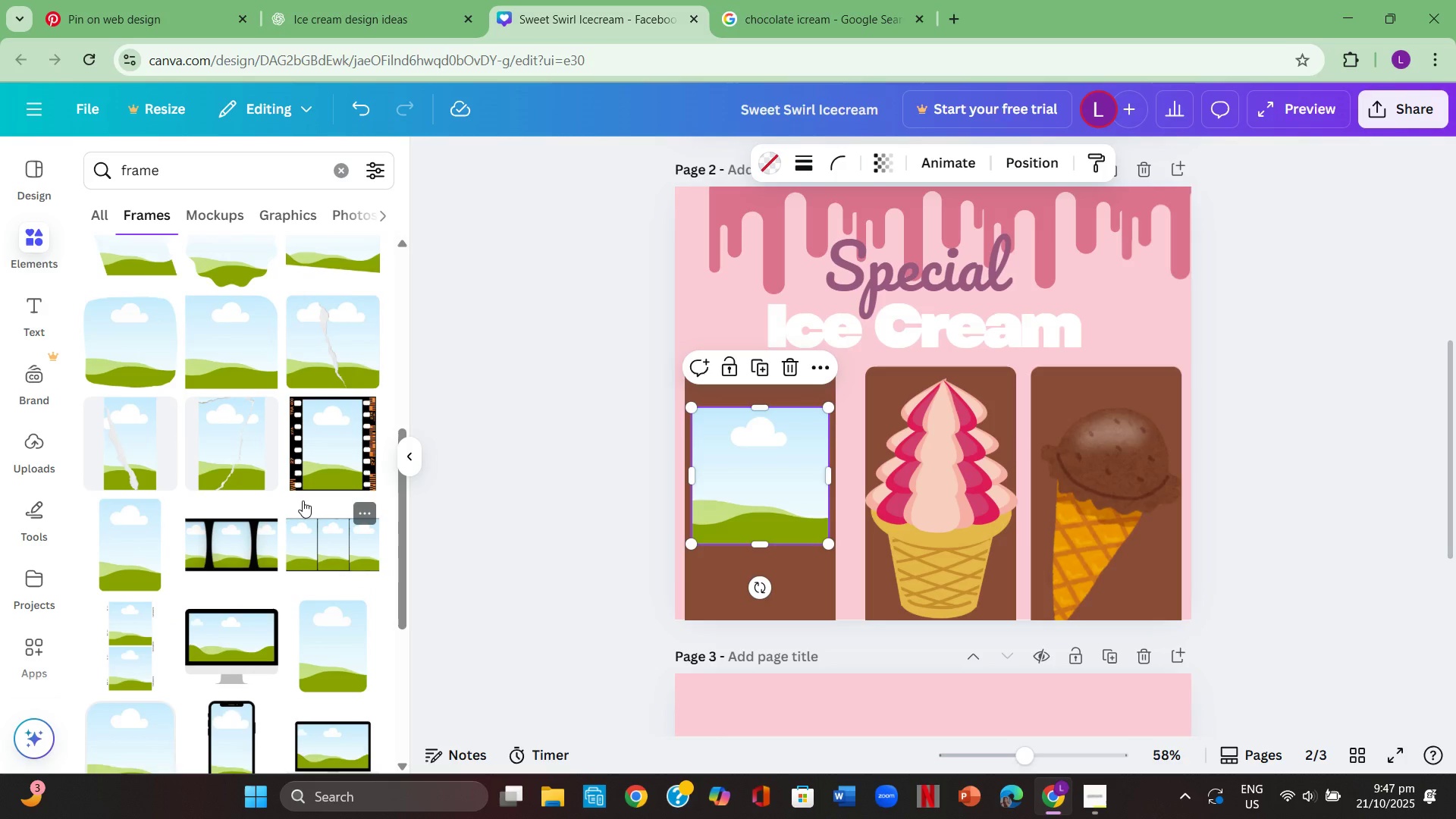 
scroll: coordinate [303, 500], scroll_direction: up, amount: 1.0
 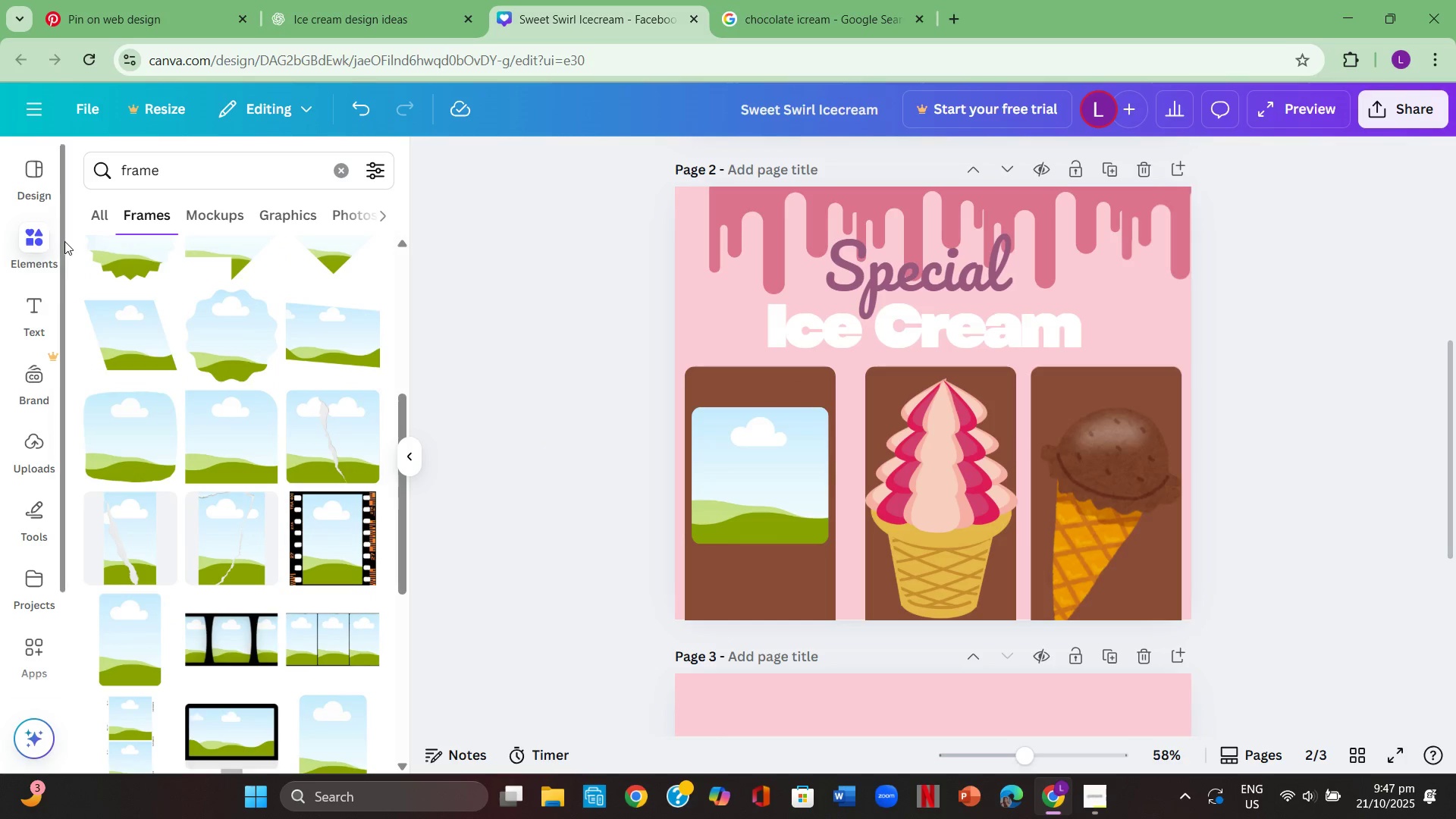 
wait(5.12)
 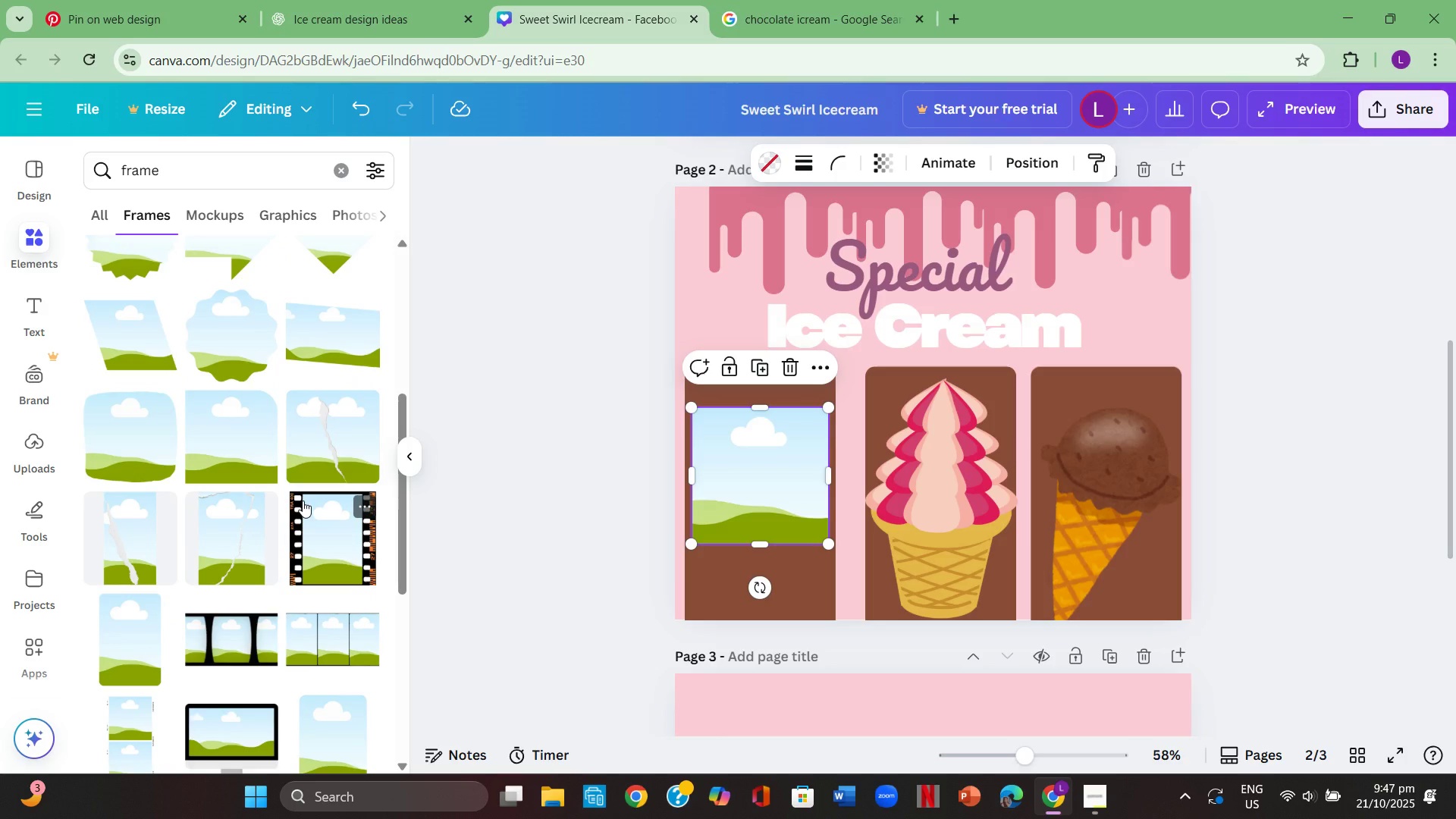 
left_click([918, 459])
 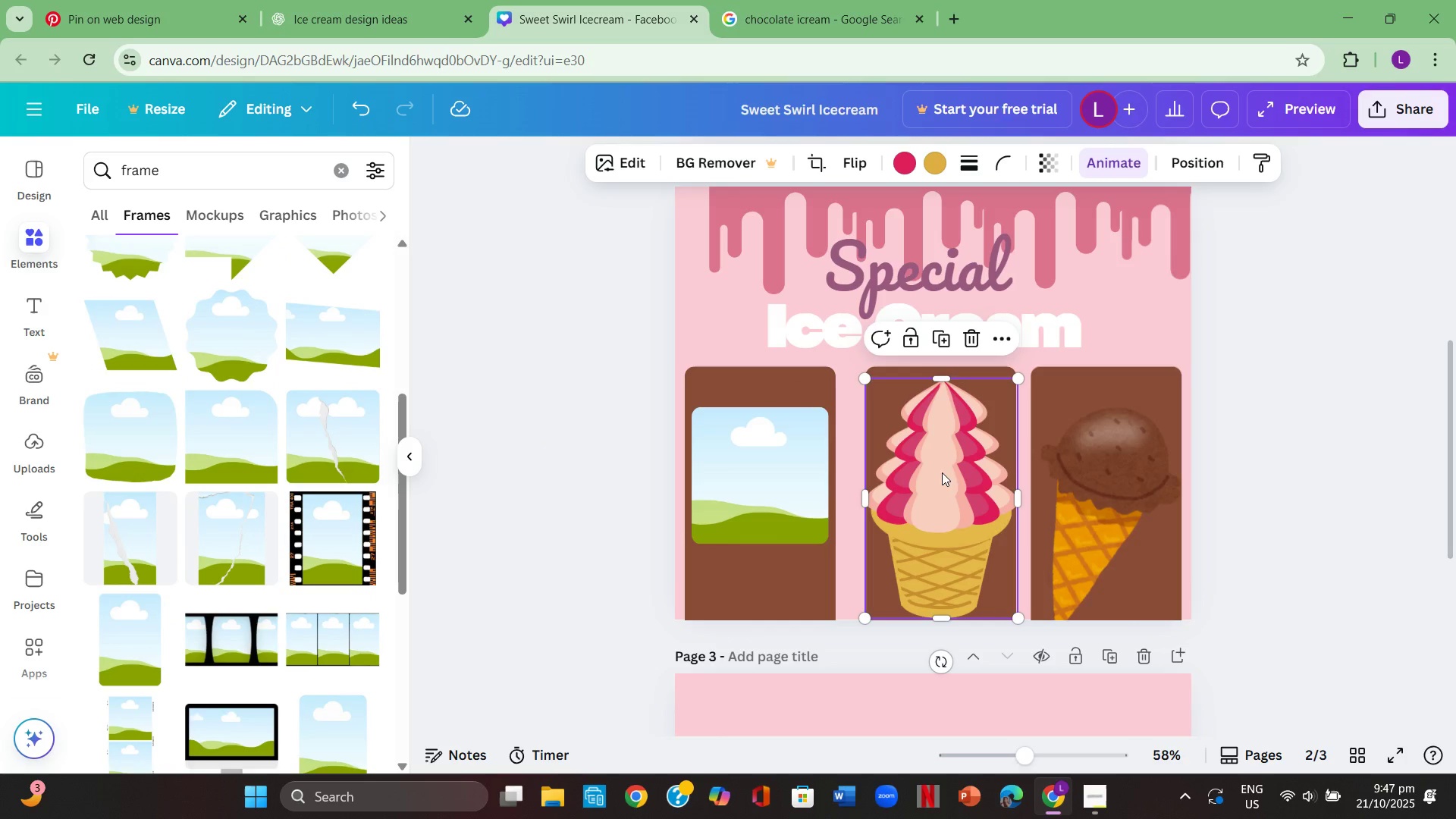 
left_click_drag(start_coordinate=[942, 472], to_coordinate=[802, 451])
 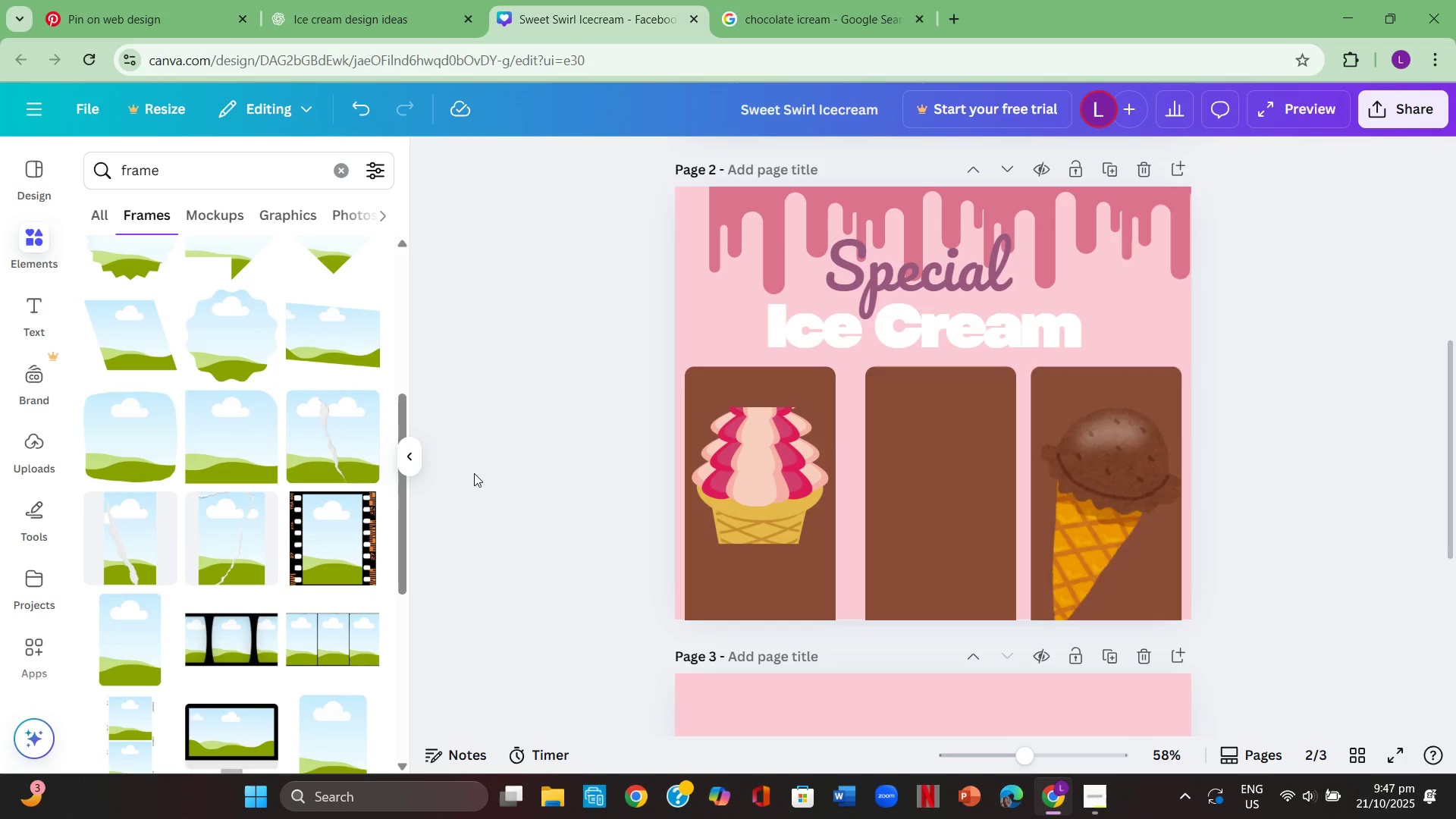 
left_click([474, 473])
 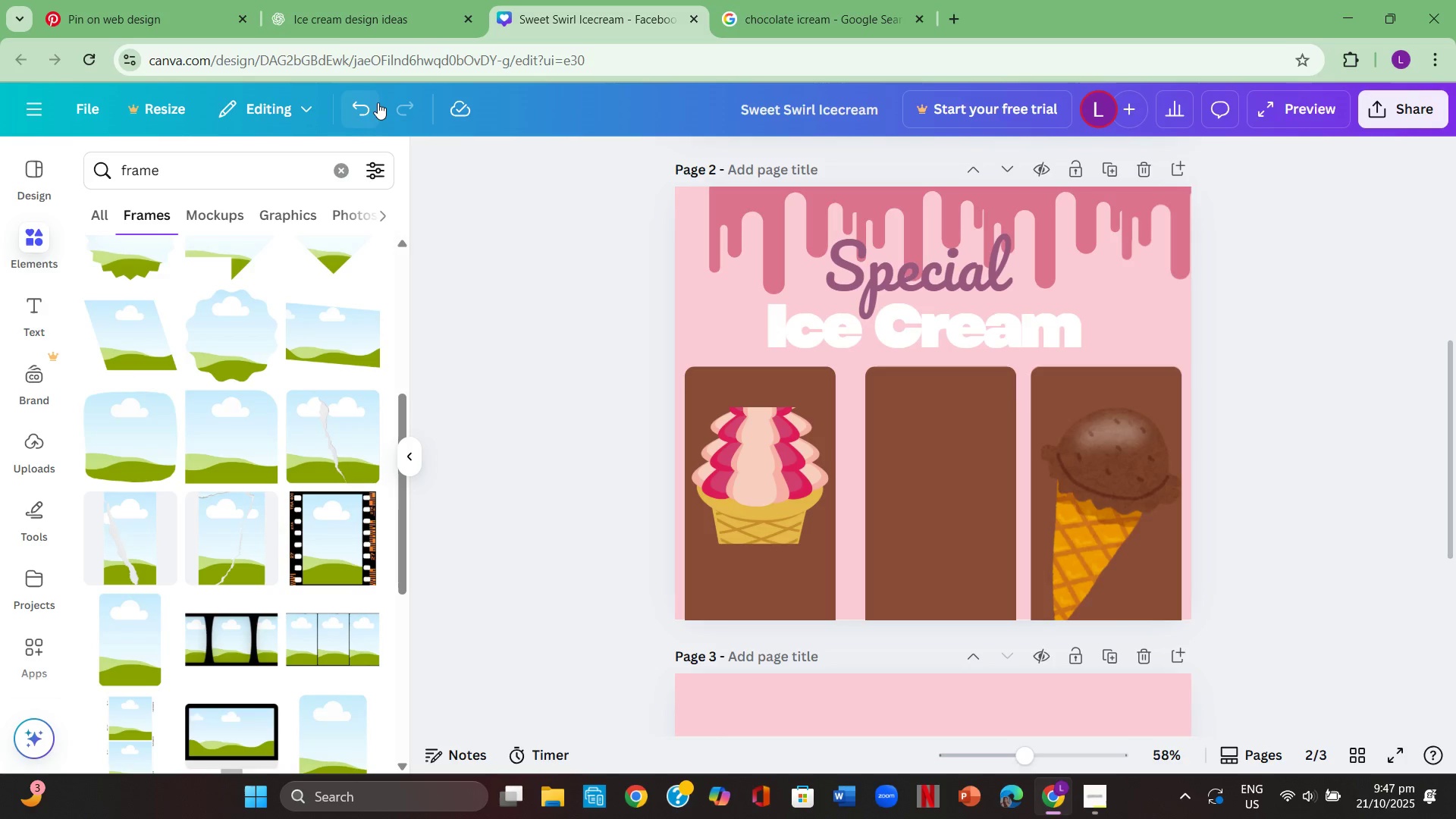 
left_click([372, 106])
 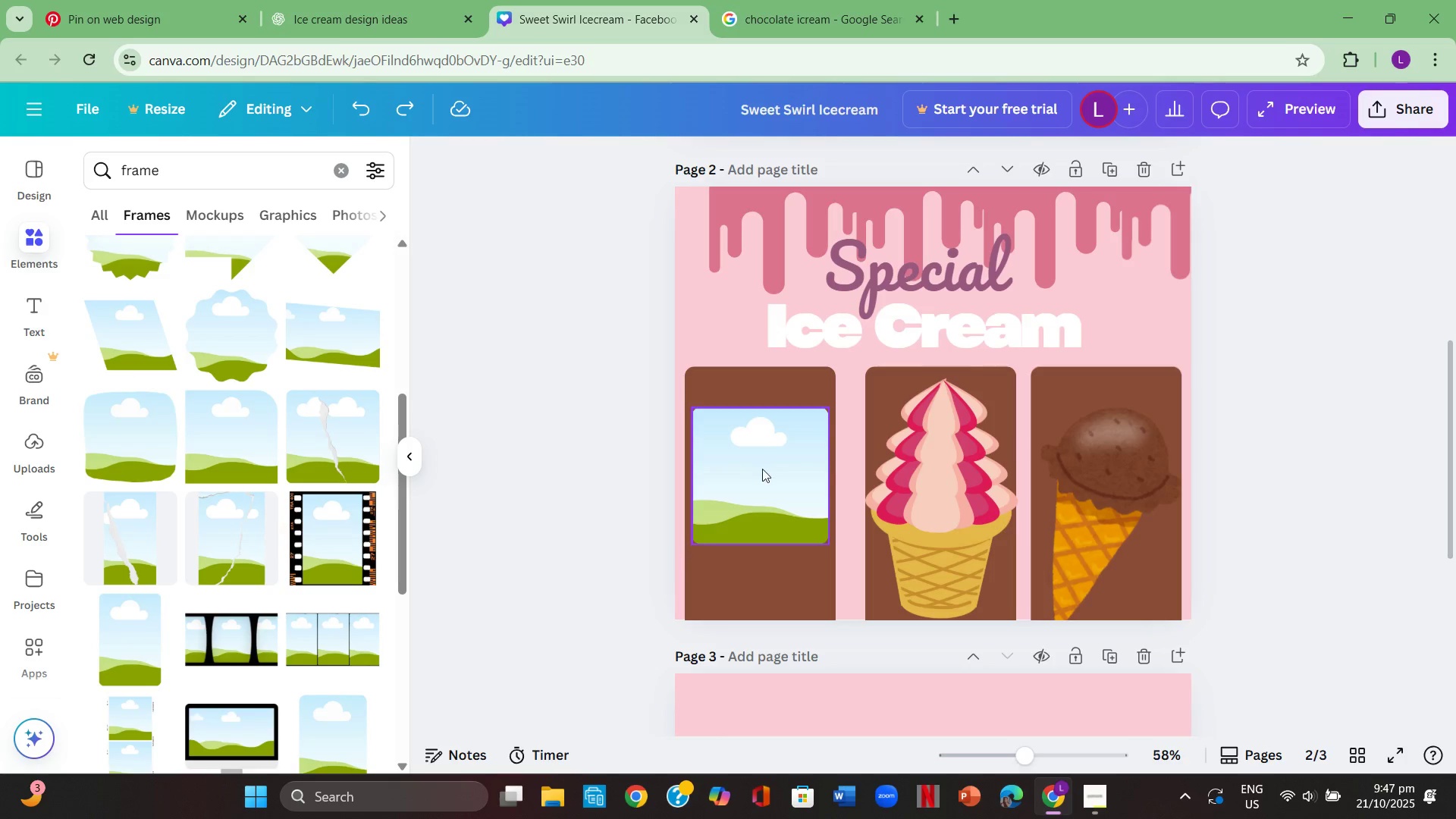 
left_click([822, 478])
 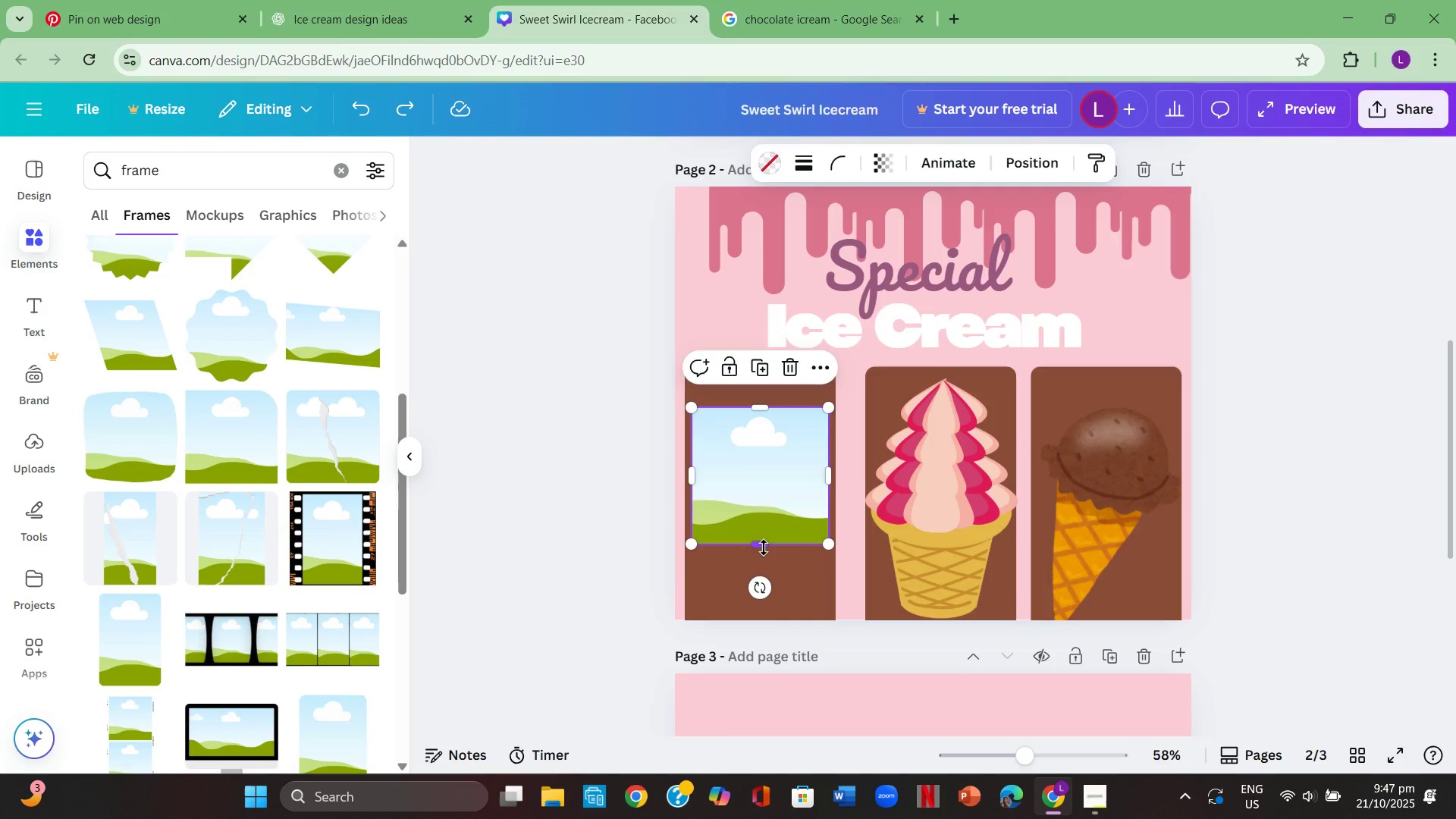 
left_click_drag(start_coordinate=[764, 548], to_coordinate=[769, 619])
 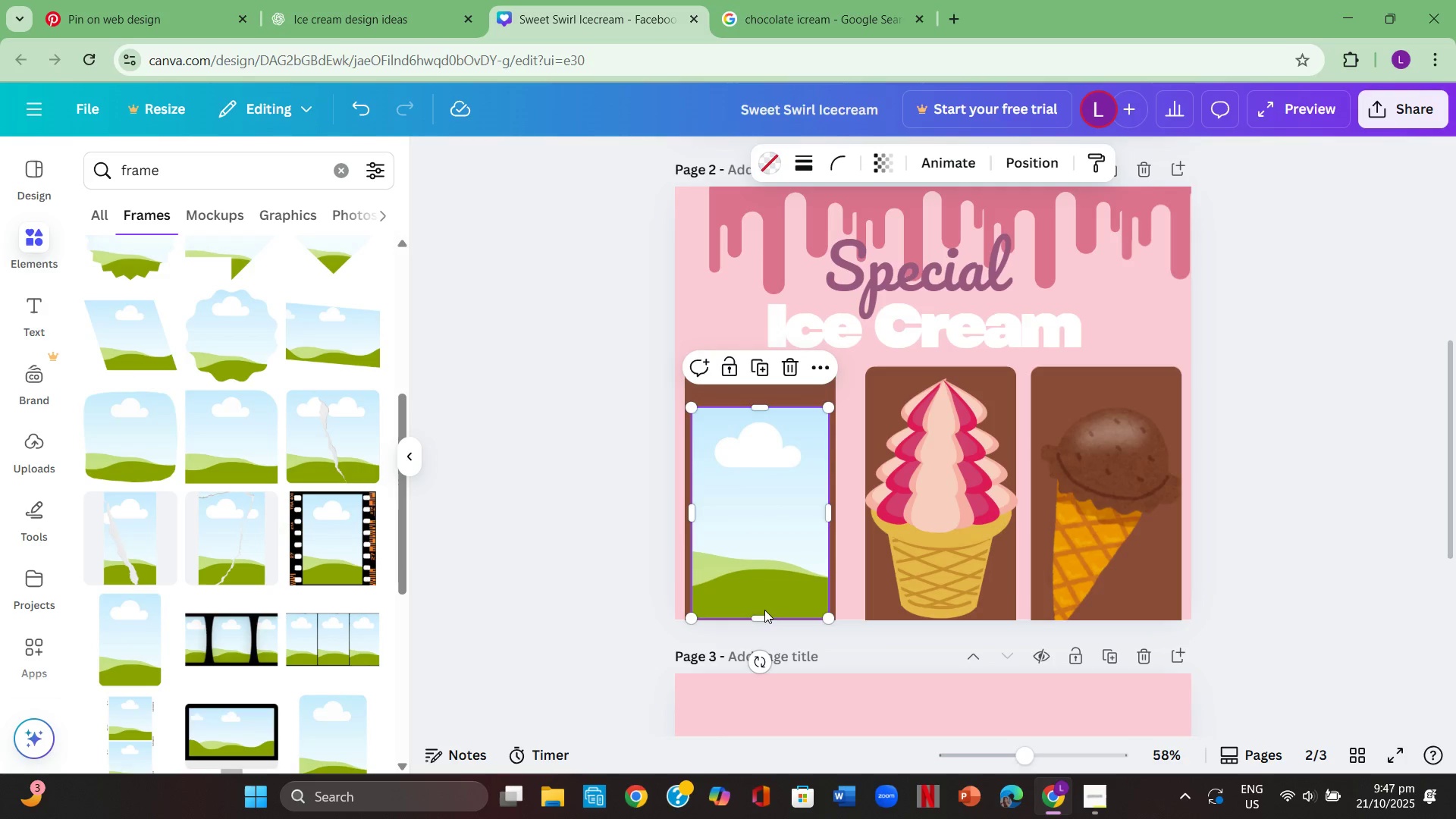 
left_click_drag(start_coordinate=[759, 616], to_coordinate=[763, 598])
 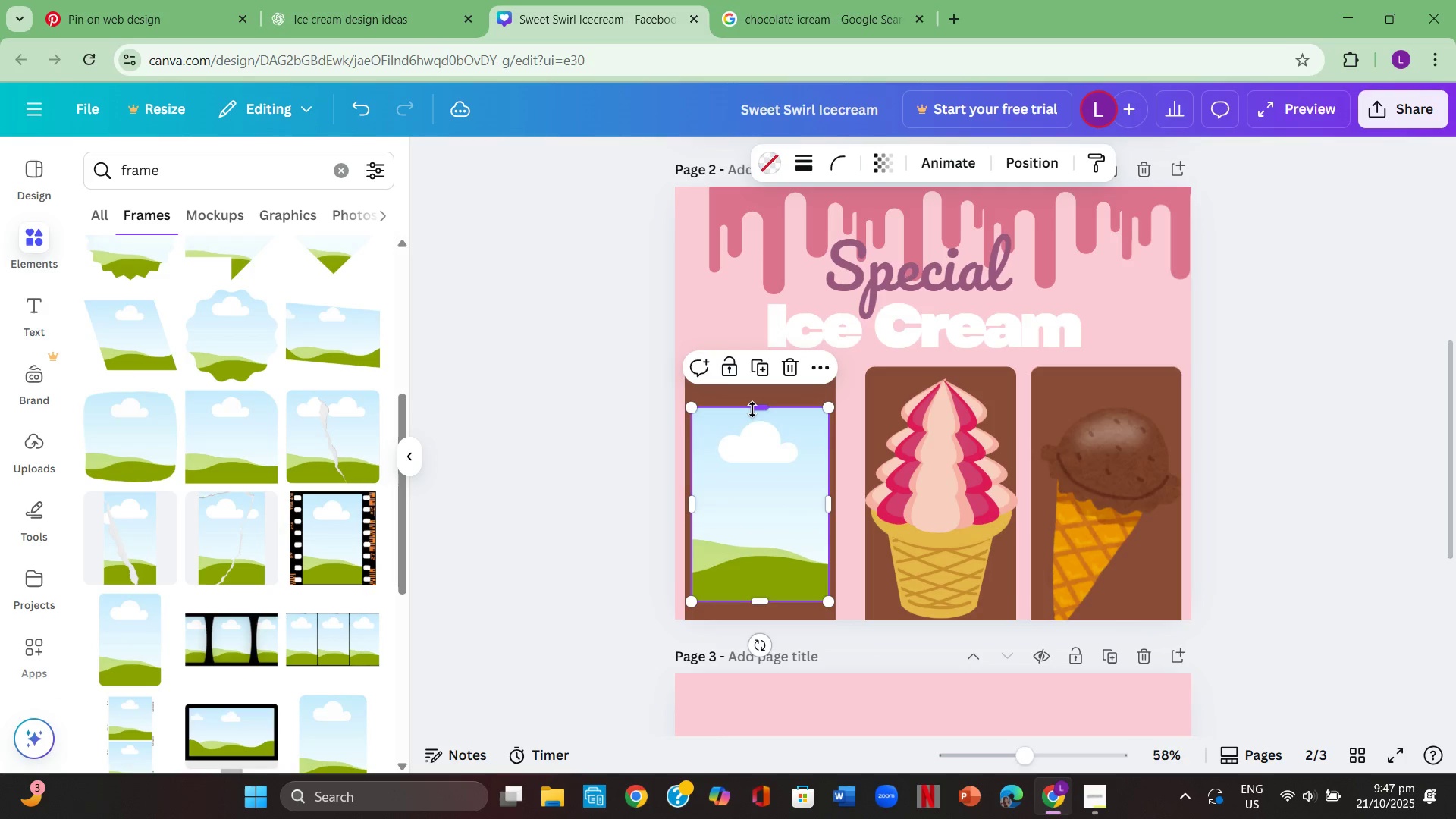 
left_click_drag(start_coordinate=[752, 410], to_coordinate=[757, 385])
 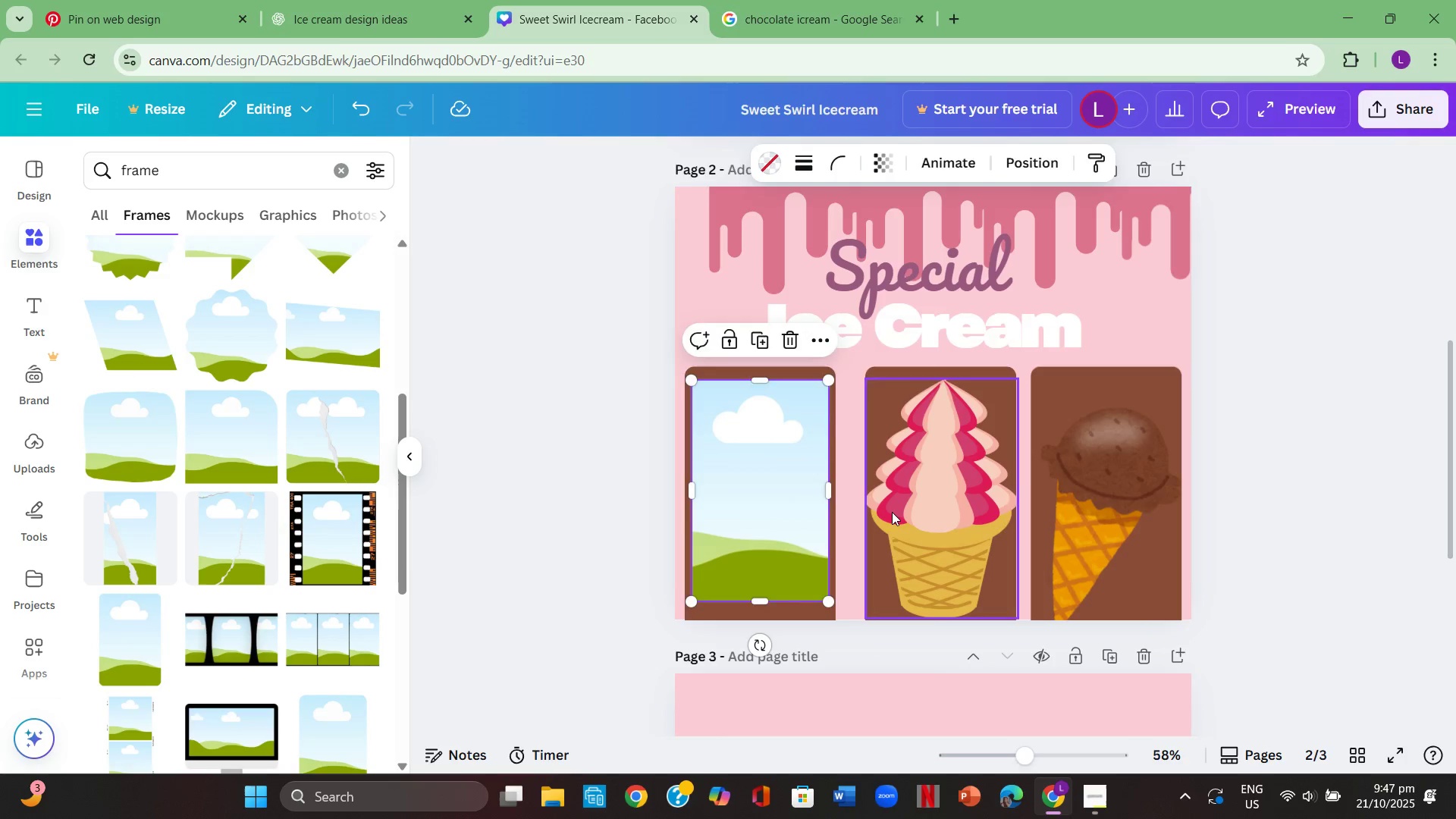 
left_click([892, 512])
 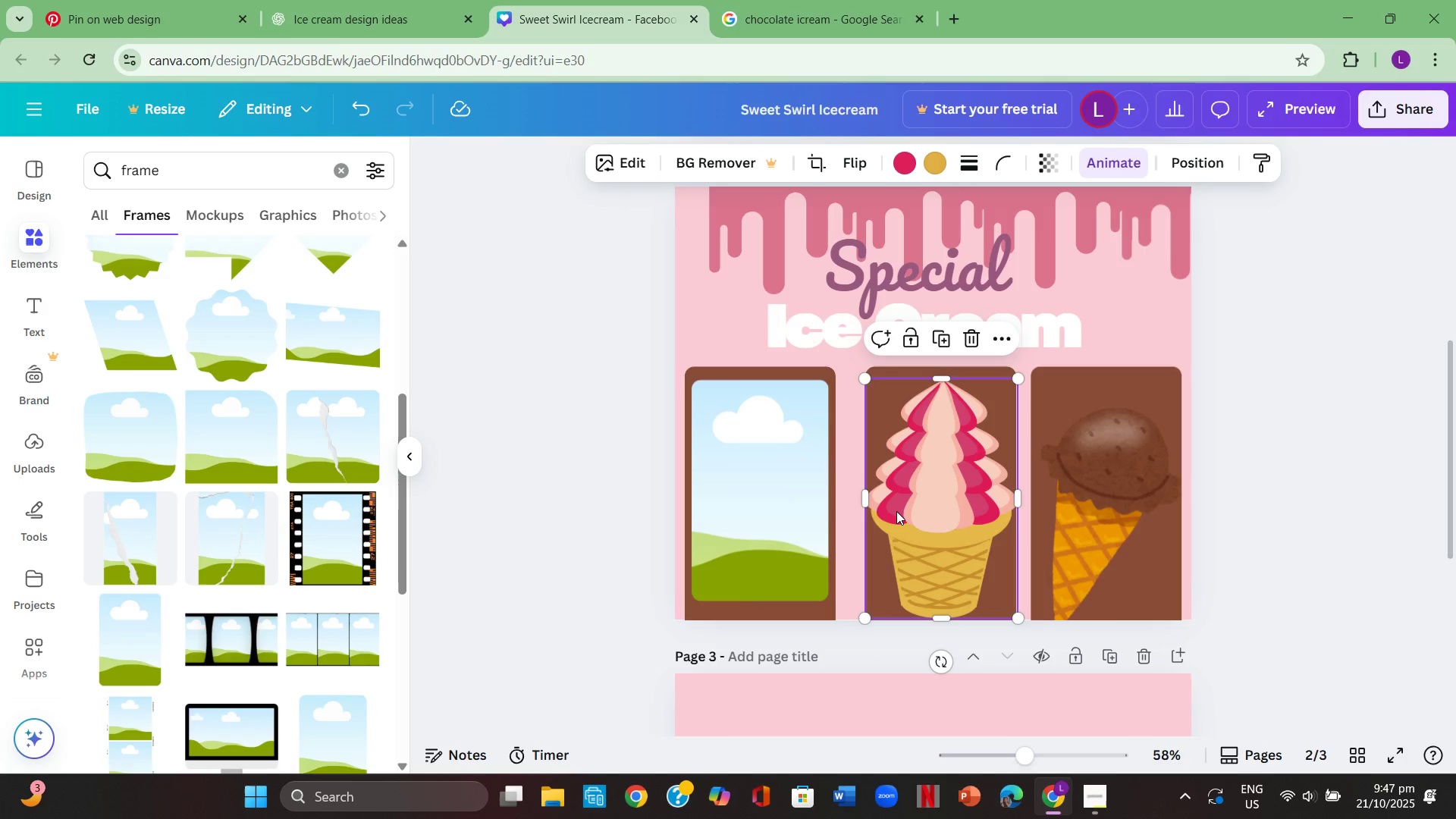 
left_click_drag(start_coordinate=[896, 511], to_coordinate=[786, 510])
 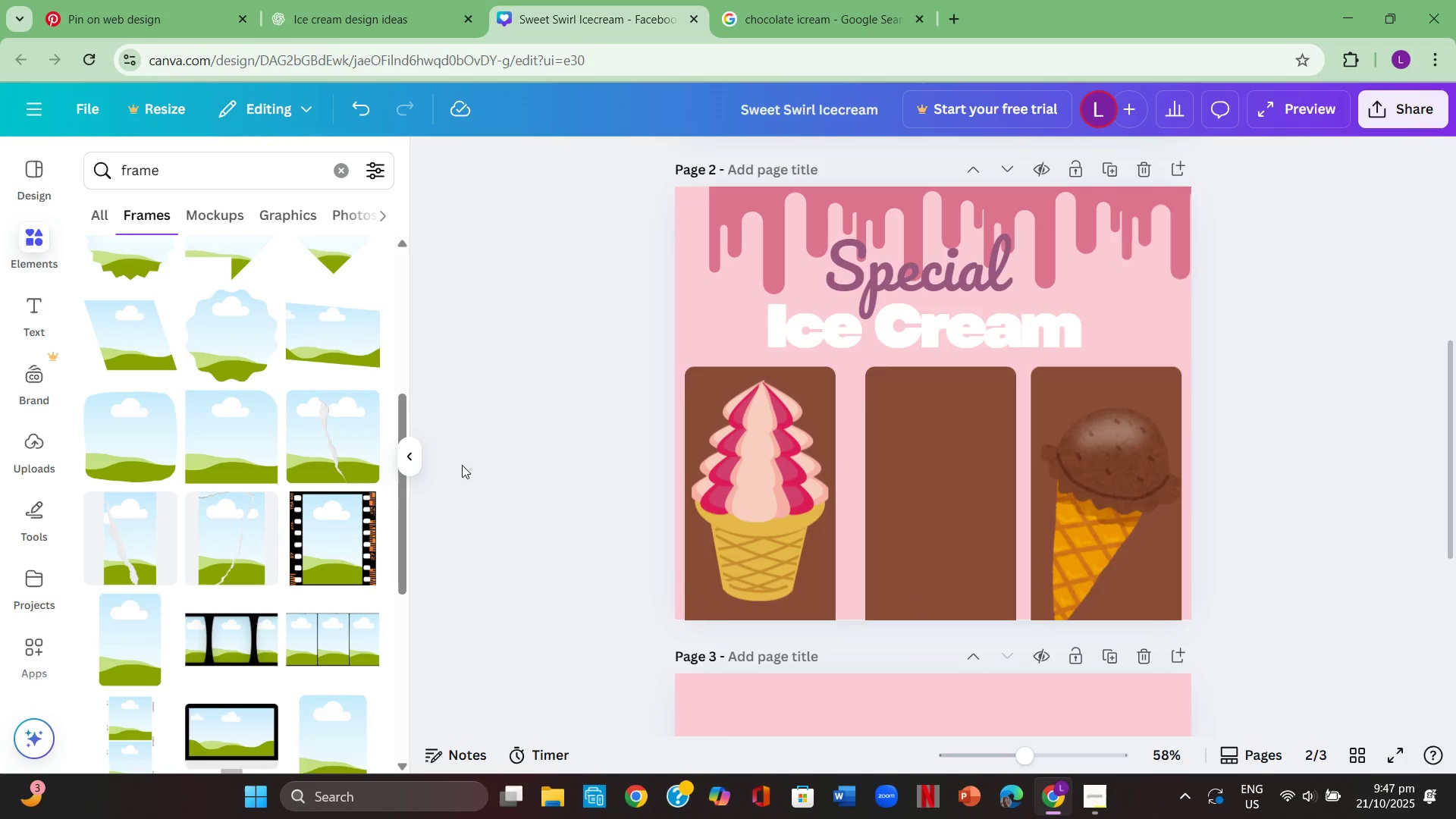 
left_click([462, 464])
 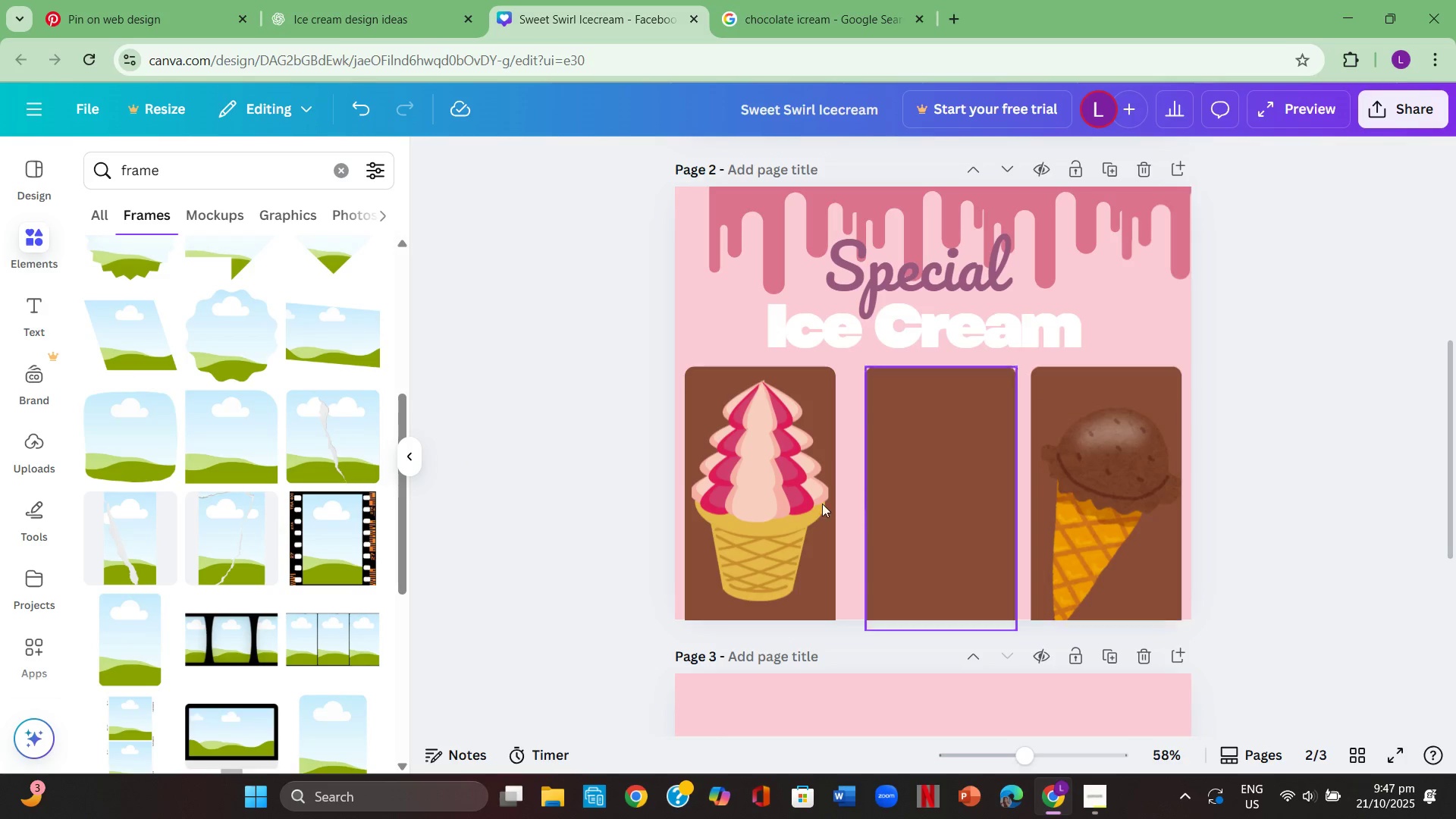 
left_click([770, 466])
 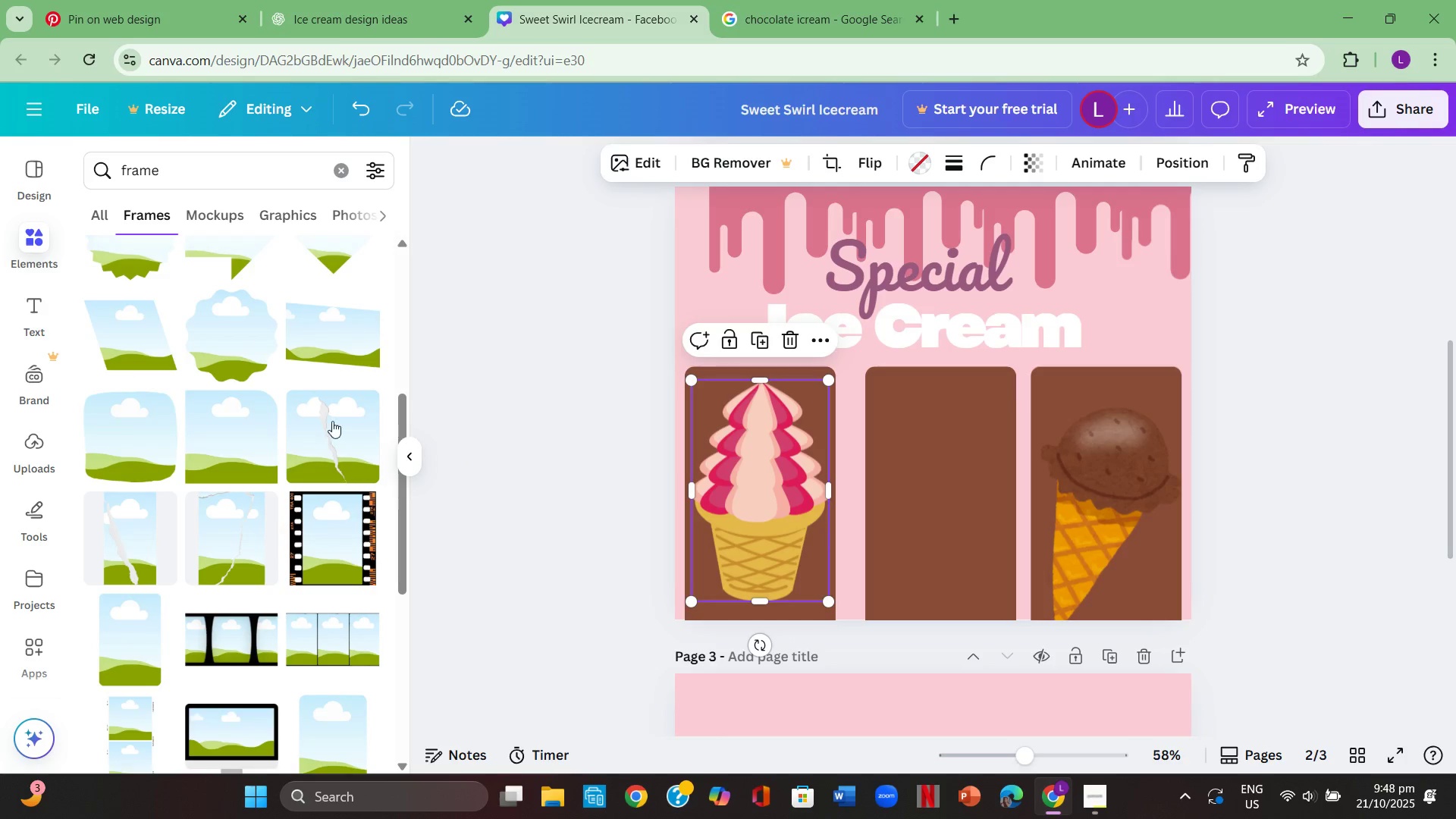 
scroll: coordinate [306, 421], scroll_direction: up, amount: 5.0
 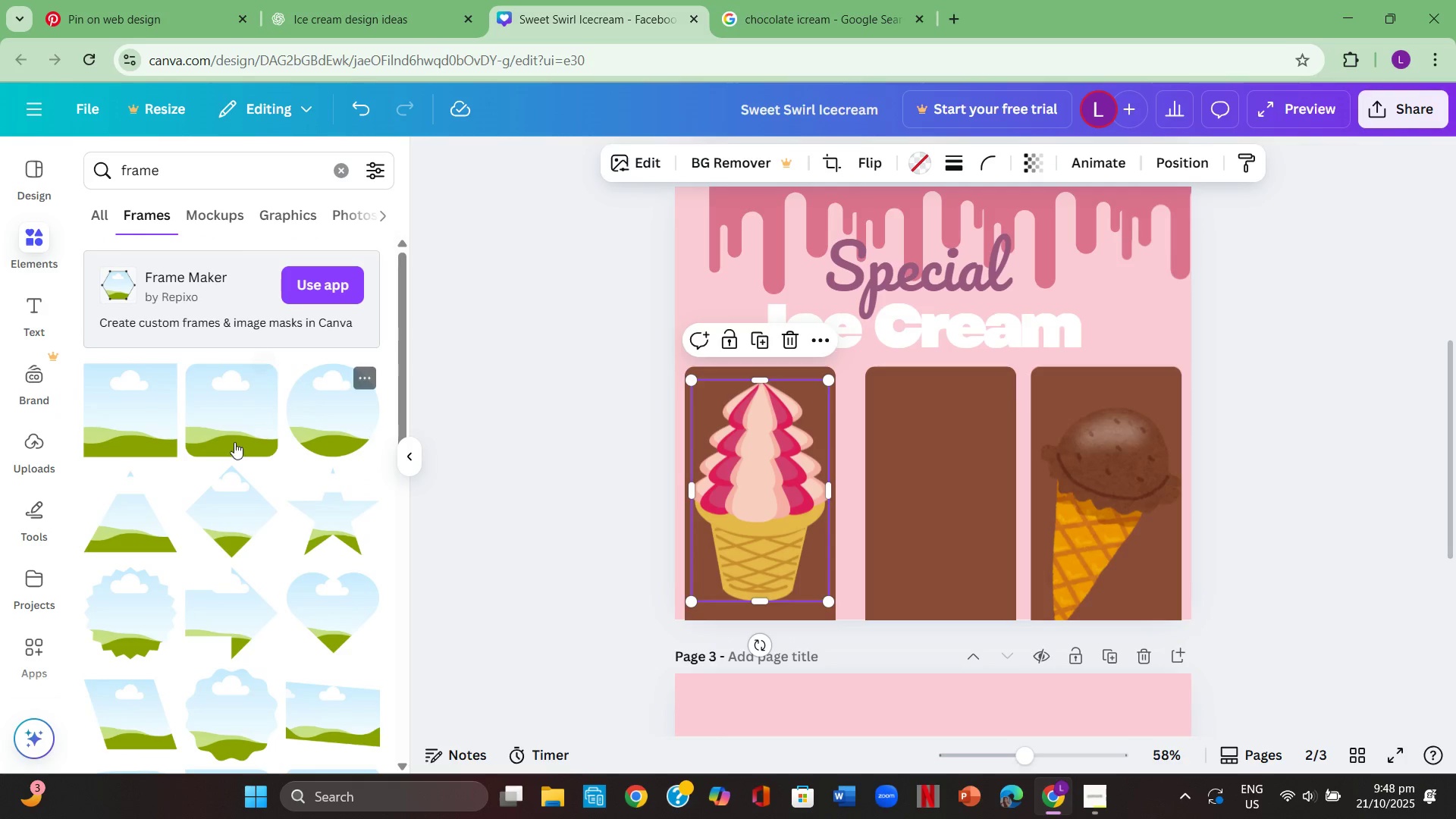 
mouse_move([180, 434])
 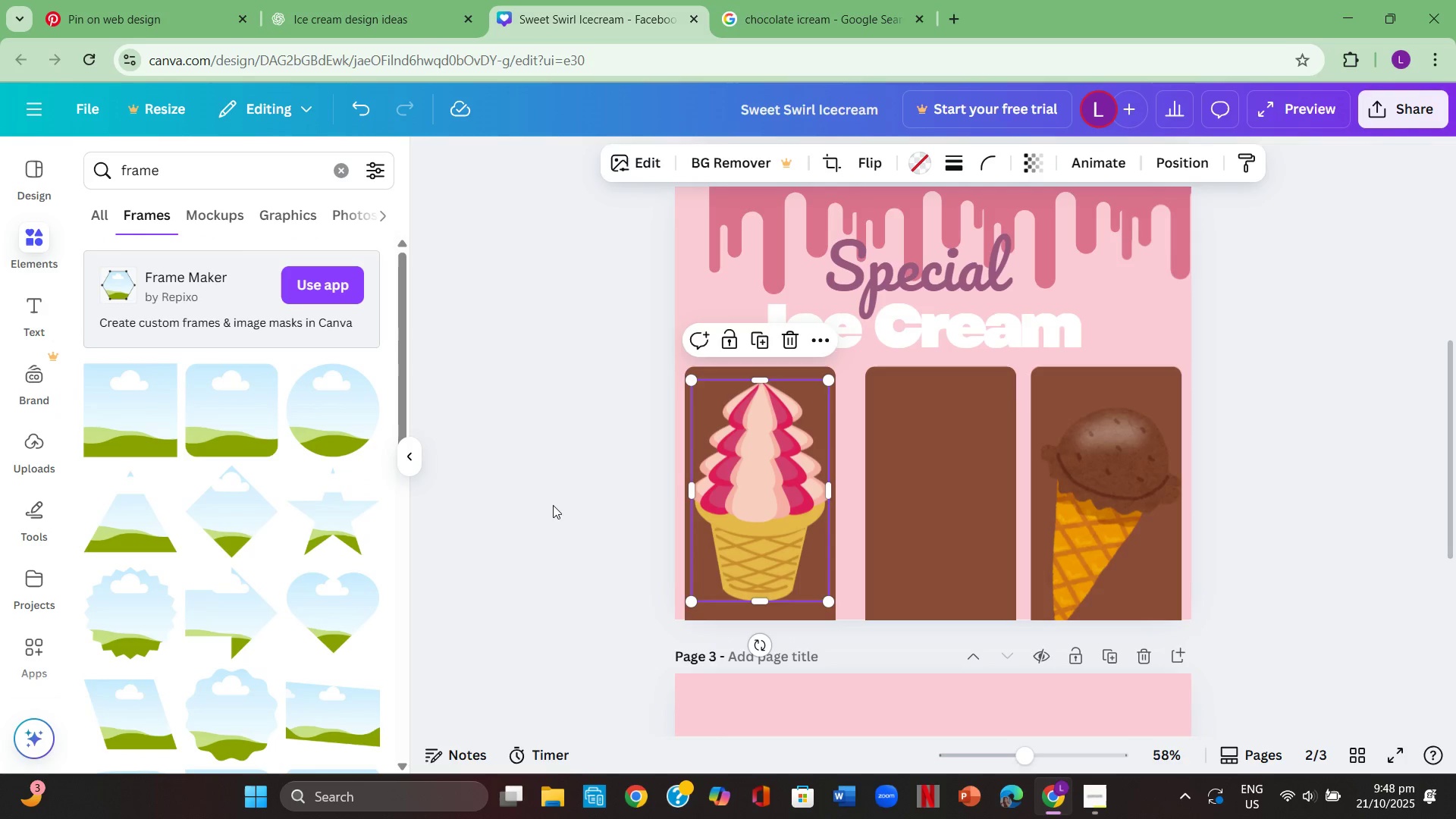 
left_click([552, 504])
 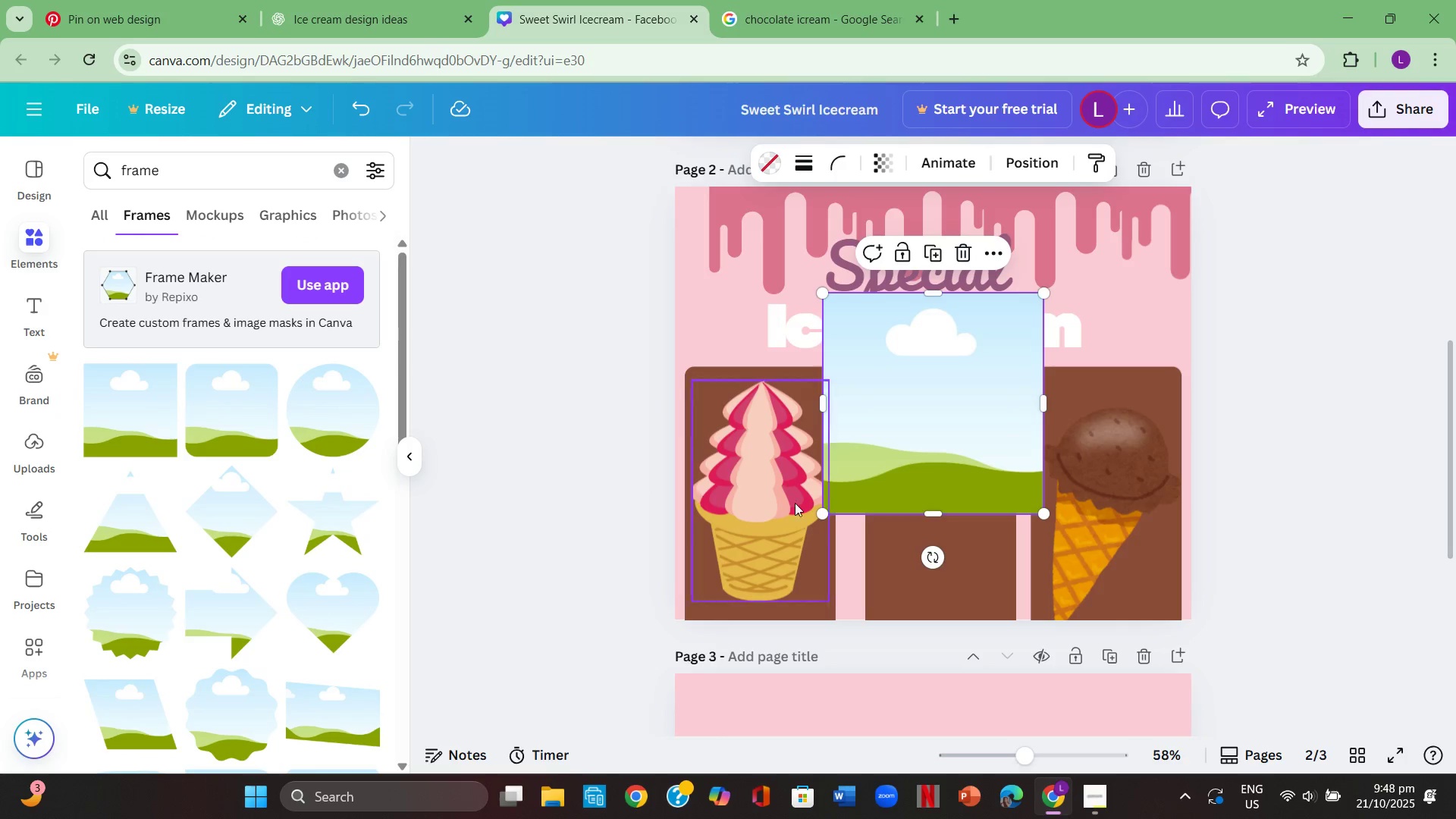 
left_click_drag(start_coordinate=[924, 435], to_coordinate=[934, 502])
 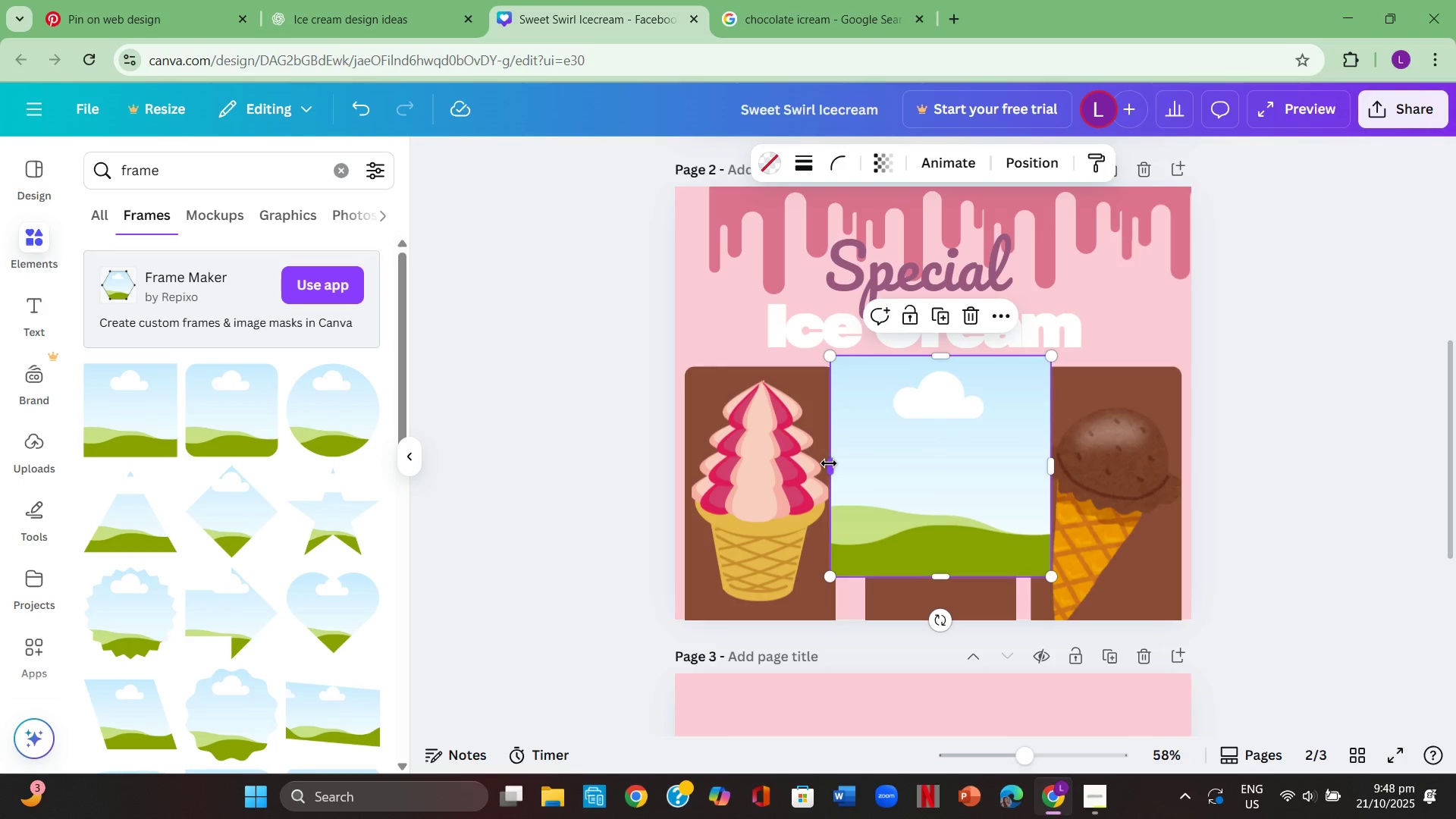 
left_click_drag(start_coordinate=[829, 463], to_coordinate=[880, 554])
 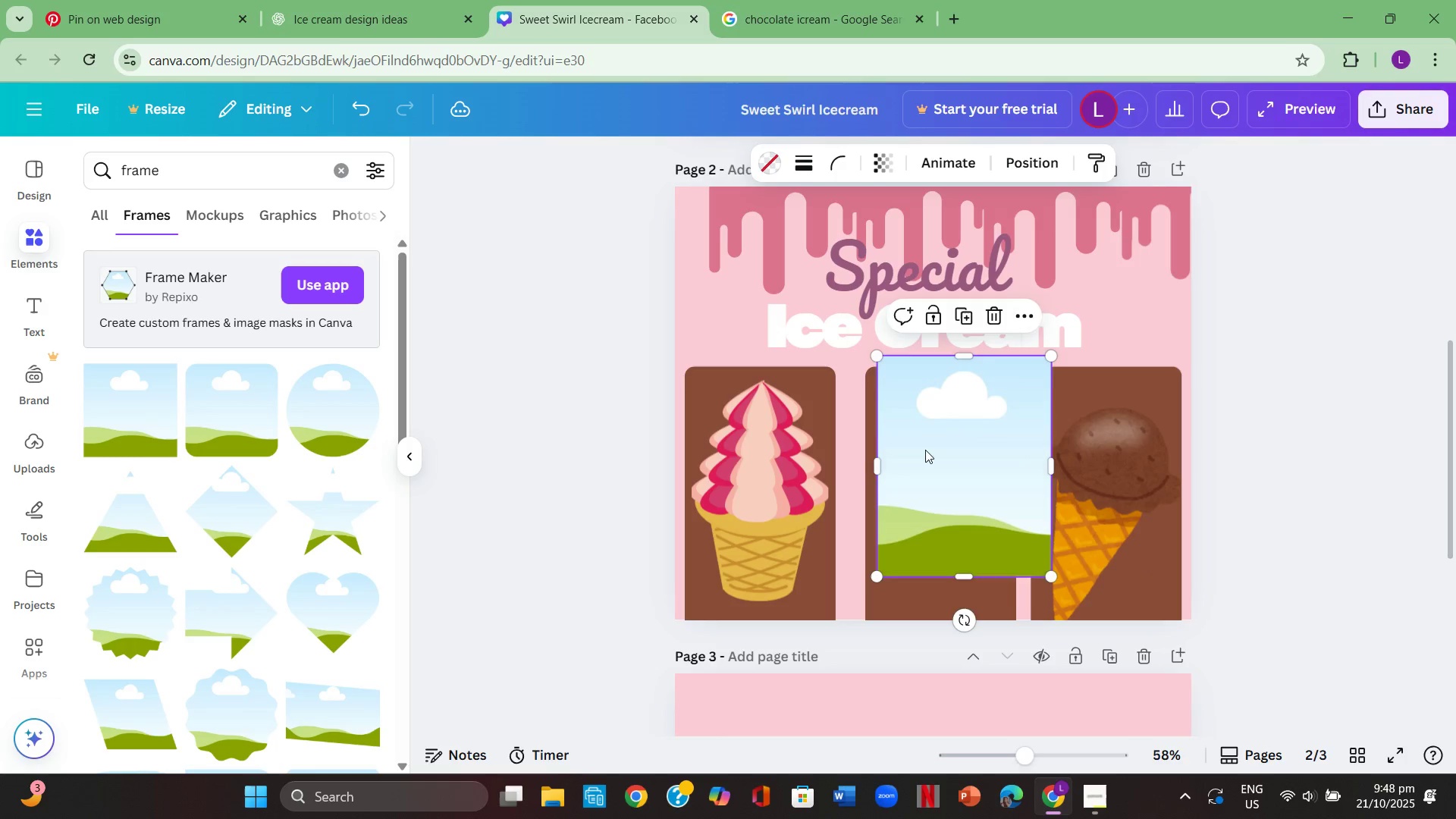 
left_click_drag(start_coordinate=[925, 448], to_coordinate=[922, 477])
 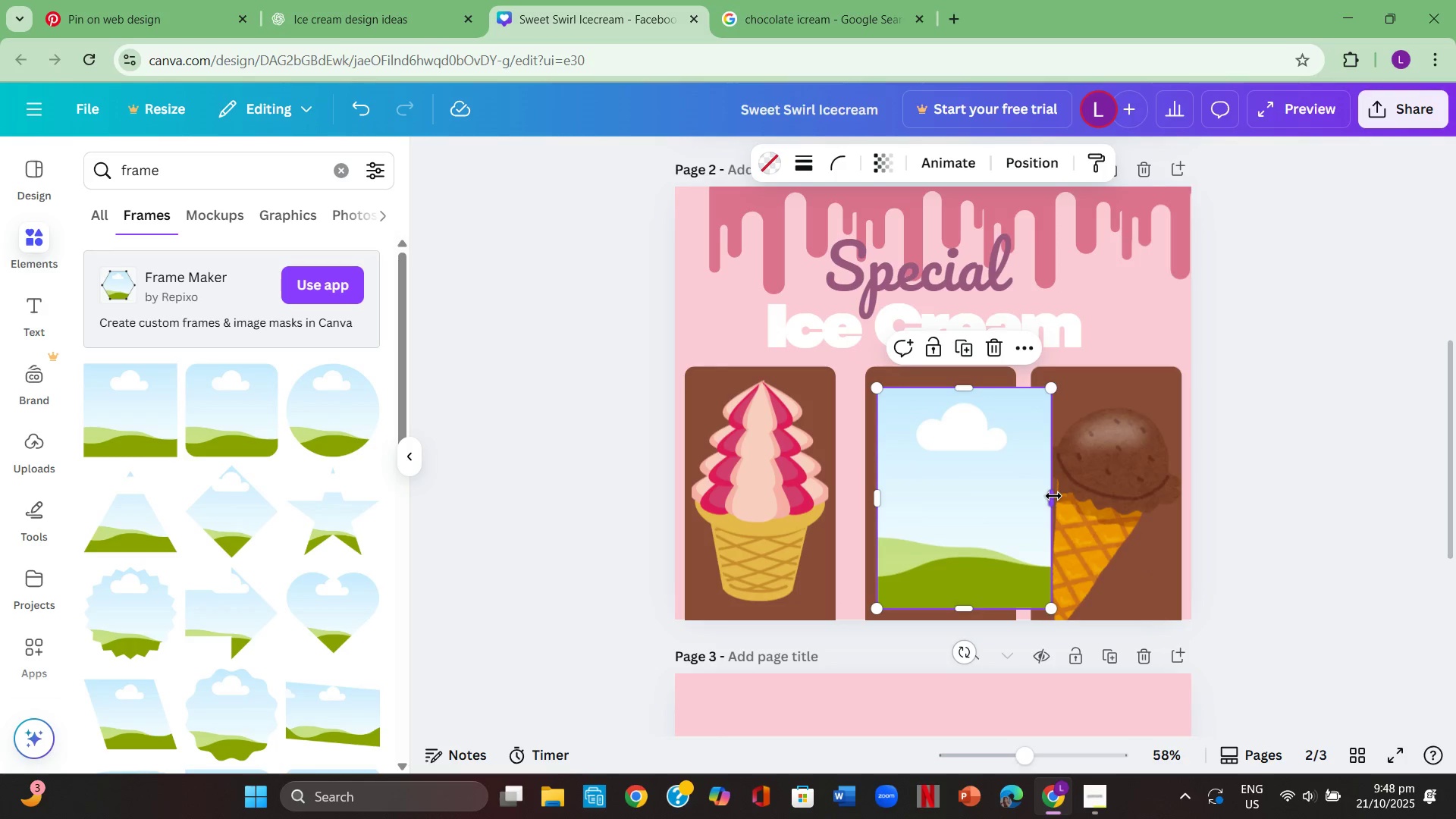 
left_click_drag(start_coordinate=[1053, 496], to_coordinate=[1009, 512])
 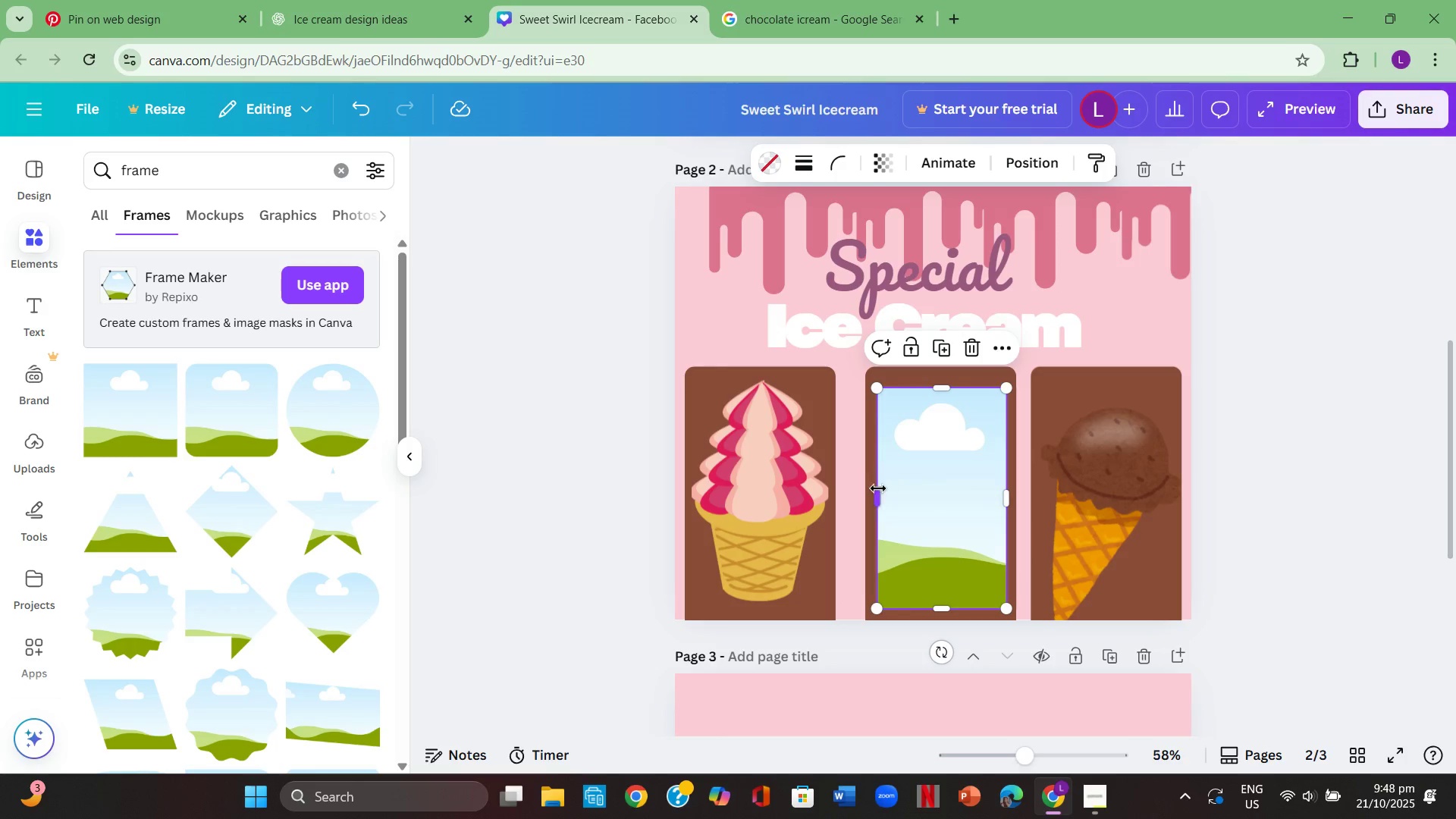 
left_click_drag(start_coordinate=[877, 492], to_coordinate=[874, 507])
 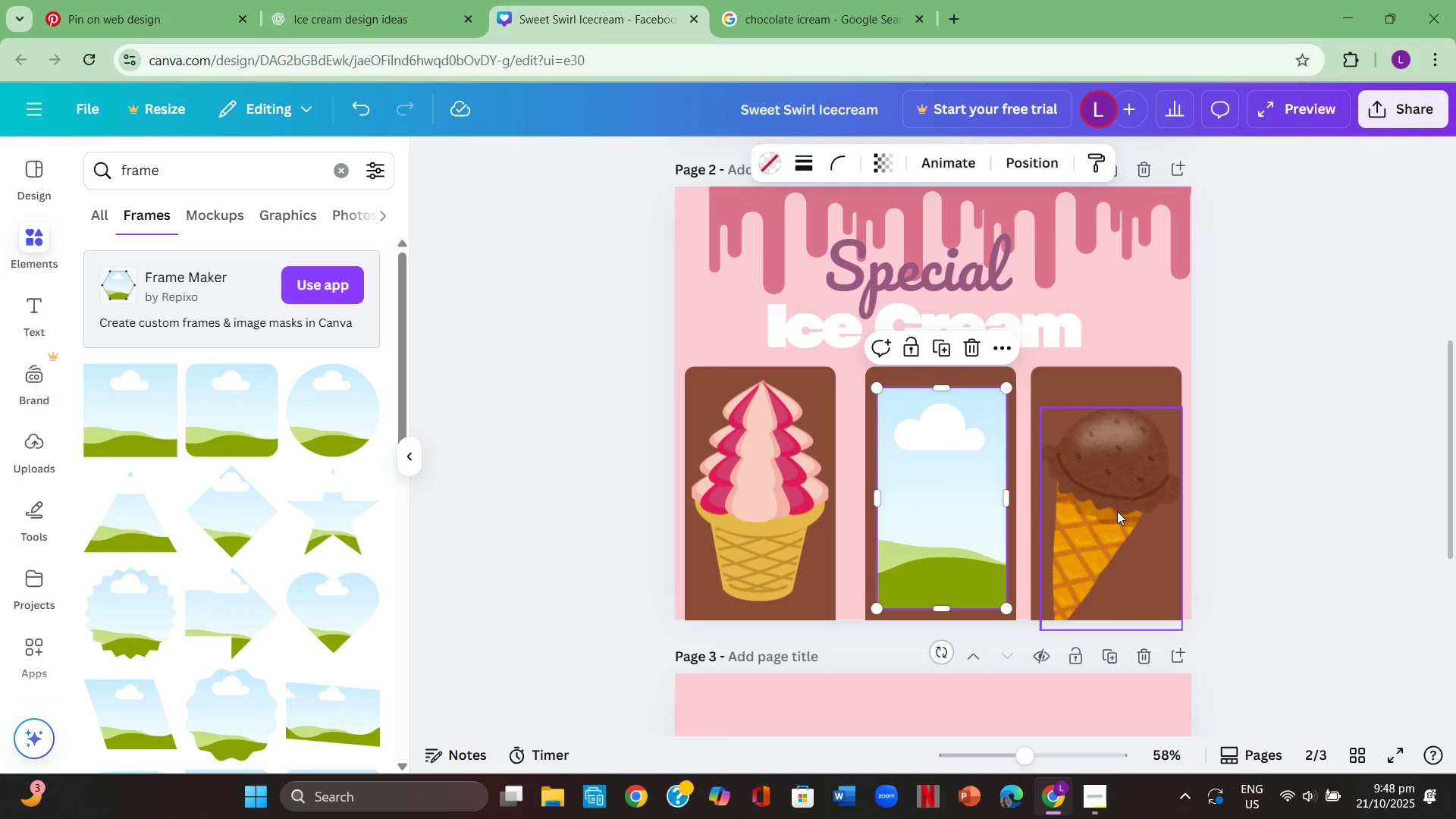 
left_click_drag(start_coordinate=[1117, 511], to_coordinate=[996, 510])
 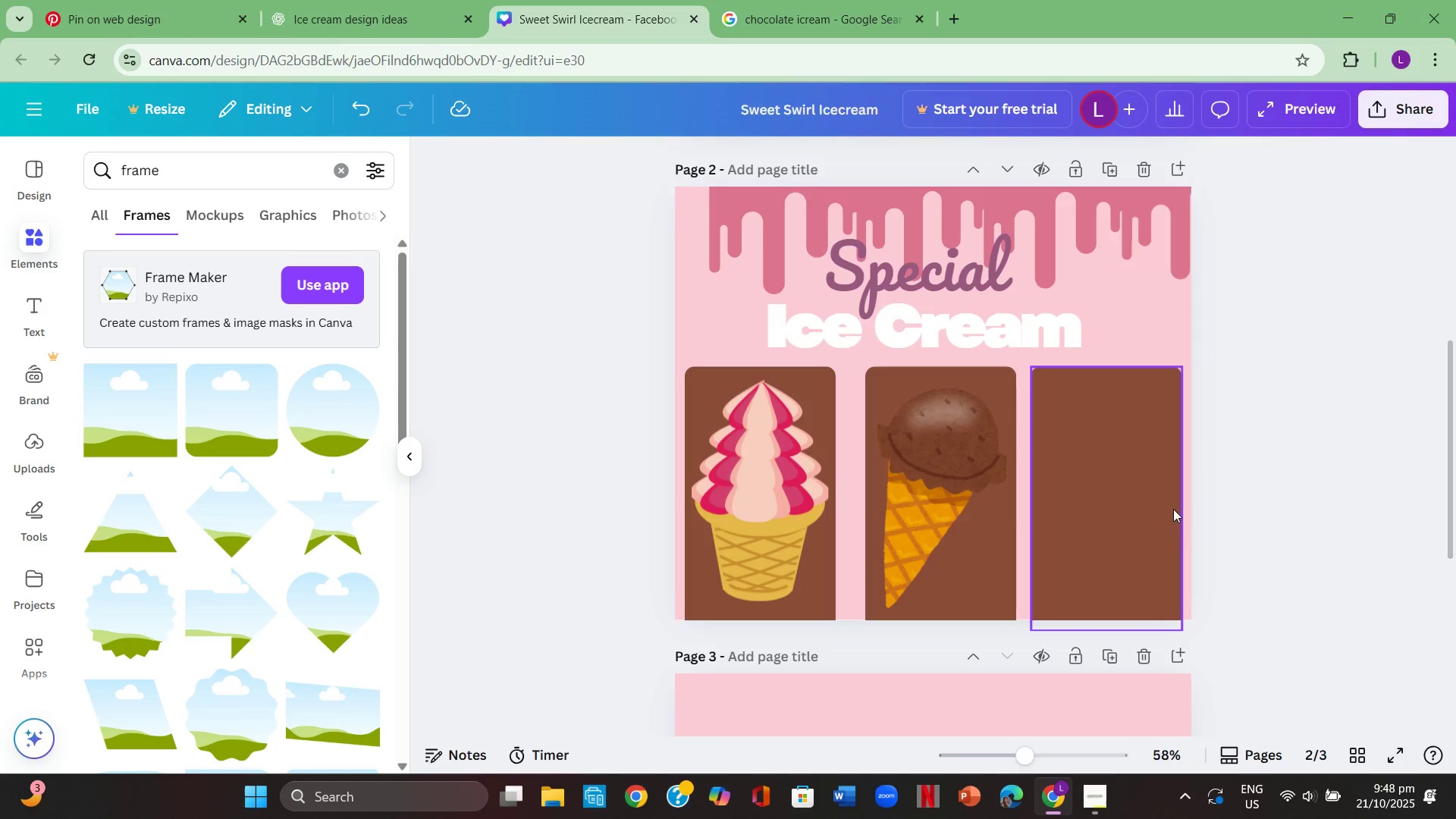 
left_click([1186, 507])
 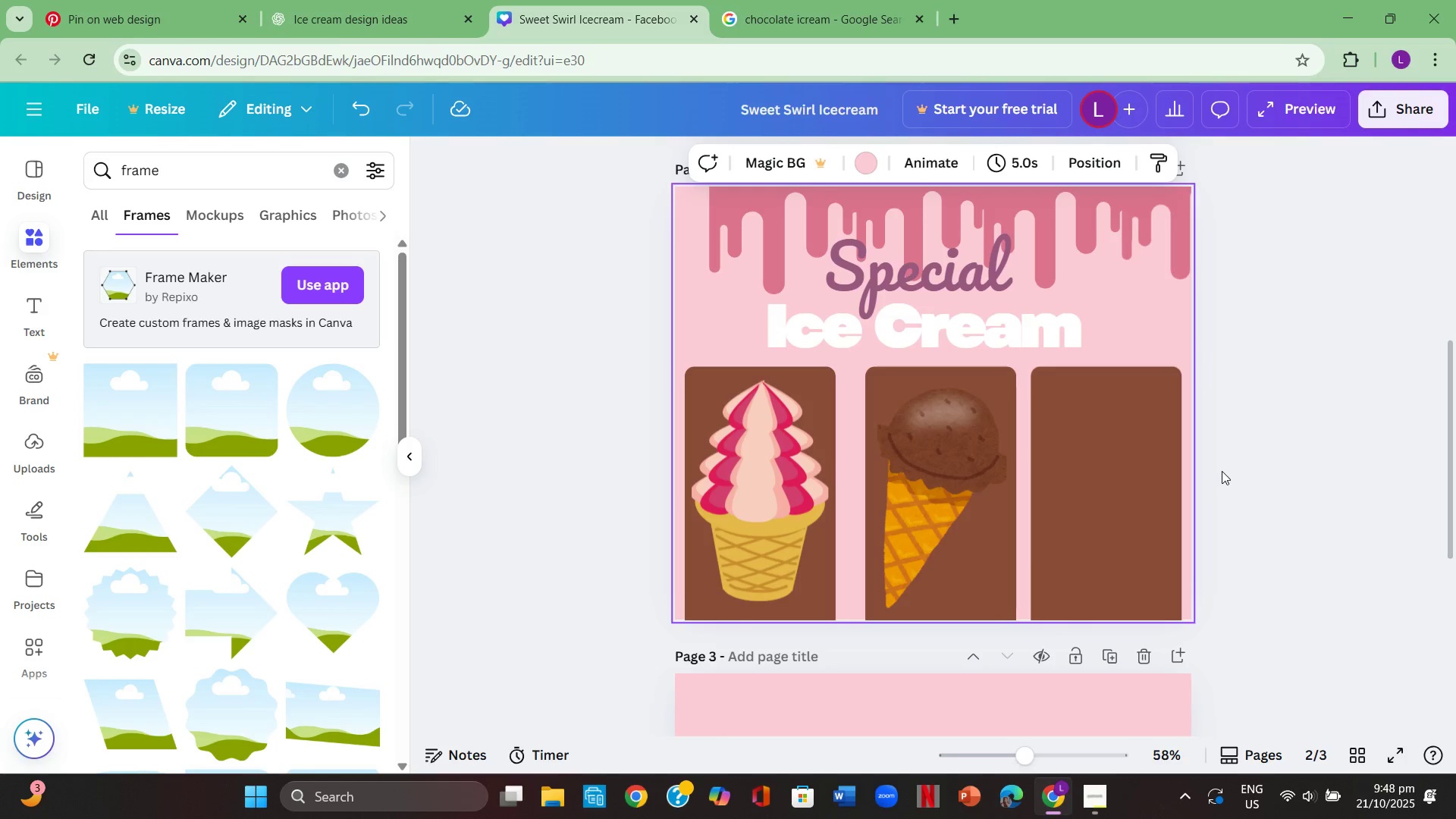 
left_click([1272, 440])
 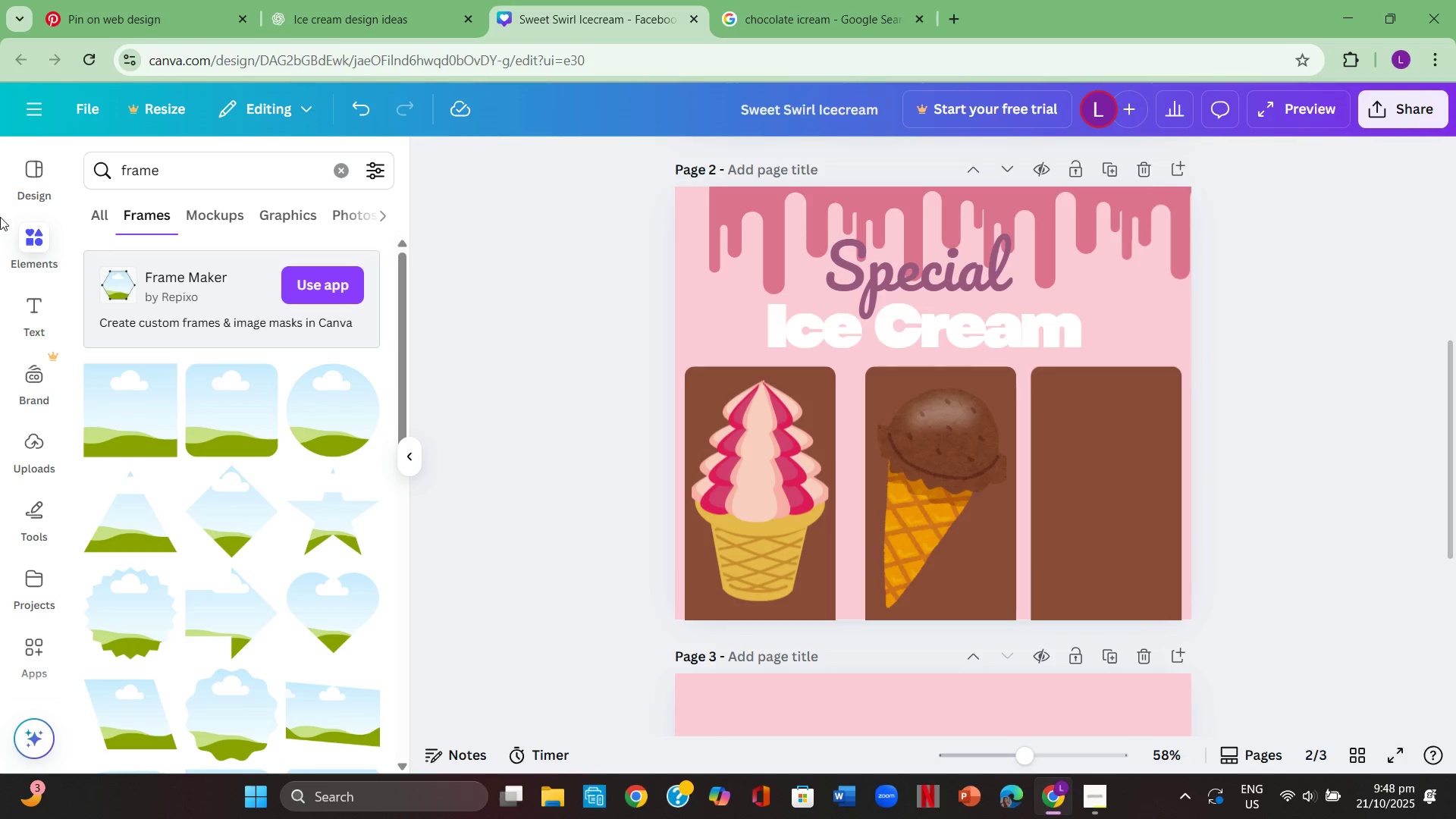 
wait(5.59)
 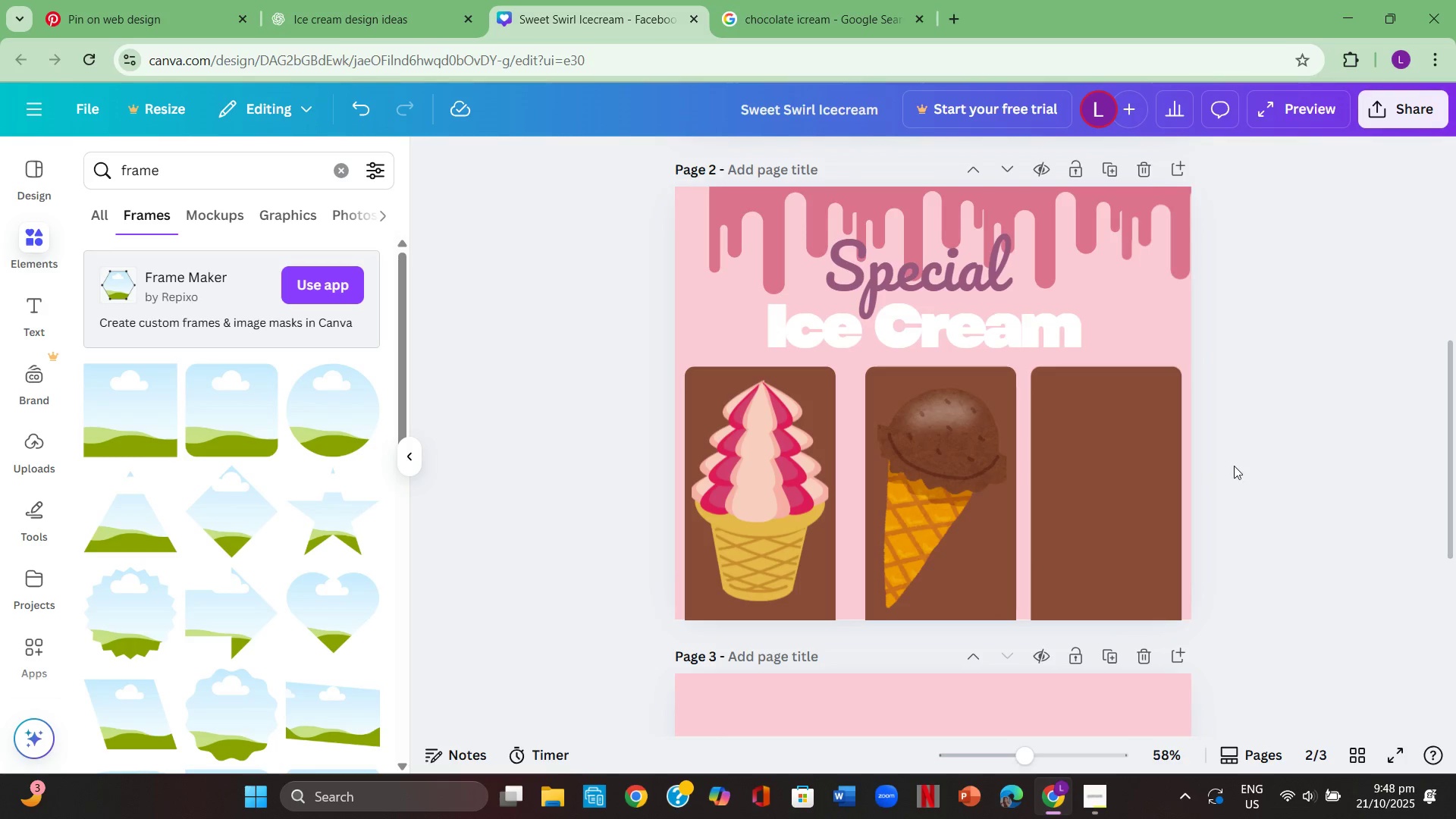 
left_click([24, 237])
 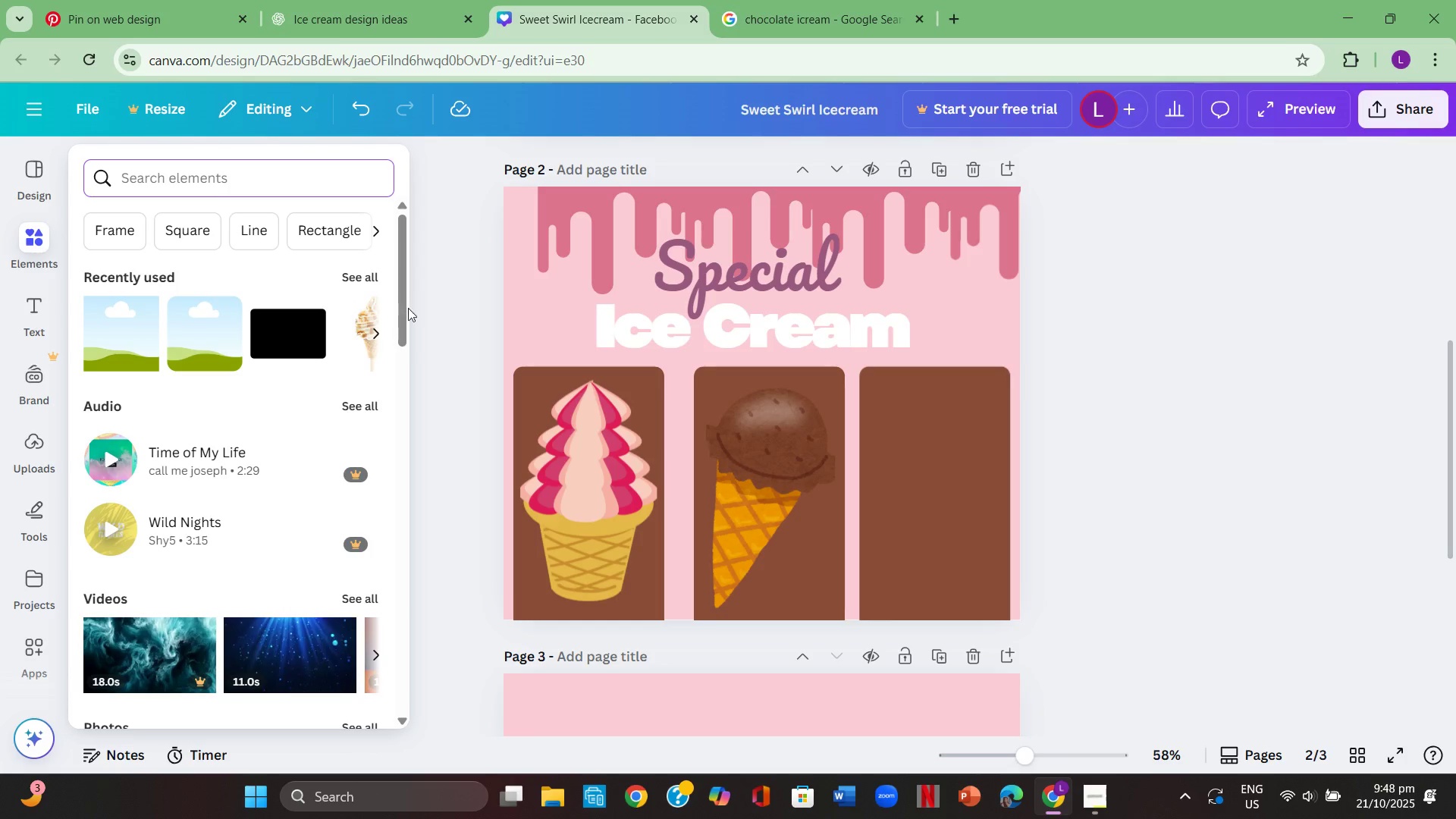 
left_click([352, 281])
 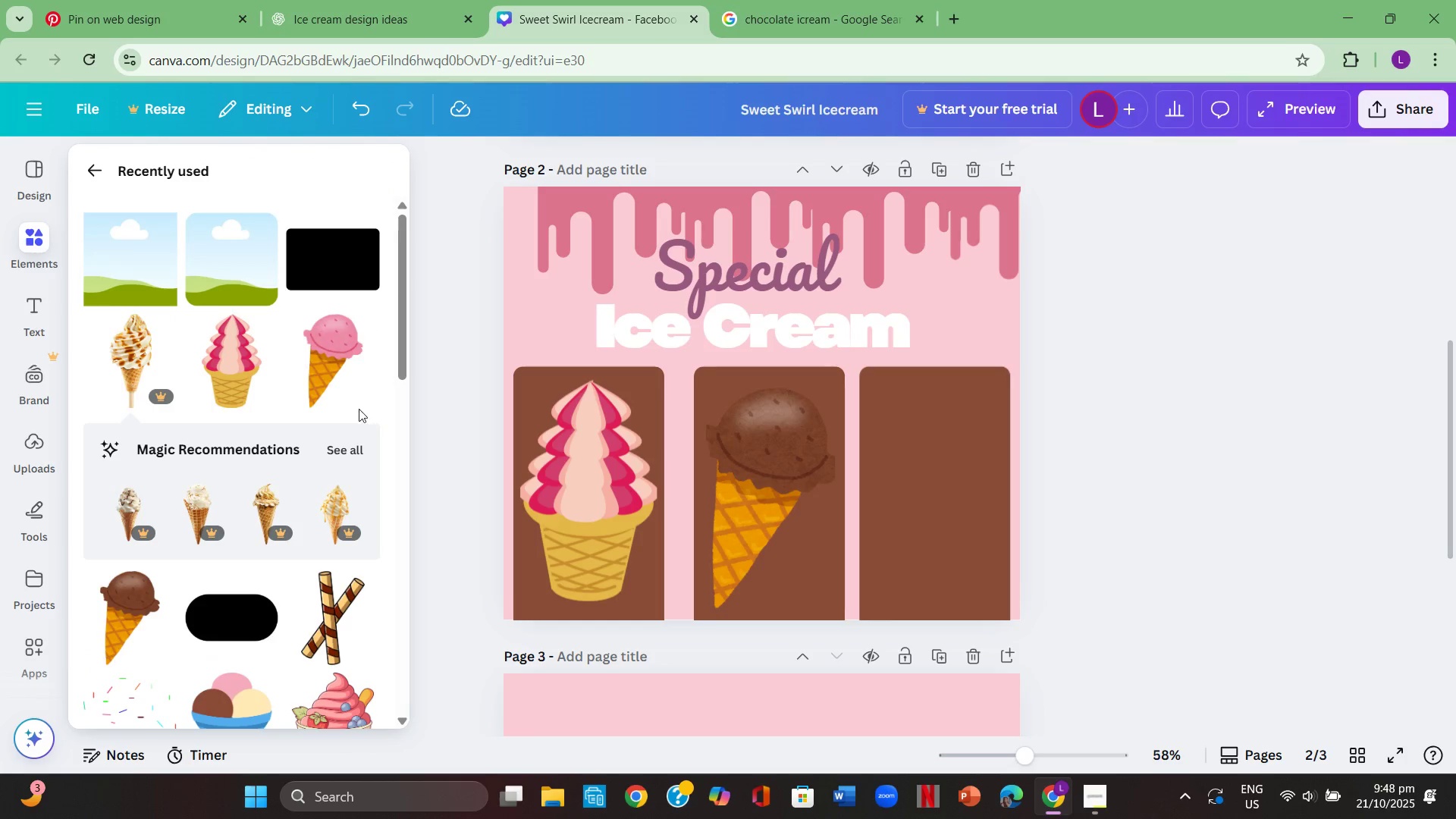 
left_click([812, 515])
 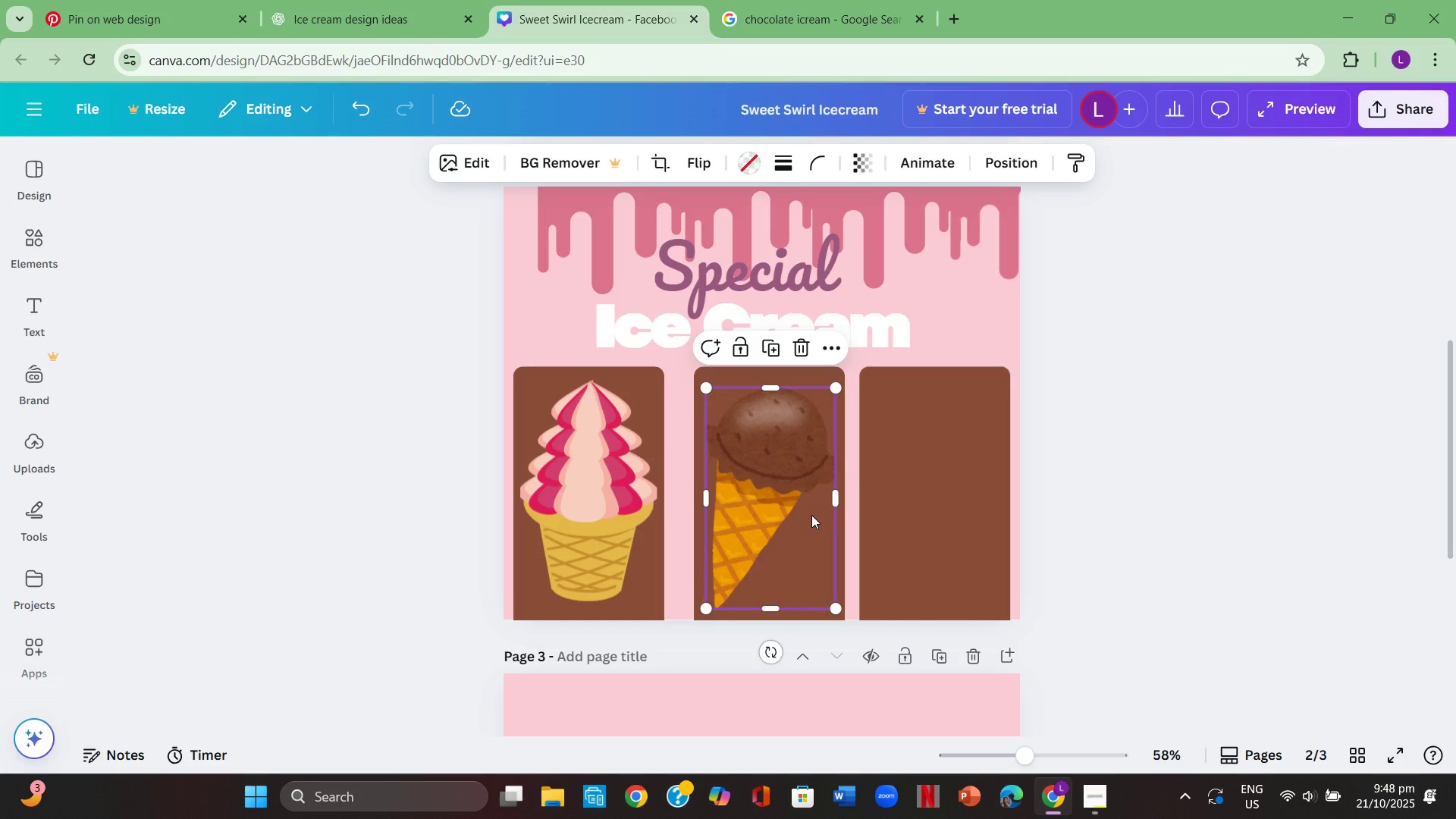 
left_click([811, 515])
 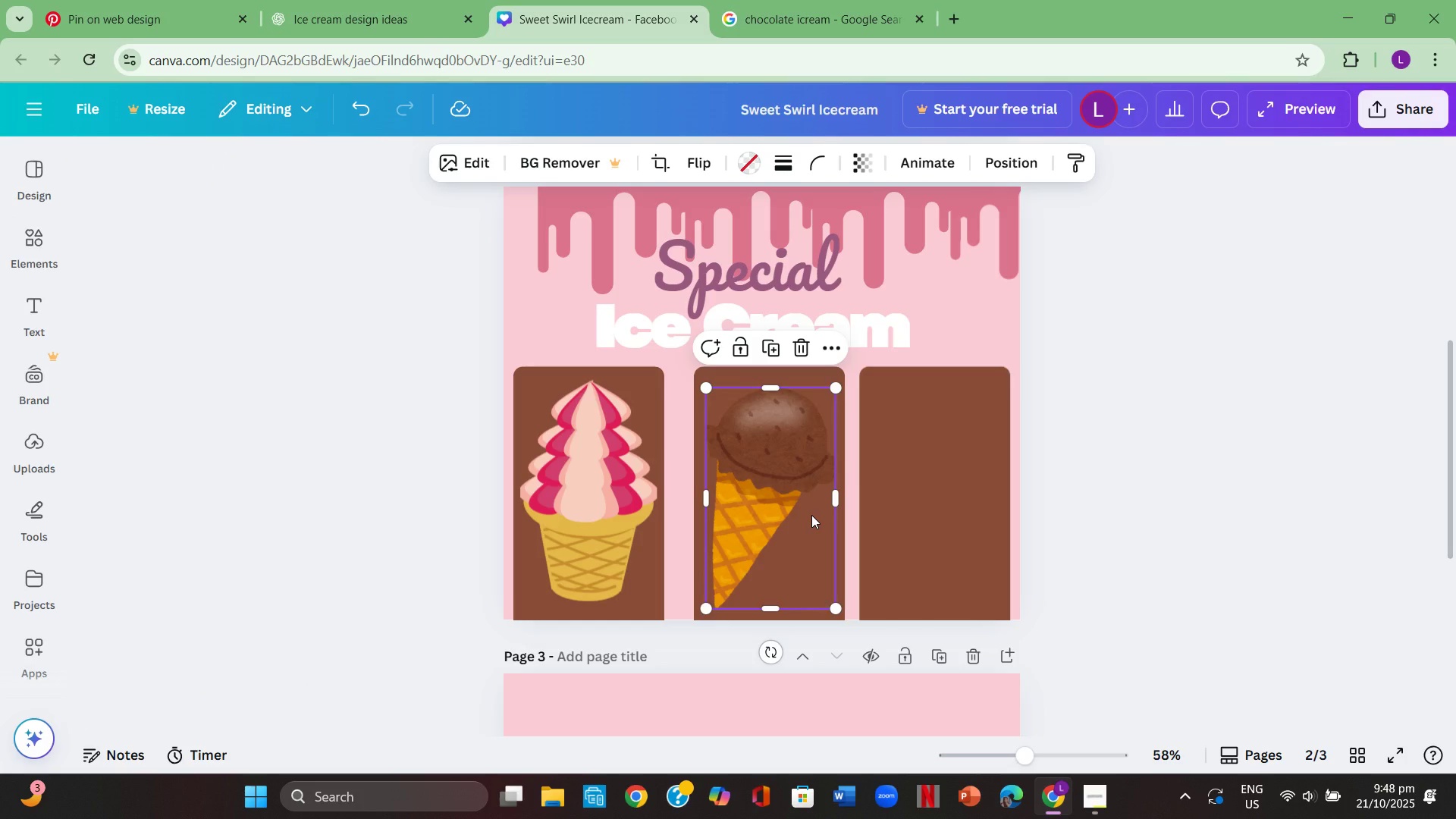 
key(Control+C)
 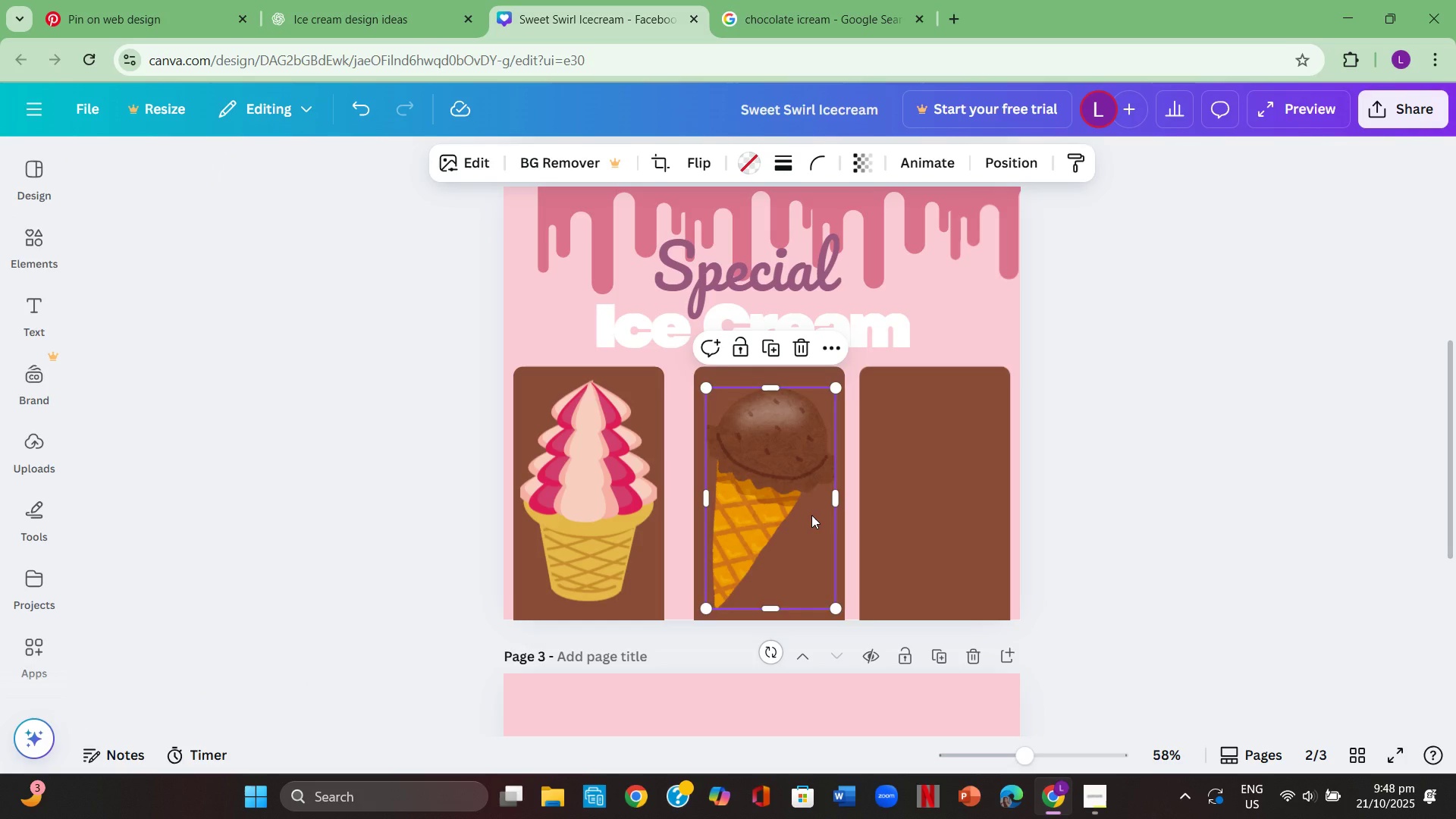 
key(Control+ControlLeft)
 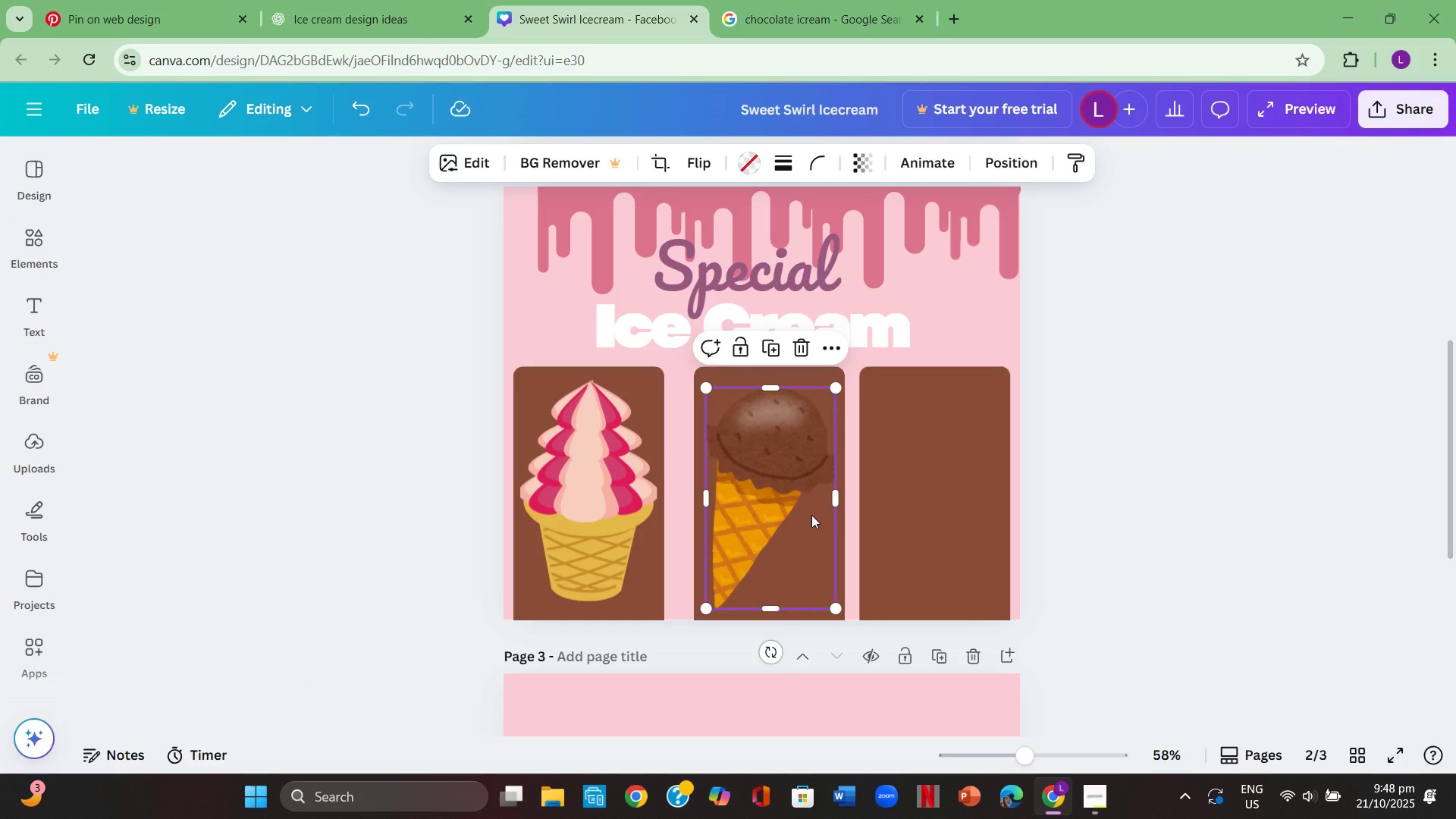 
key(Control+V)
 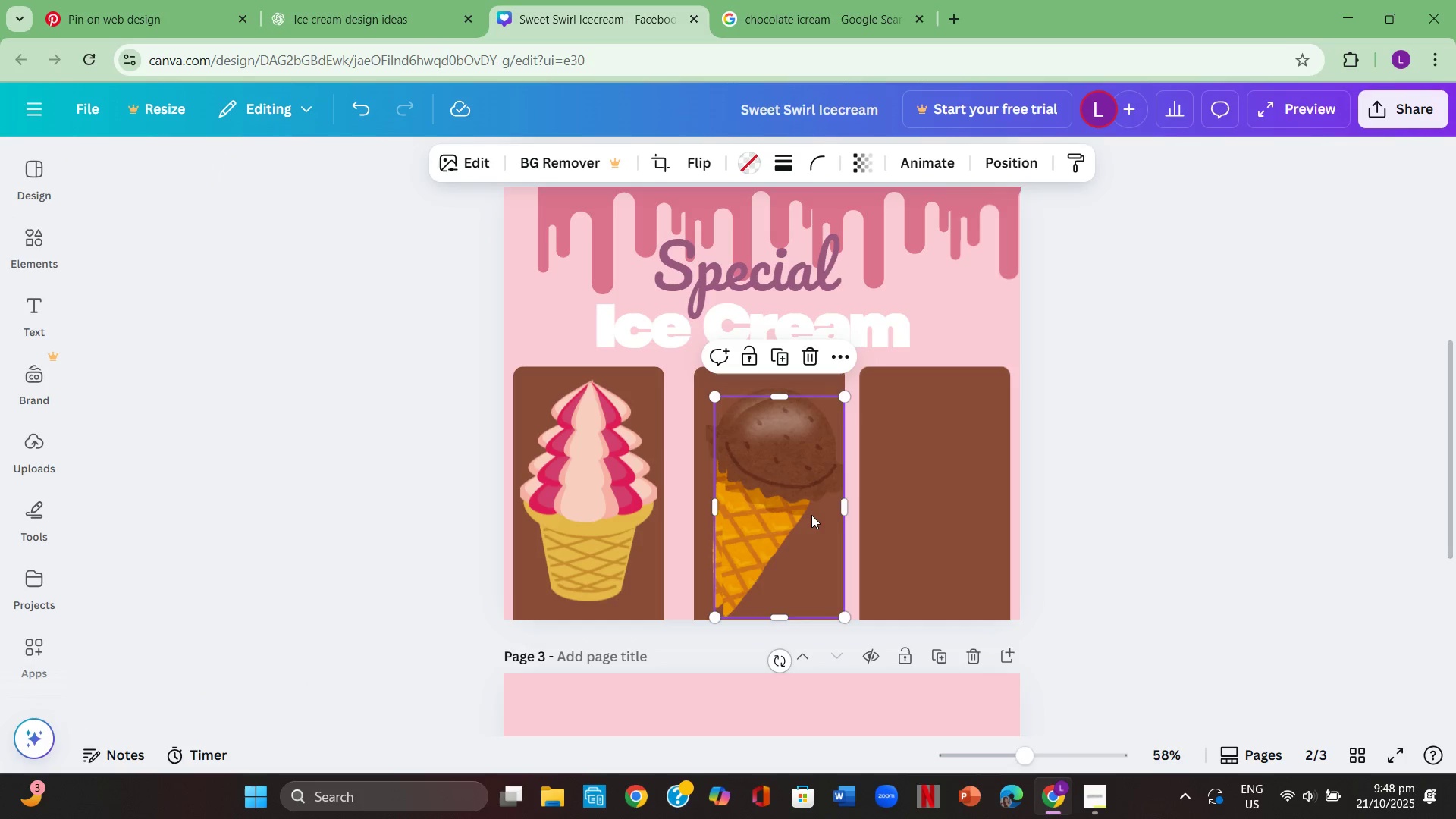 
left_click_drag(start_coordinate=[811, 515], to_coordinate=[974, 507])
 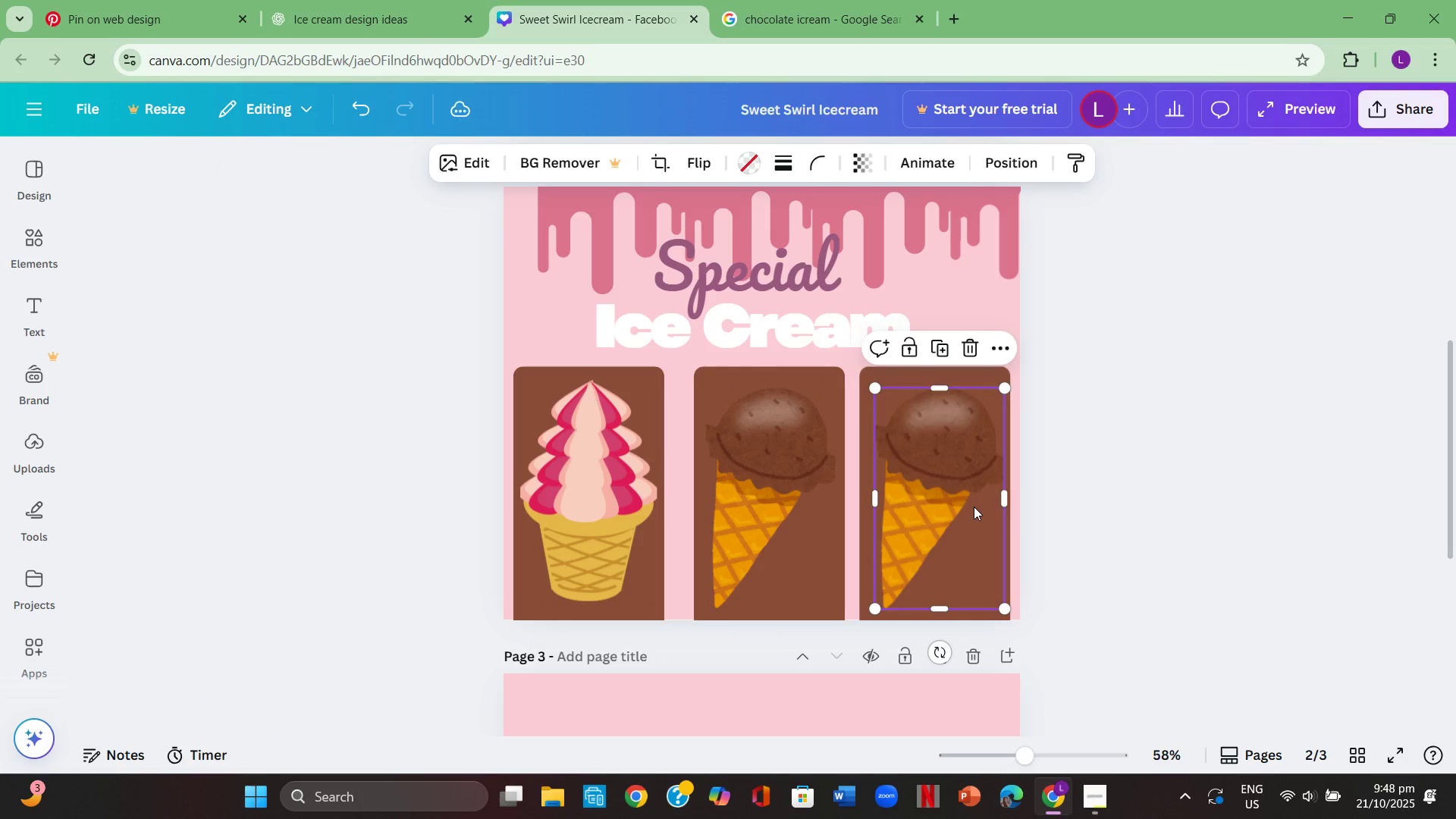 
left_click([974, 507])
 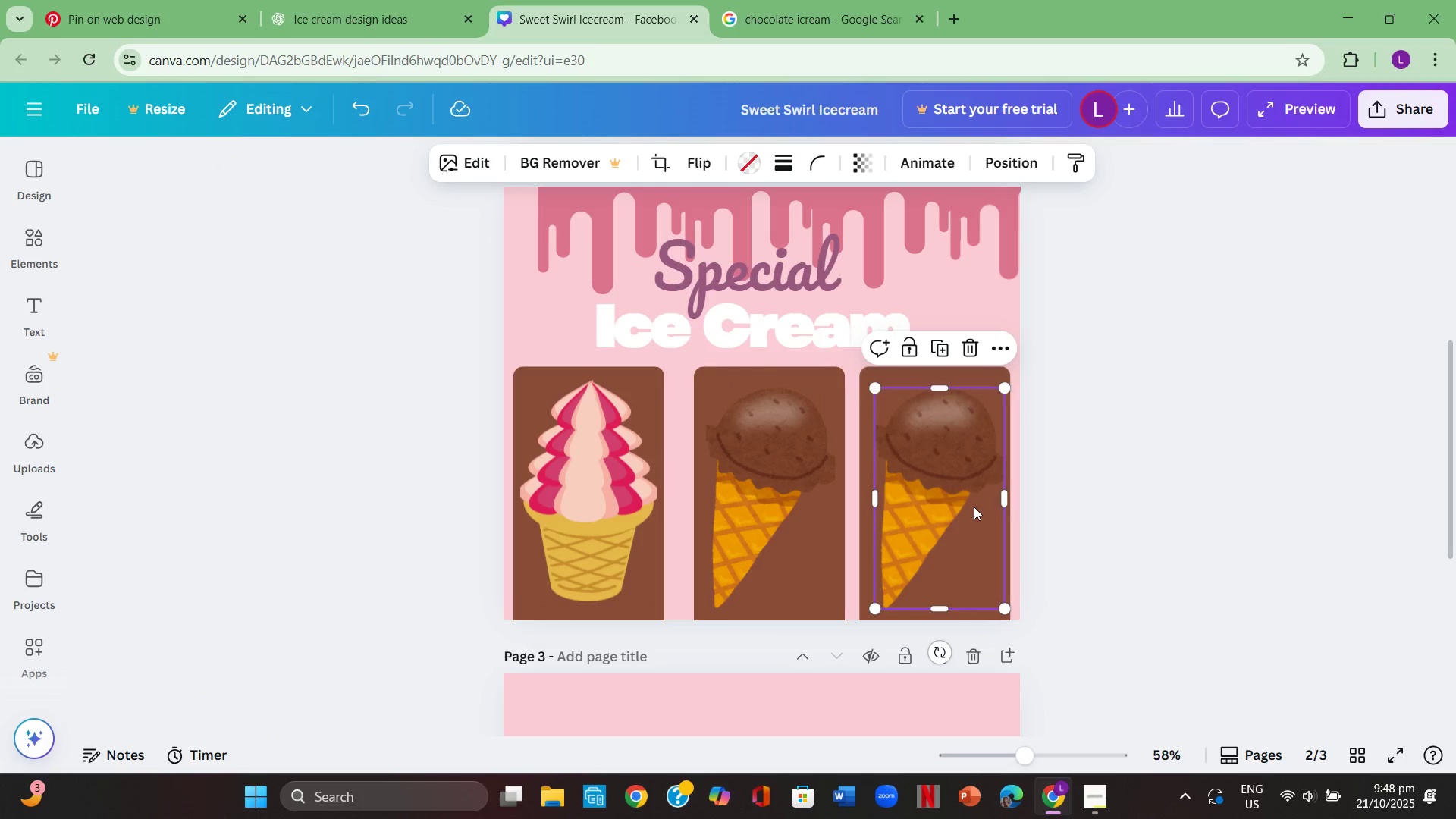 
key(Backspace)
 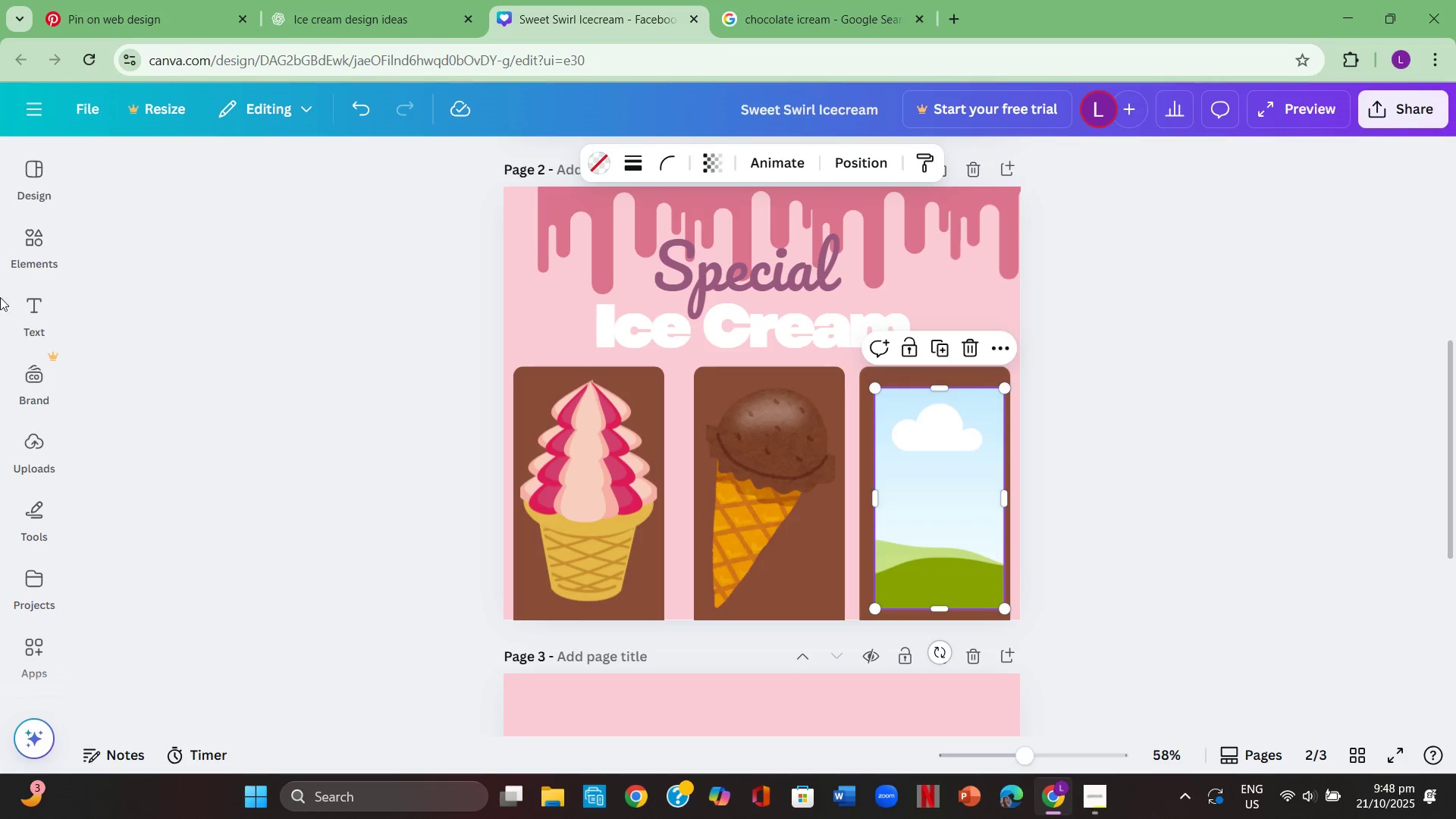 
left_click([22, 241])
 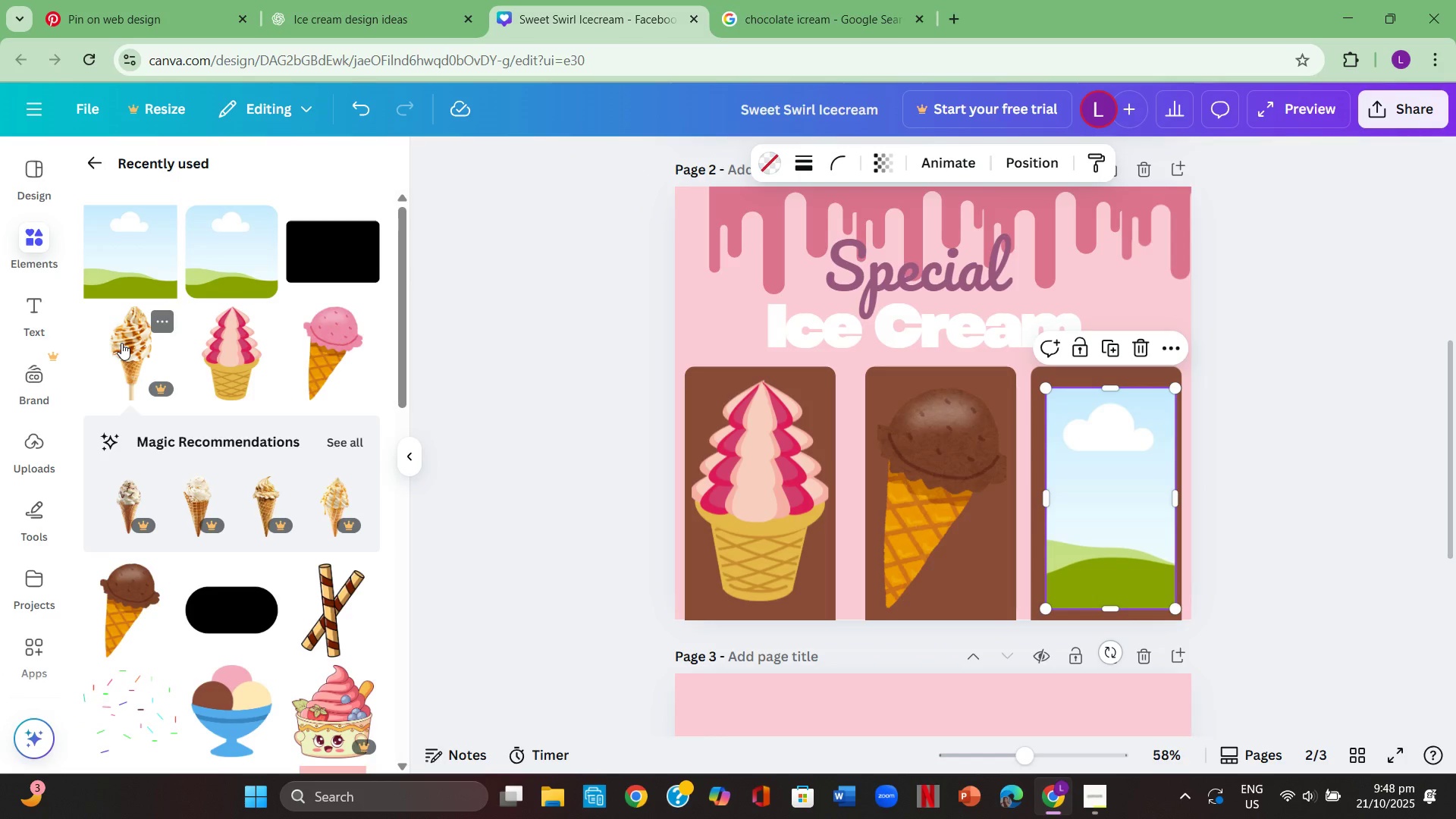 
left_click([121, 343])
 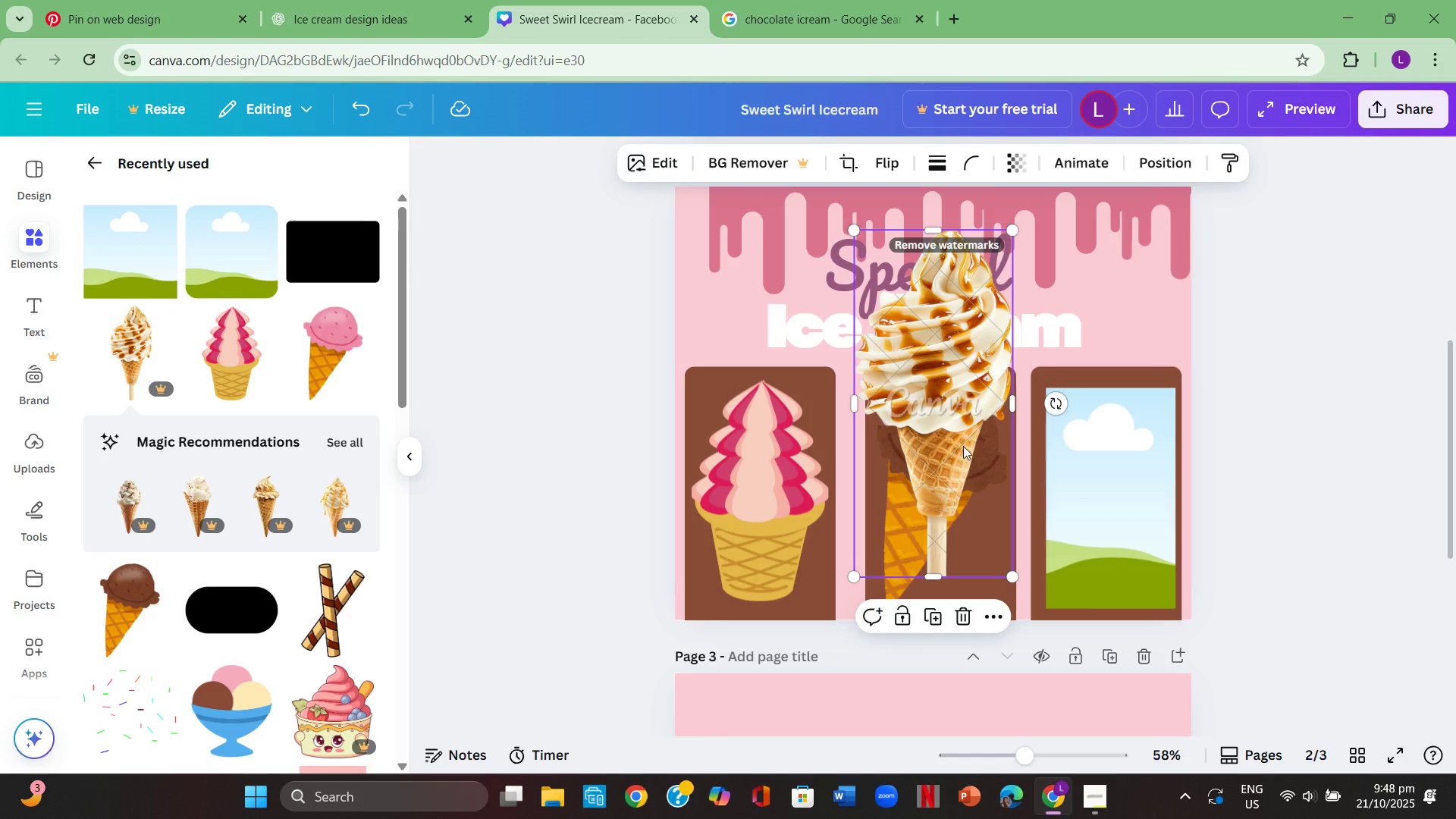 
left_click_drag(start_coordinate=[965, 412], to_coordinate=[1107, 512])
 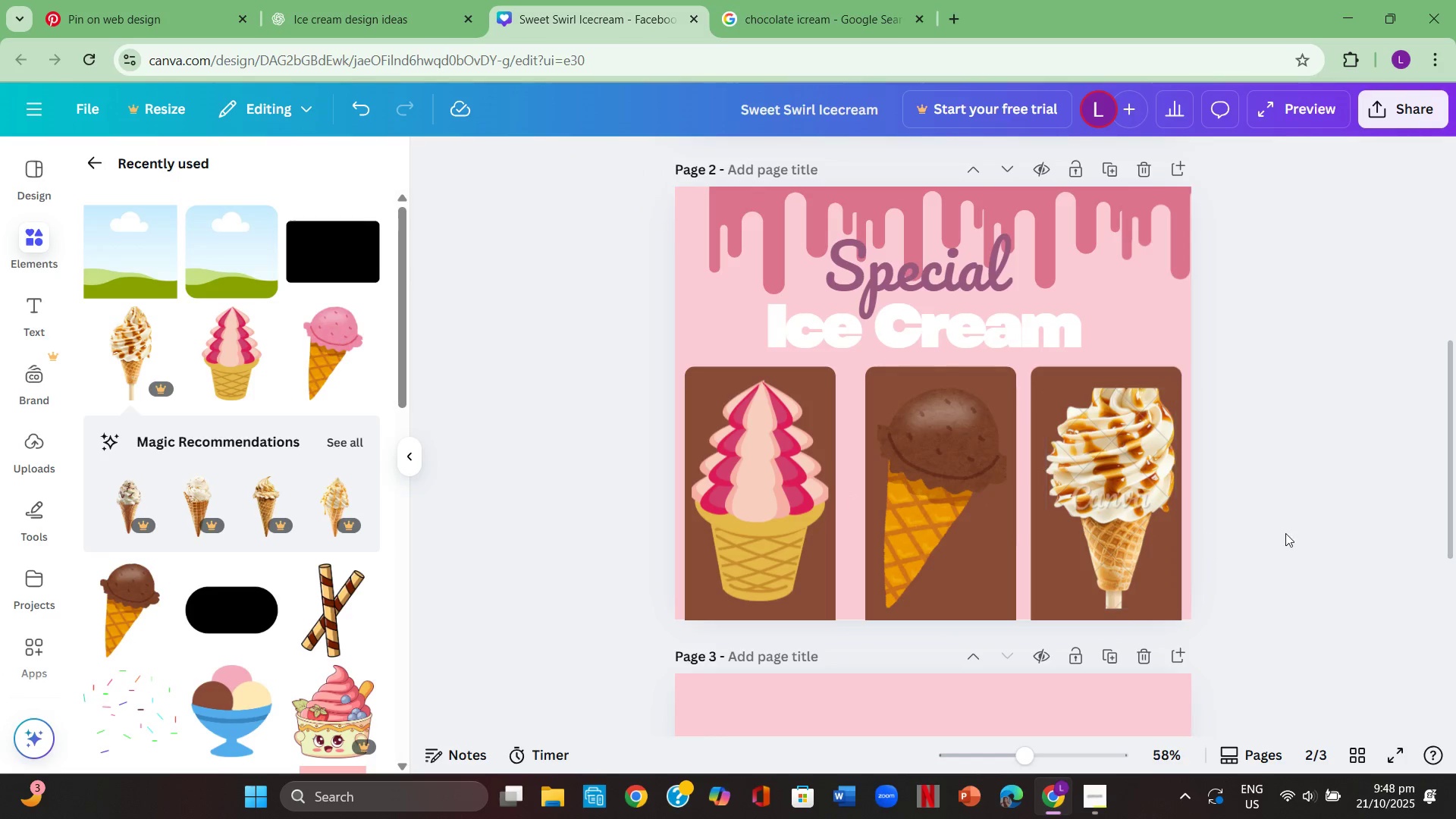 
left_click([1285, 533])
 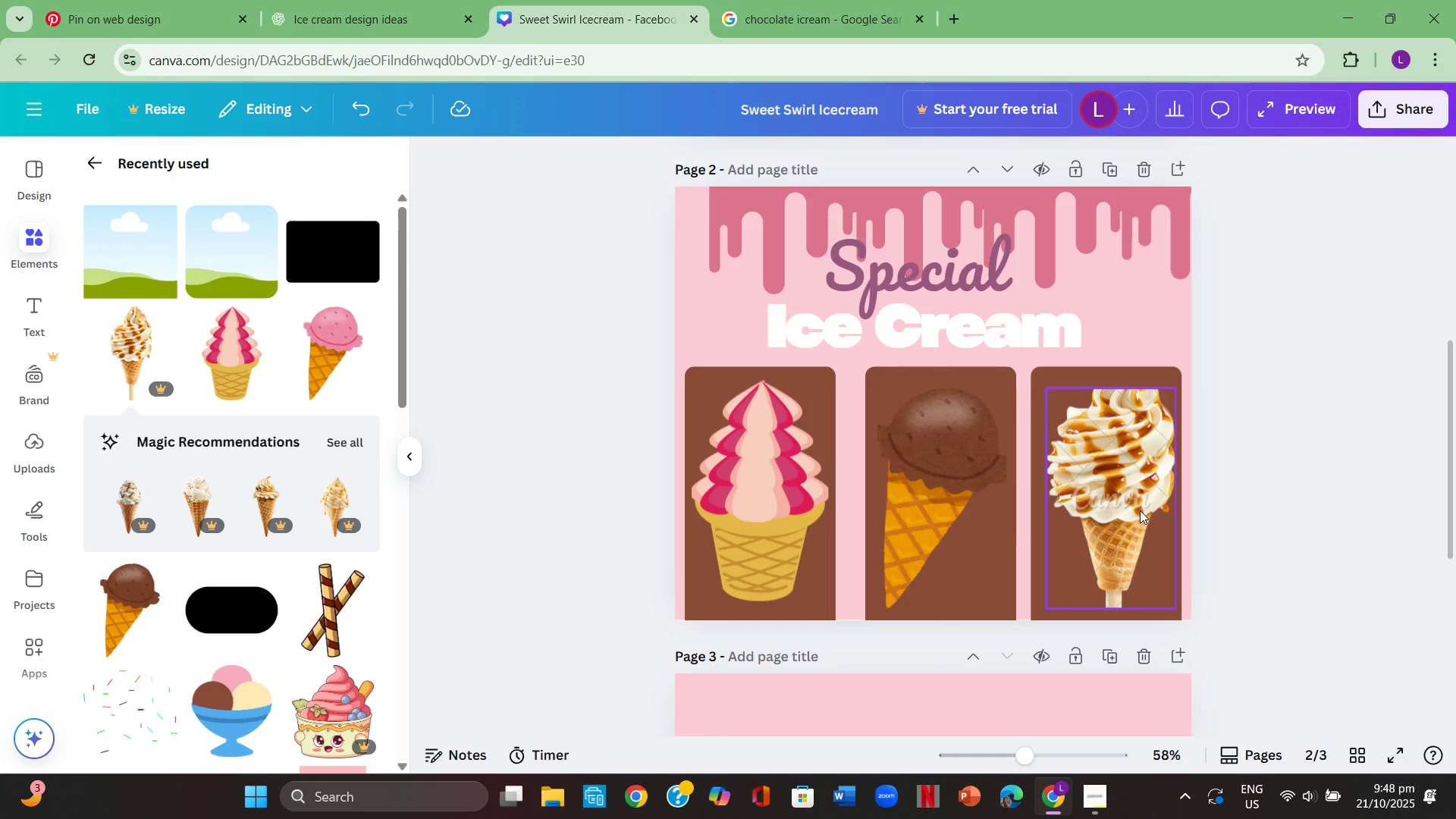 
left_click([1140, 510])
 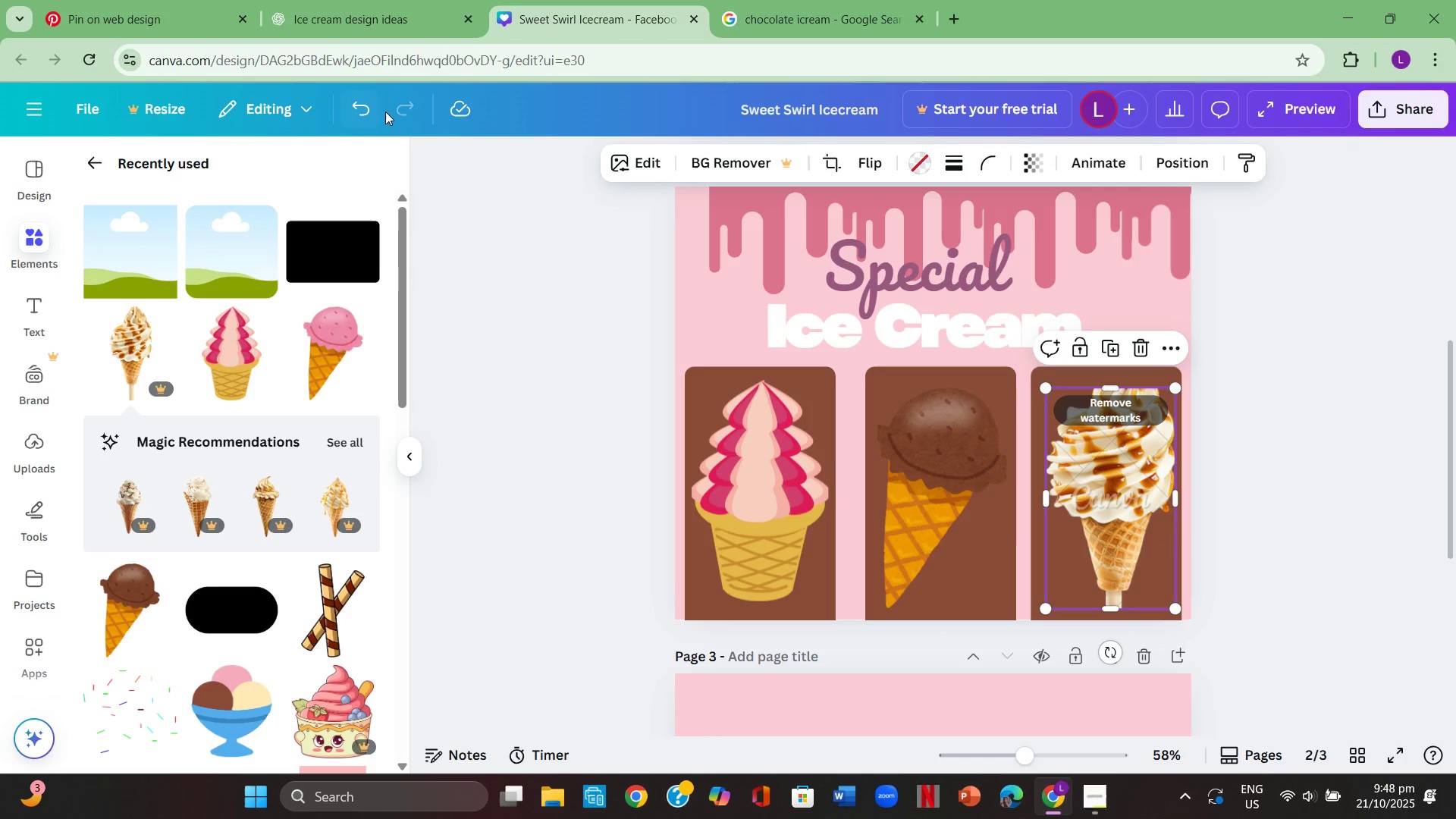 
left_click([359, 107])
 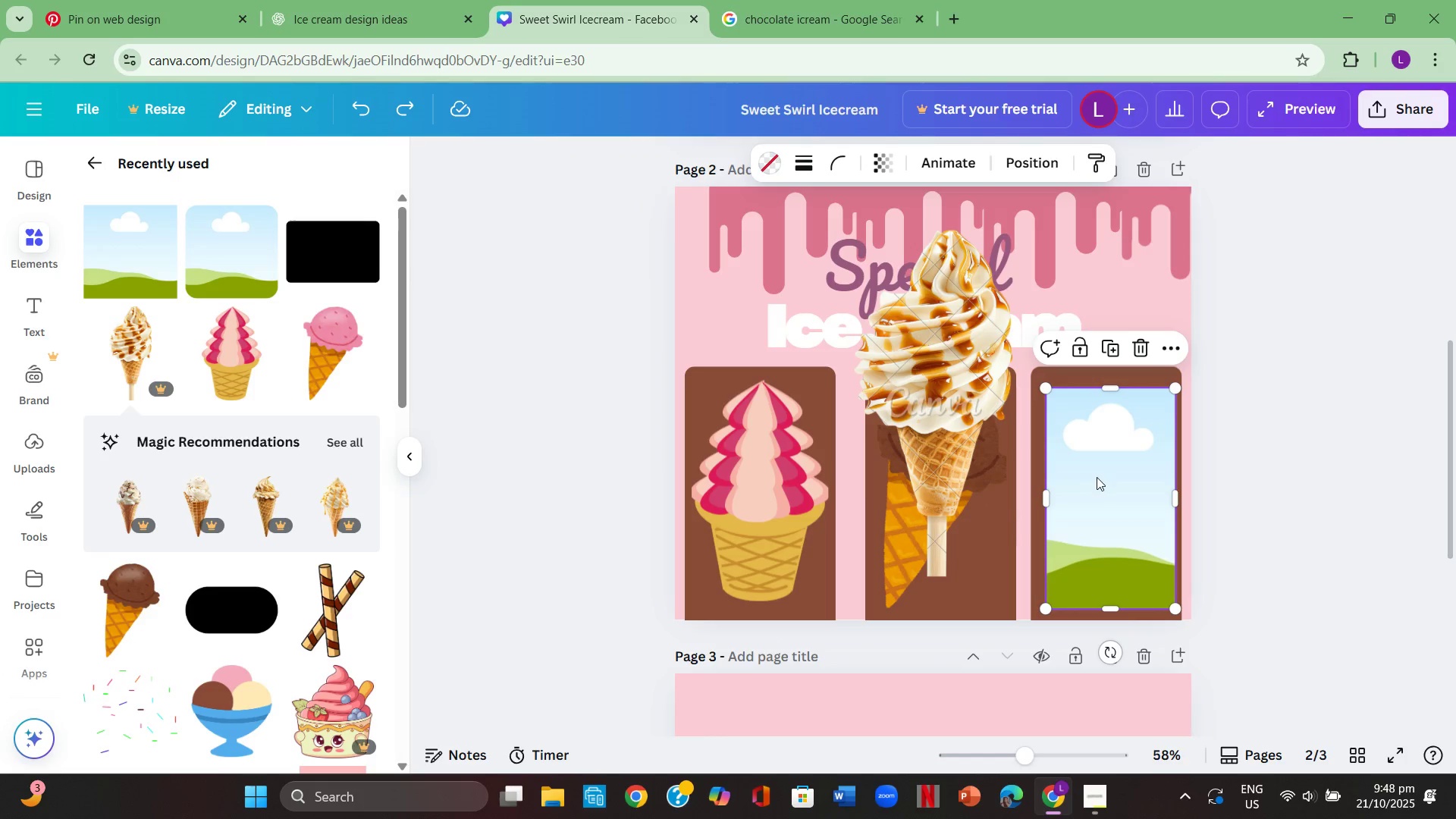 
double_click([930, 491])
 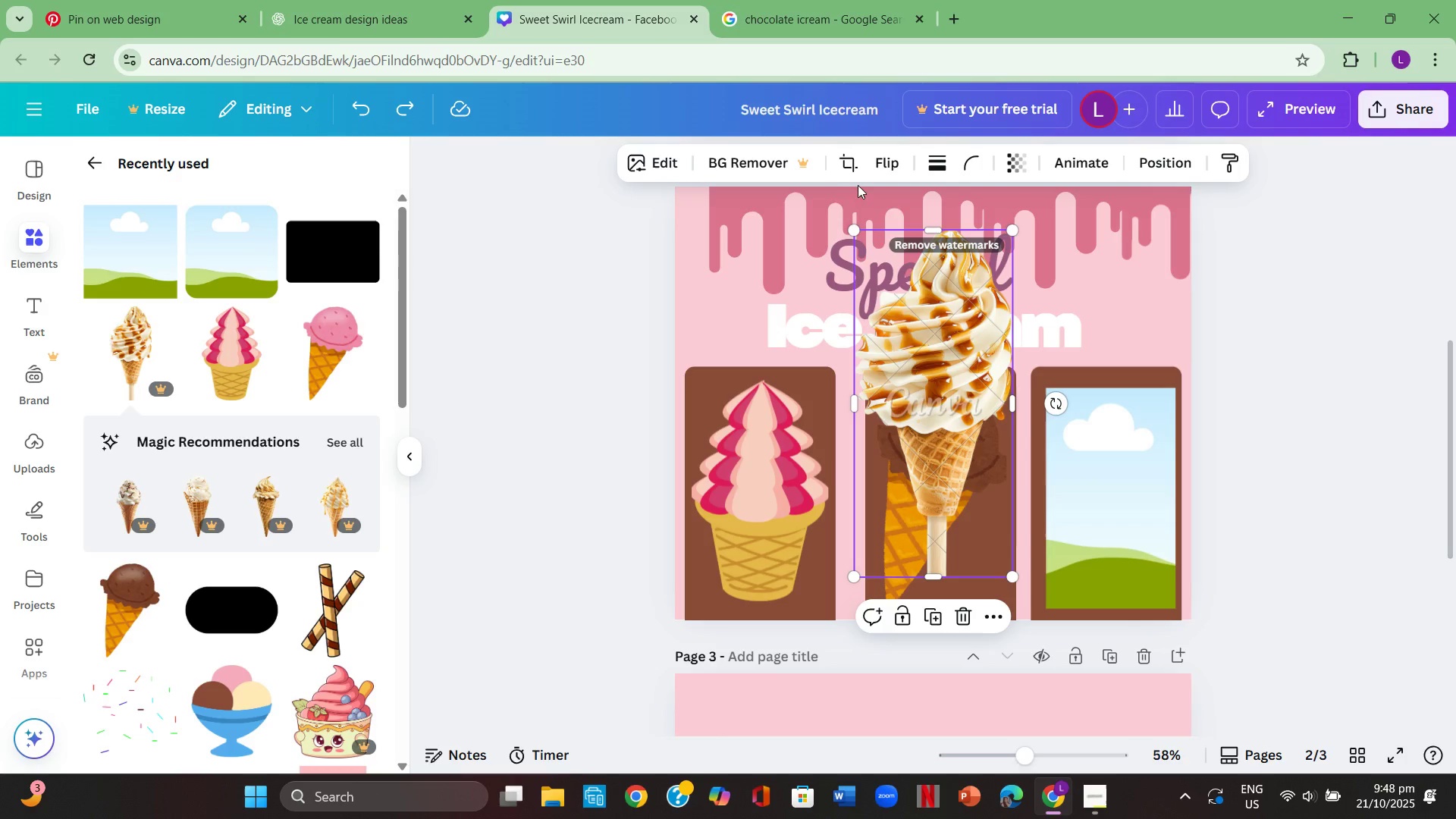 
left_click([847, 159])
 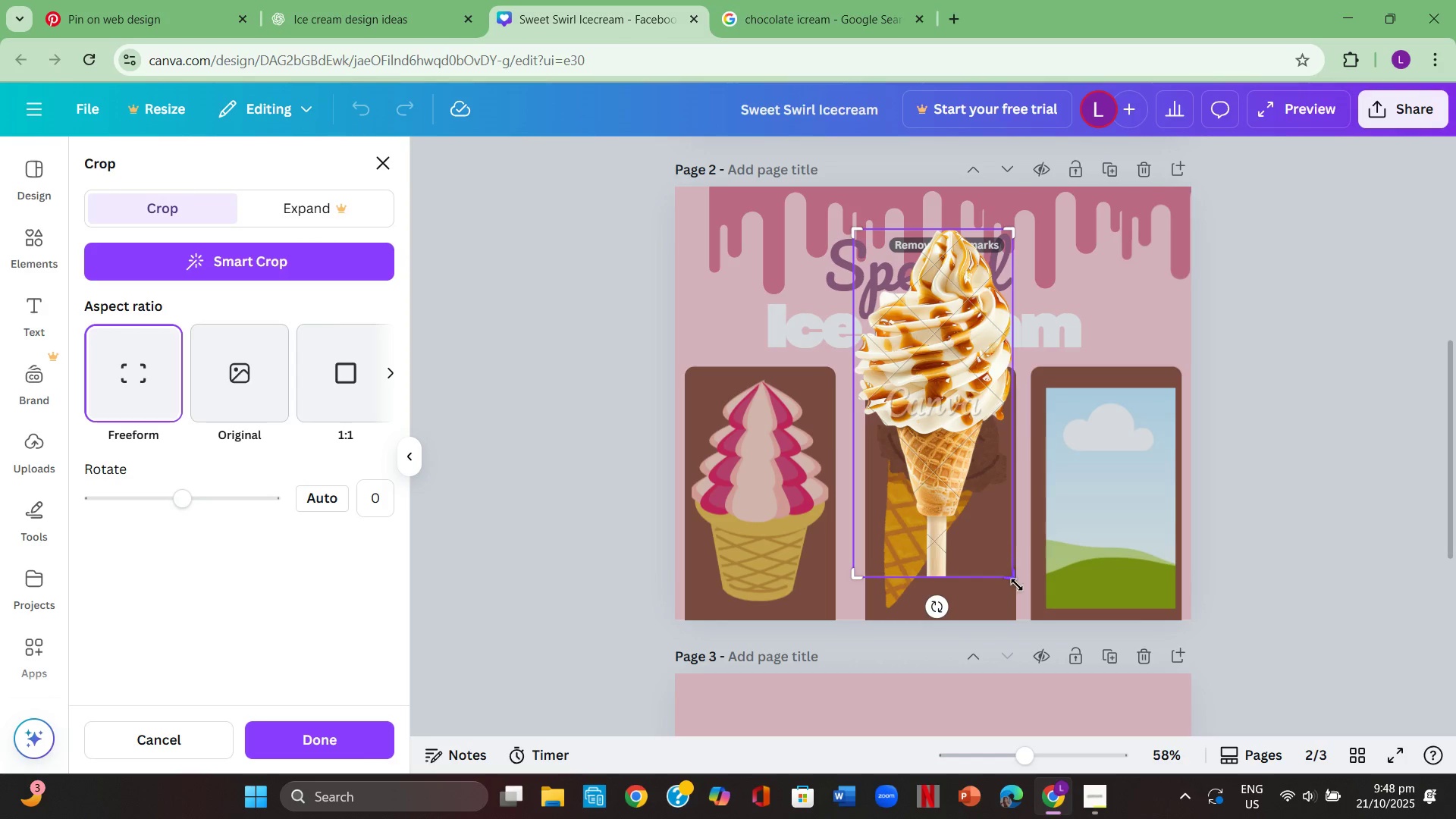 
left_click_drag(start_coordinate=[1009, 575], to_coordinate=[1009, 513])
 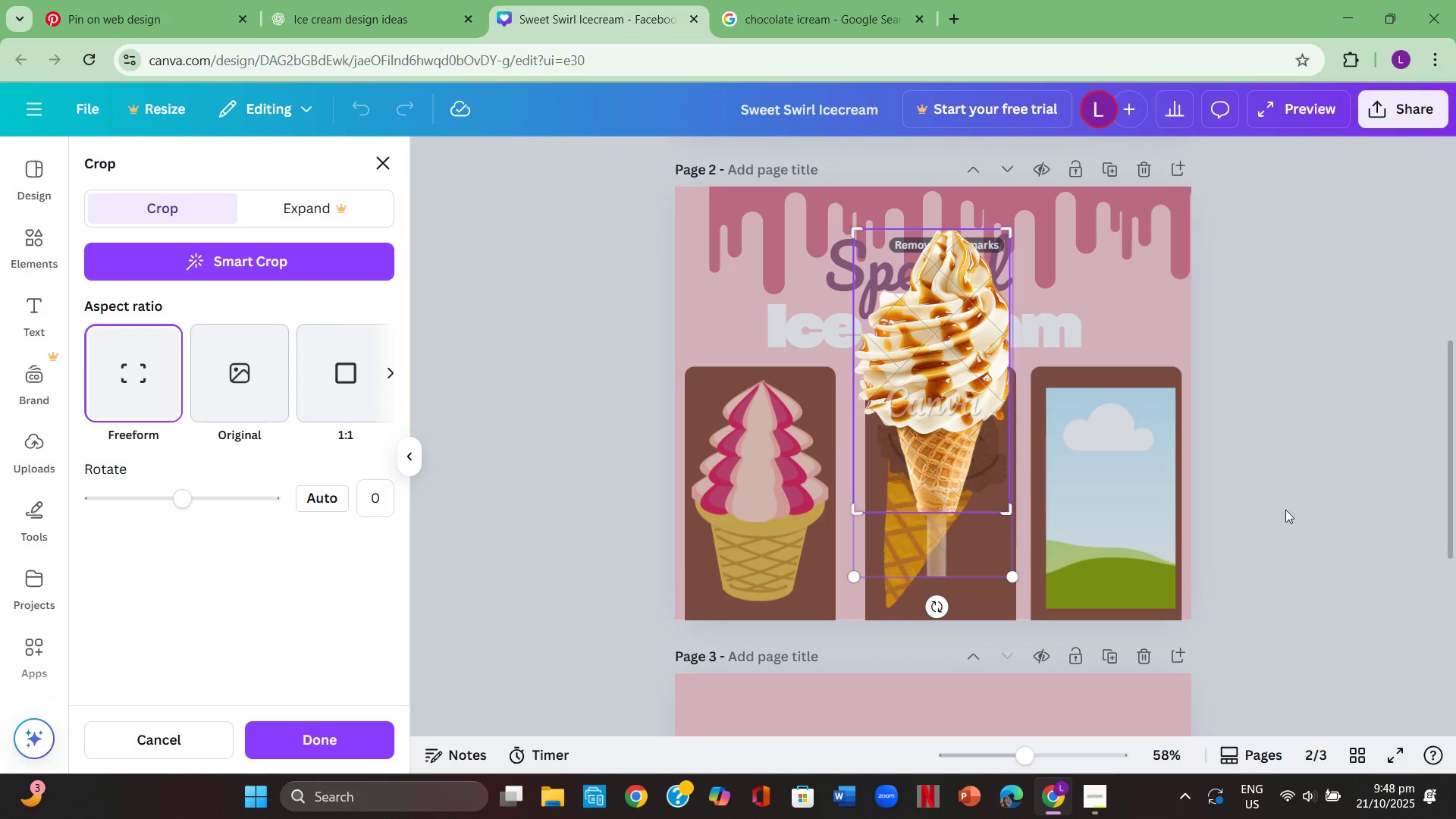 
left_click([1285, 510])
 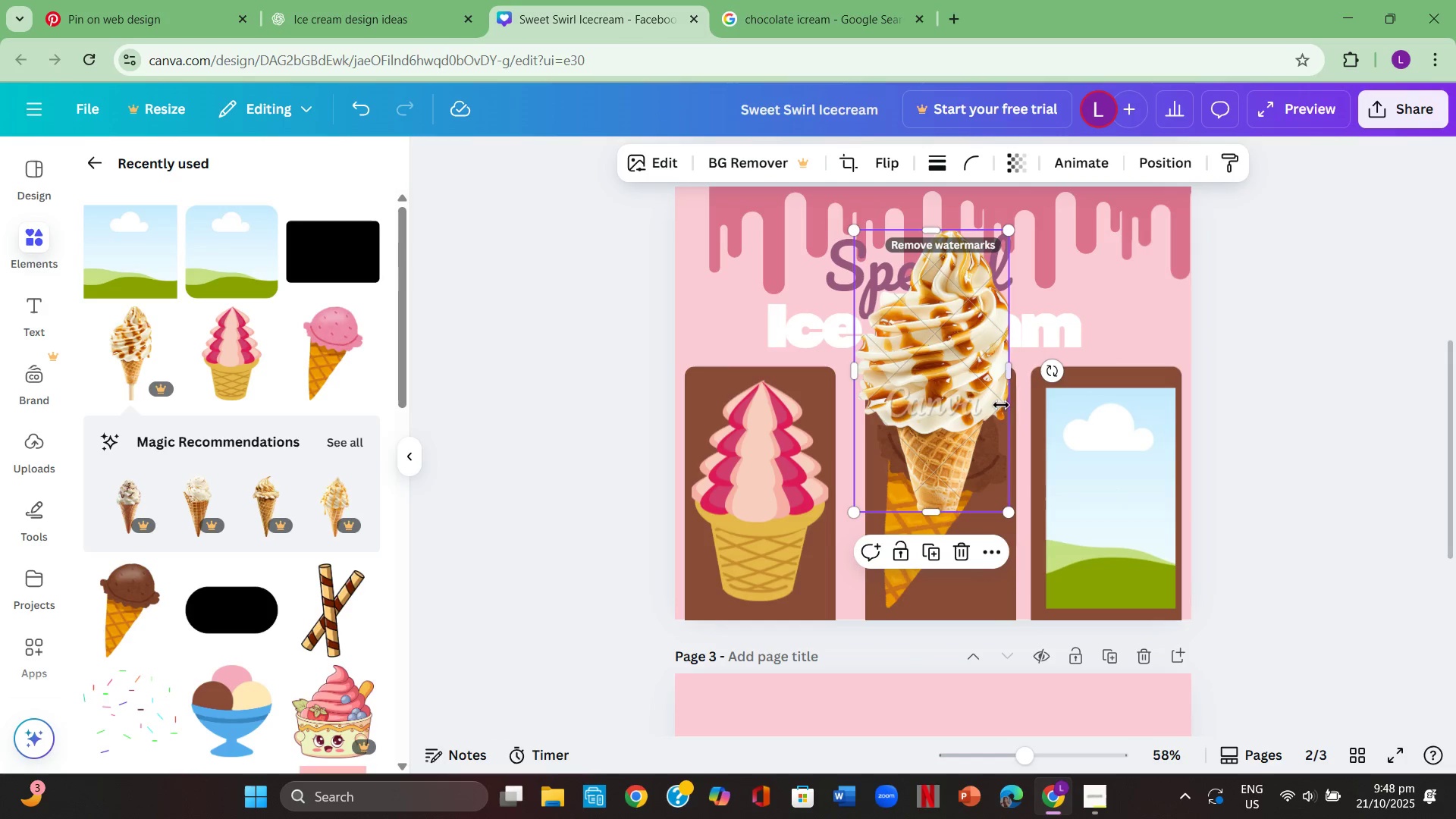 
left_click_drag(start_coordinate=[943, 371], to_coordinate=[1082, 460])
 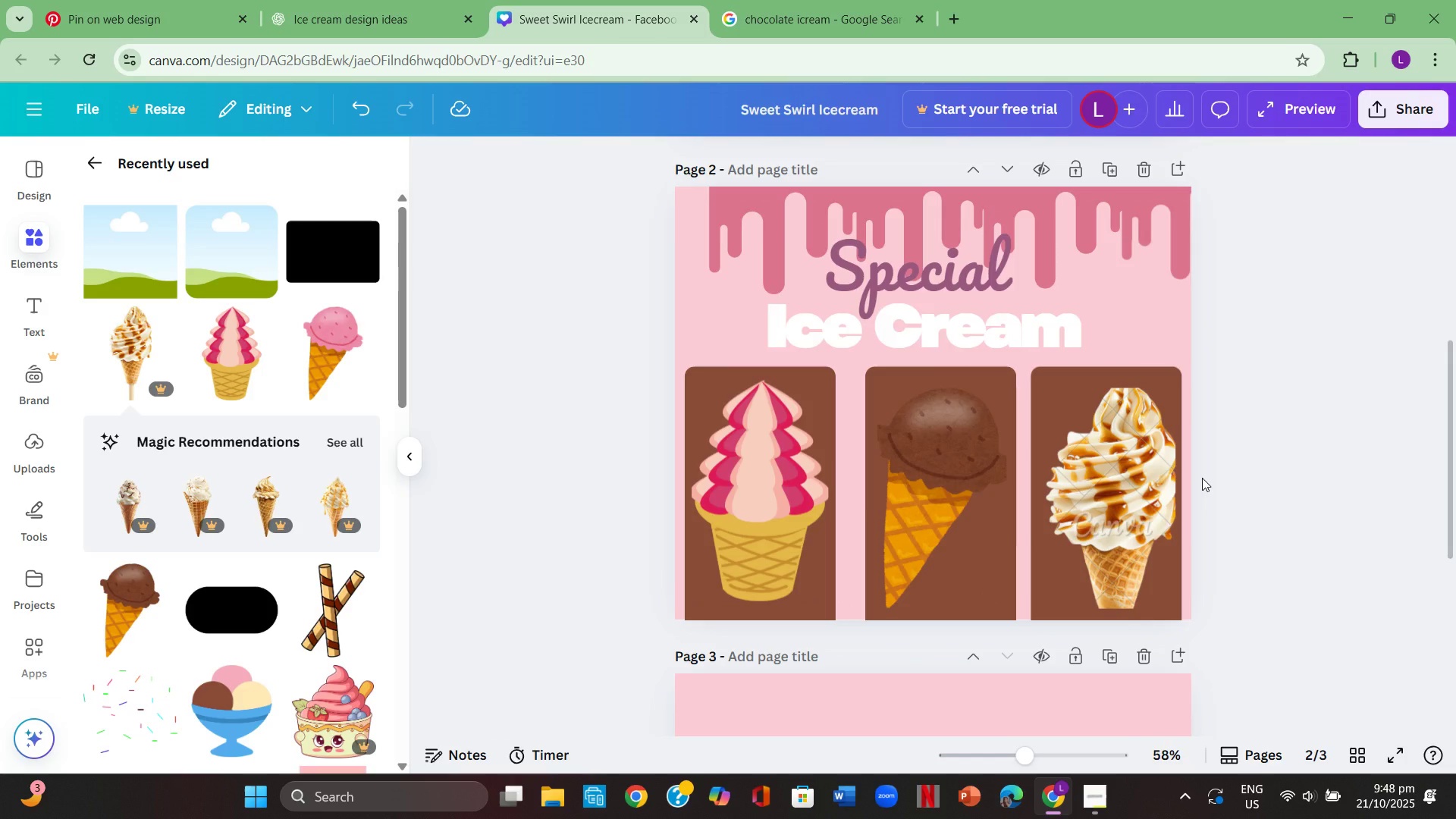 
left_click([1202, 478])
 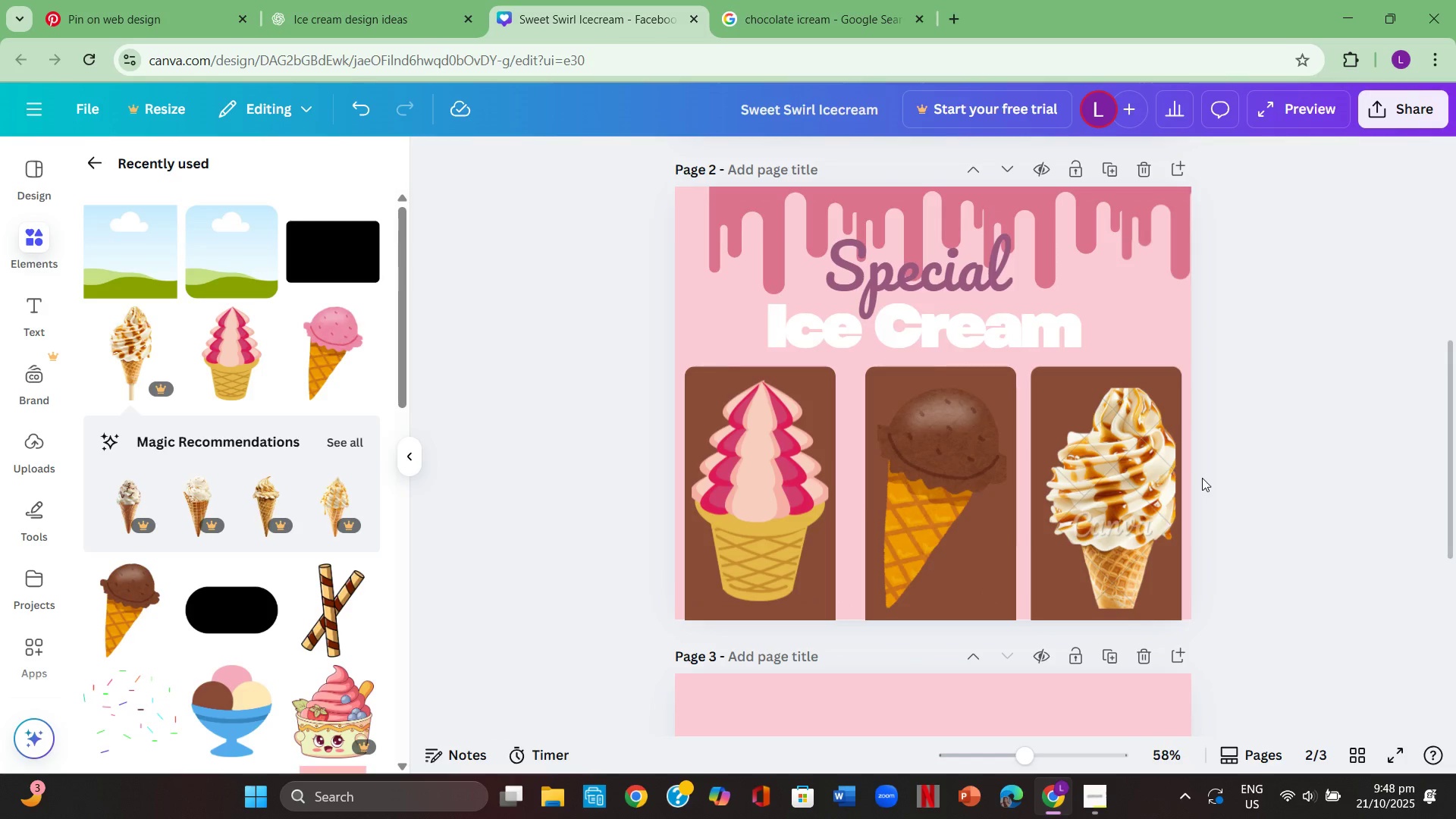 
left_click([1256, 478])
 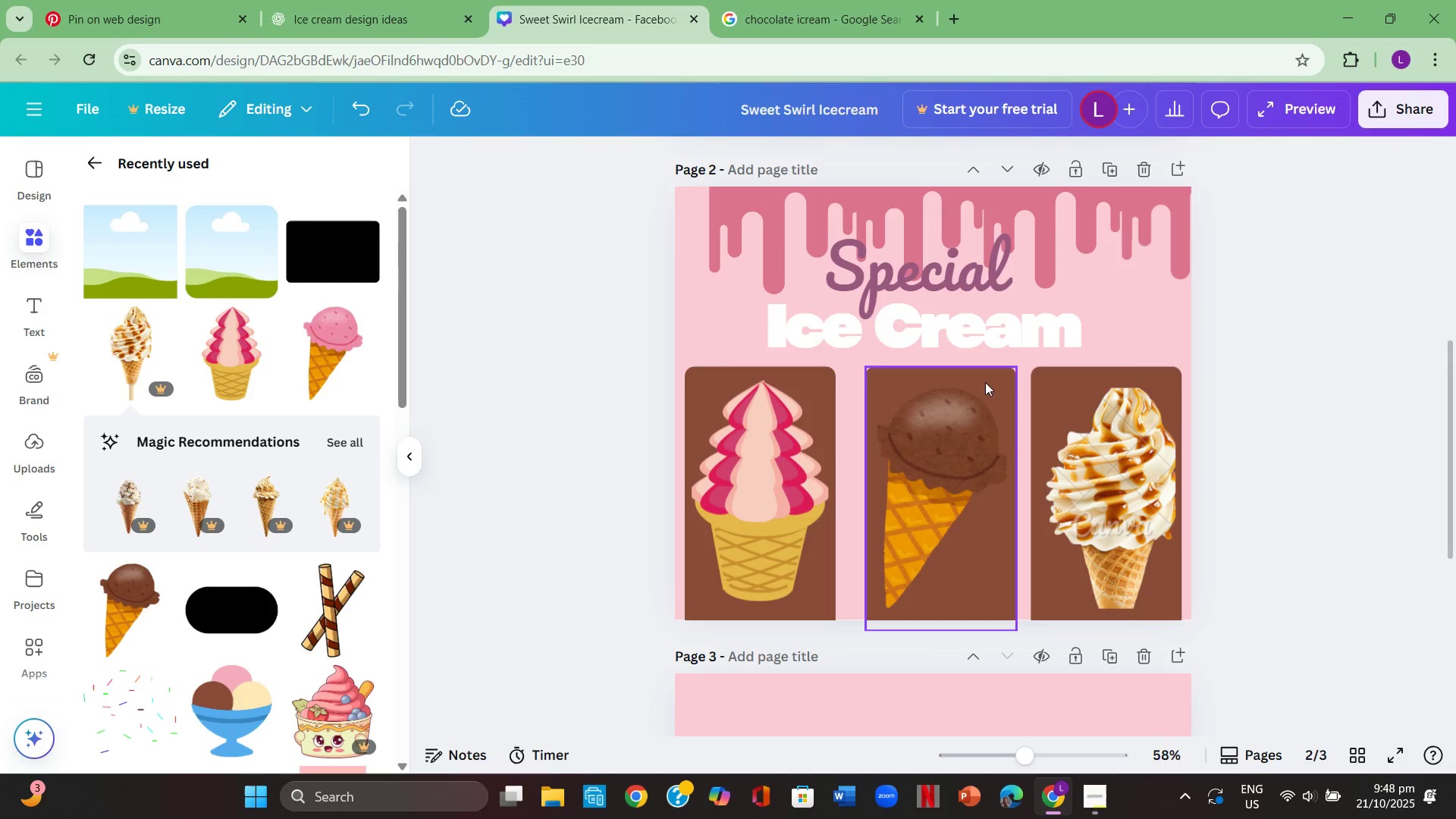 
left_click([990, 382])
 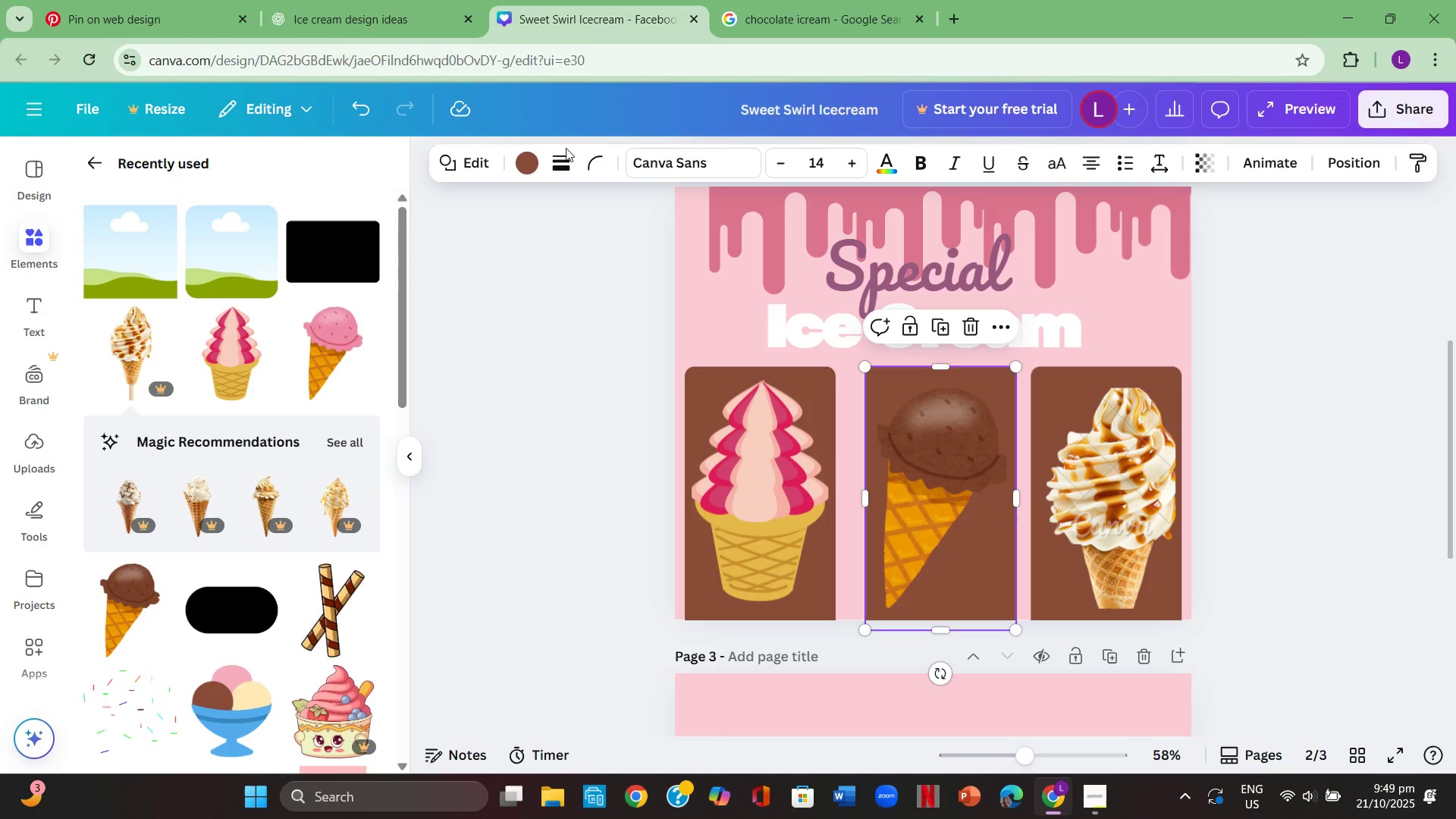 
left_click([526, 167])
 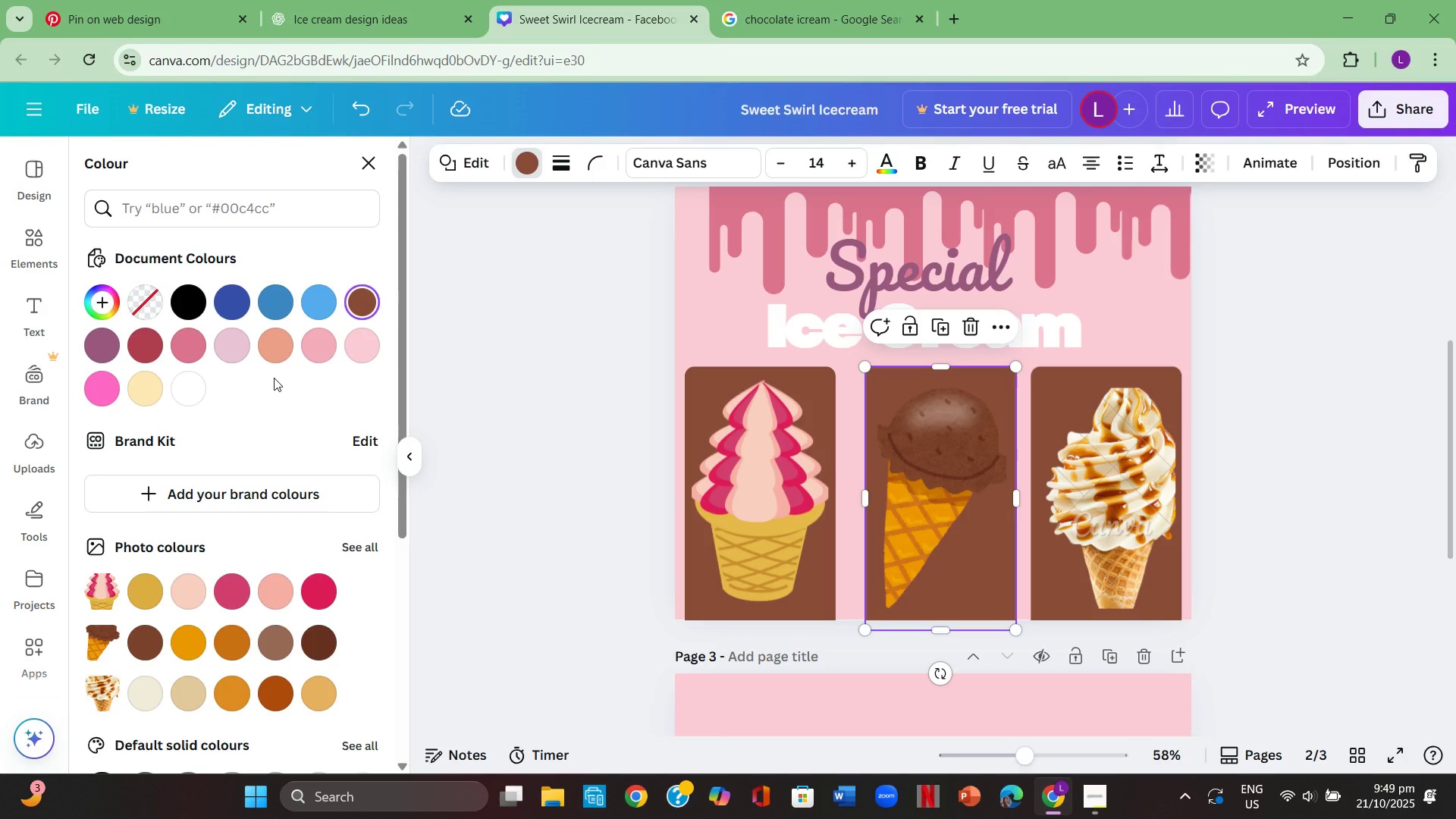 
left_click([315, 347])
 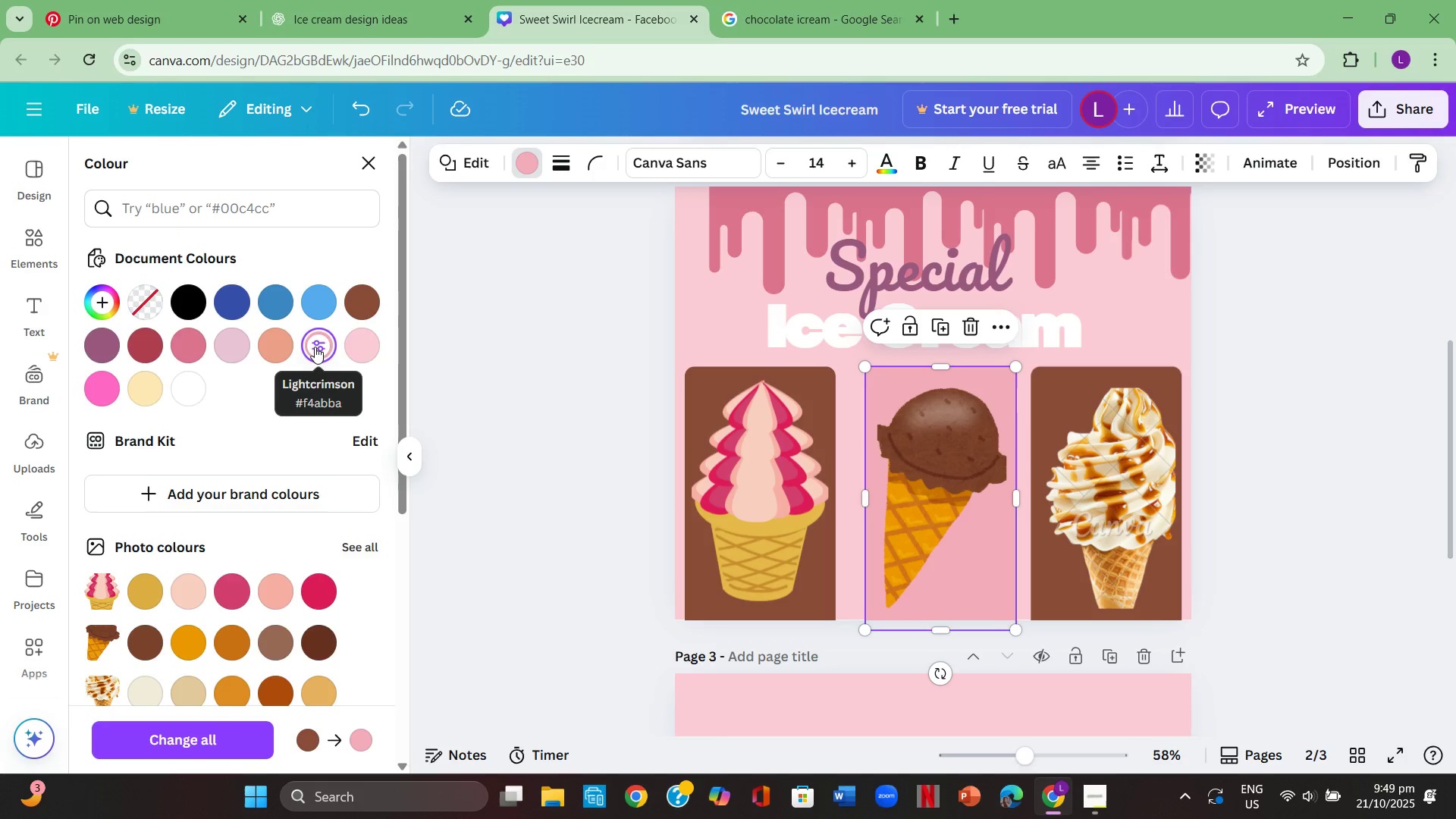 
scroll: coordinate [315, 347], scroll_direction: down, amount: 1.0
 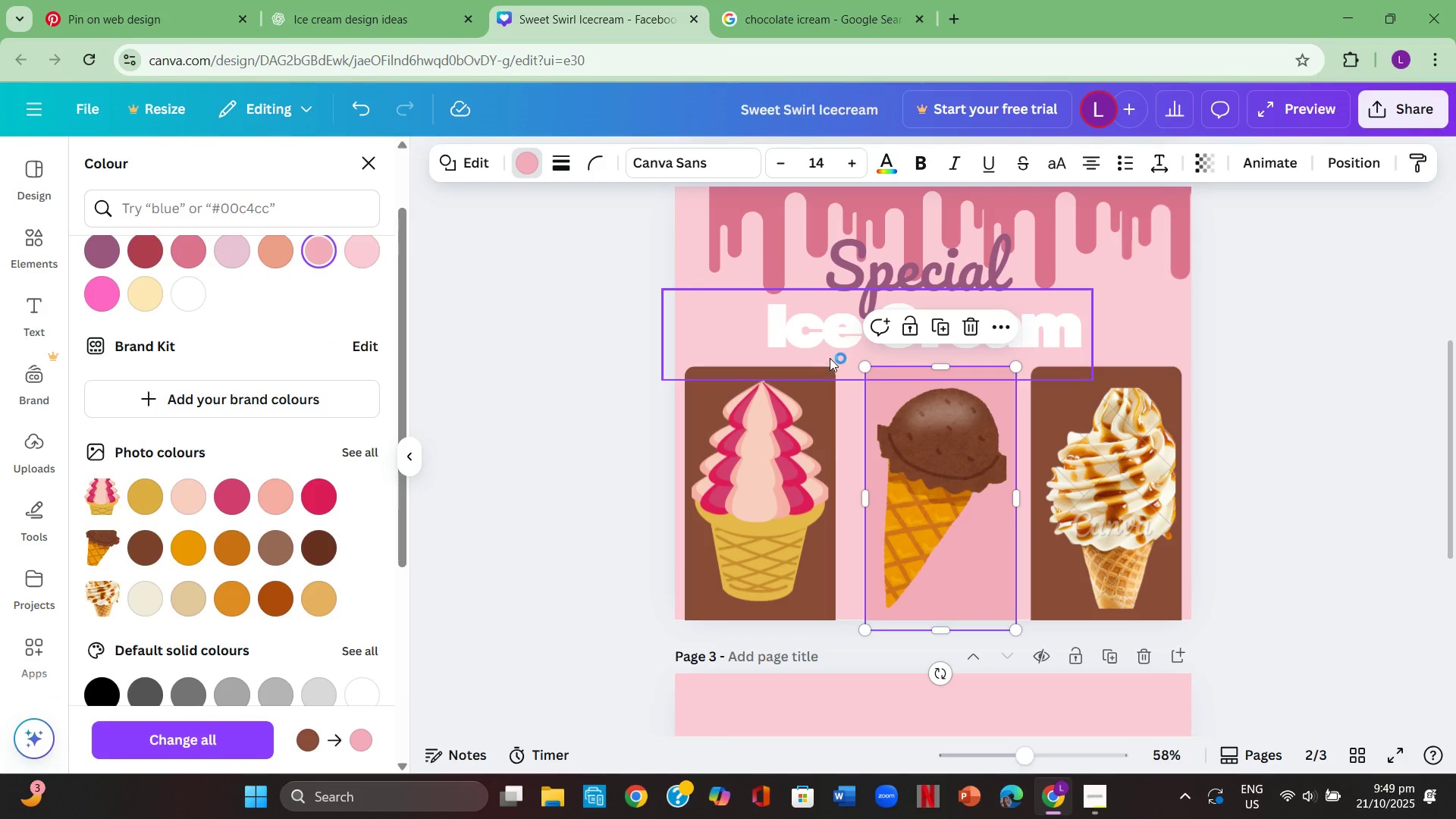 
left_click([1316, 468])
 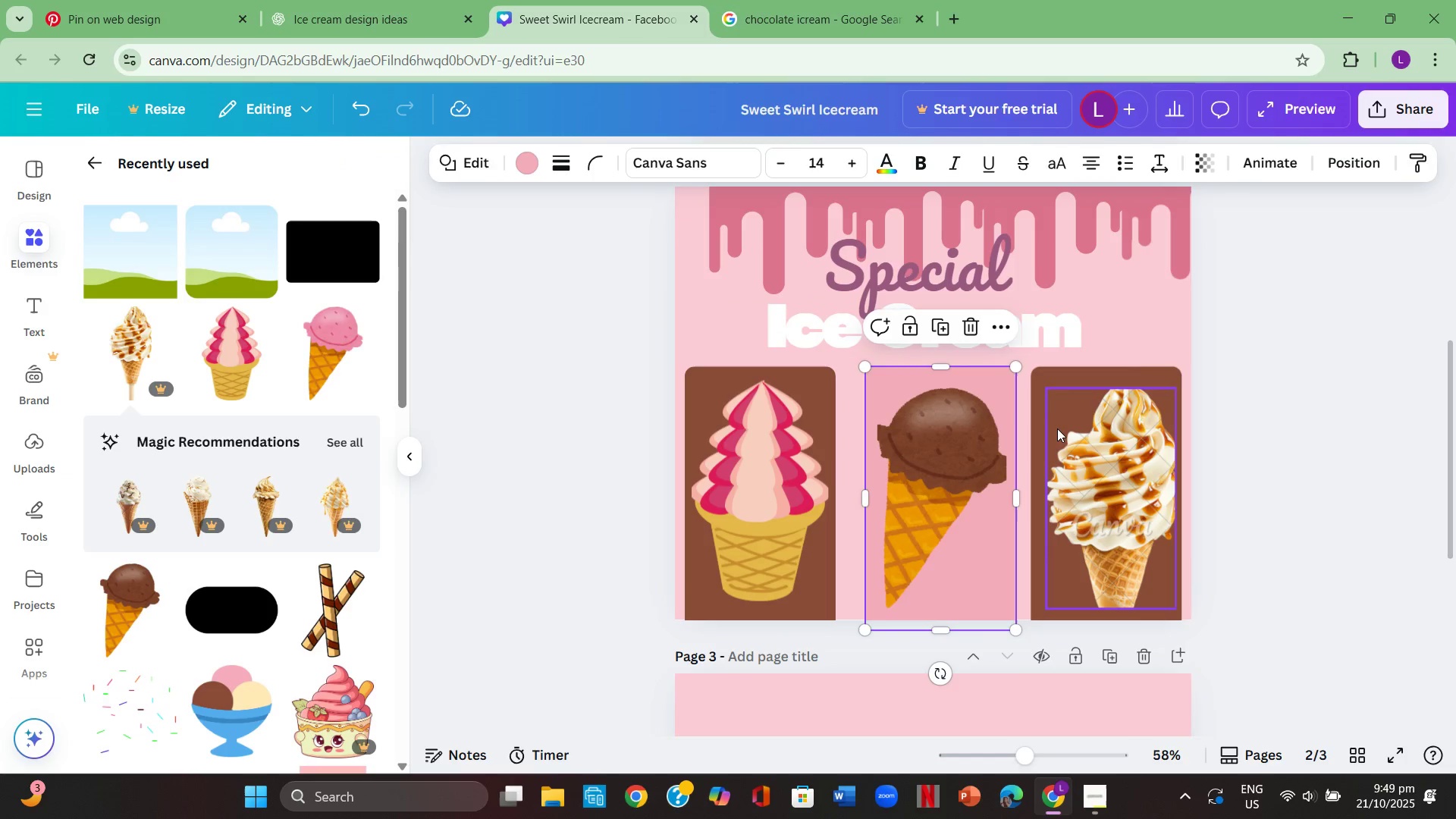 
left_click([1057, 428])
 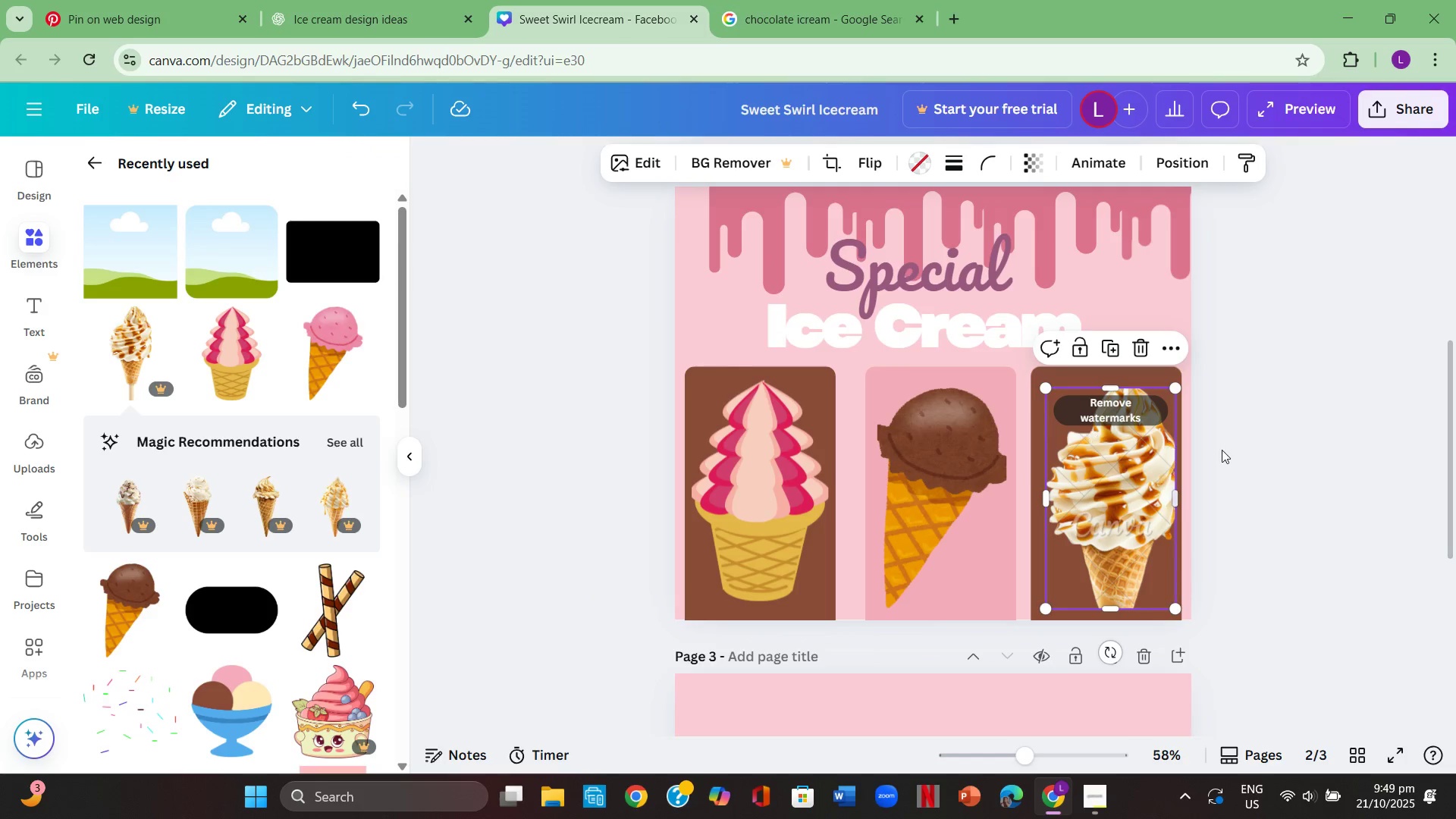 
left_click([1226, 450])
 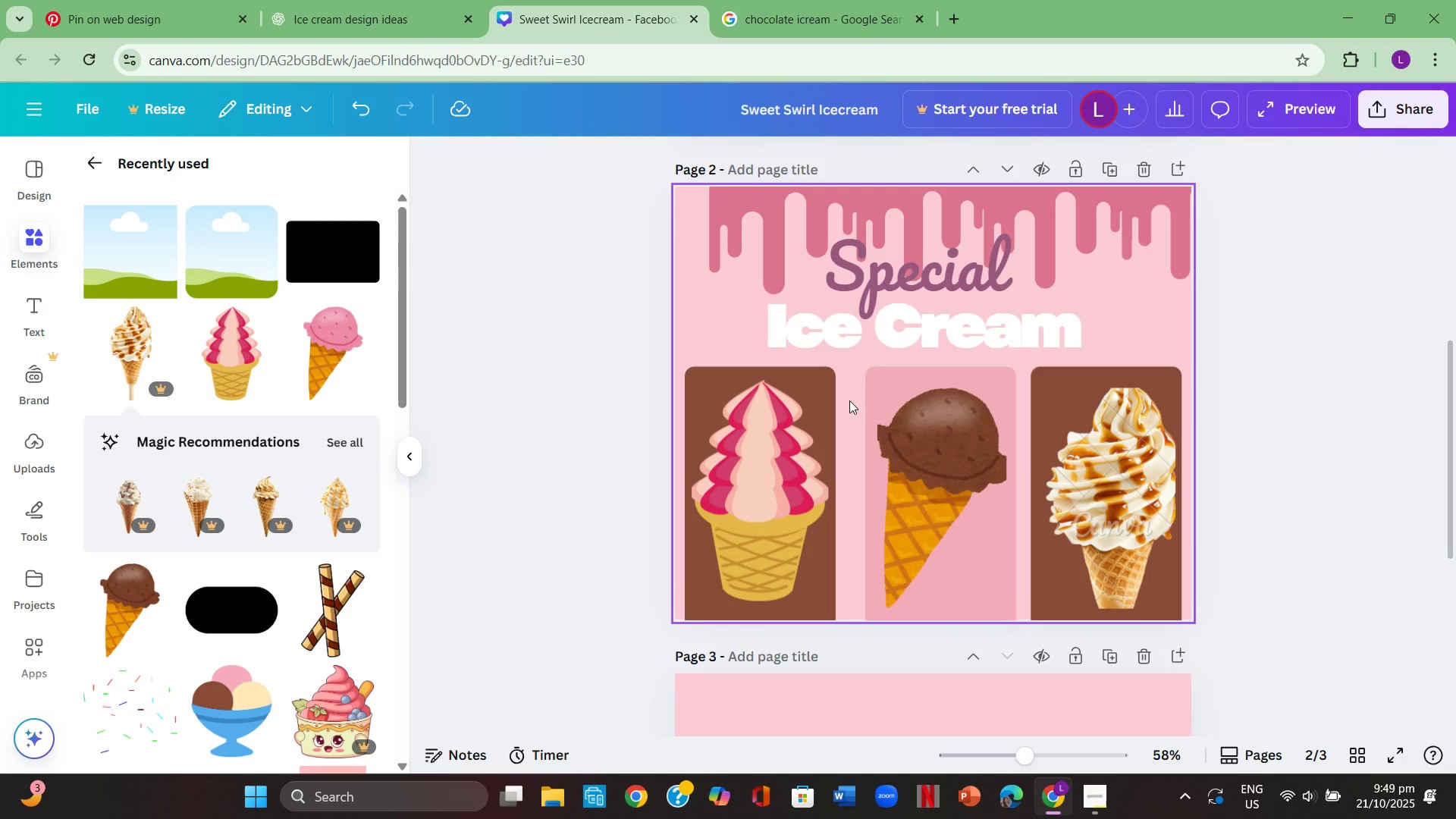 
left_click([812, 393])
 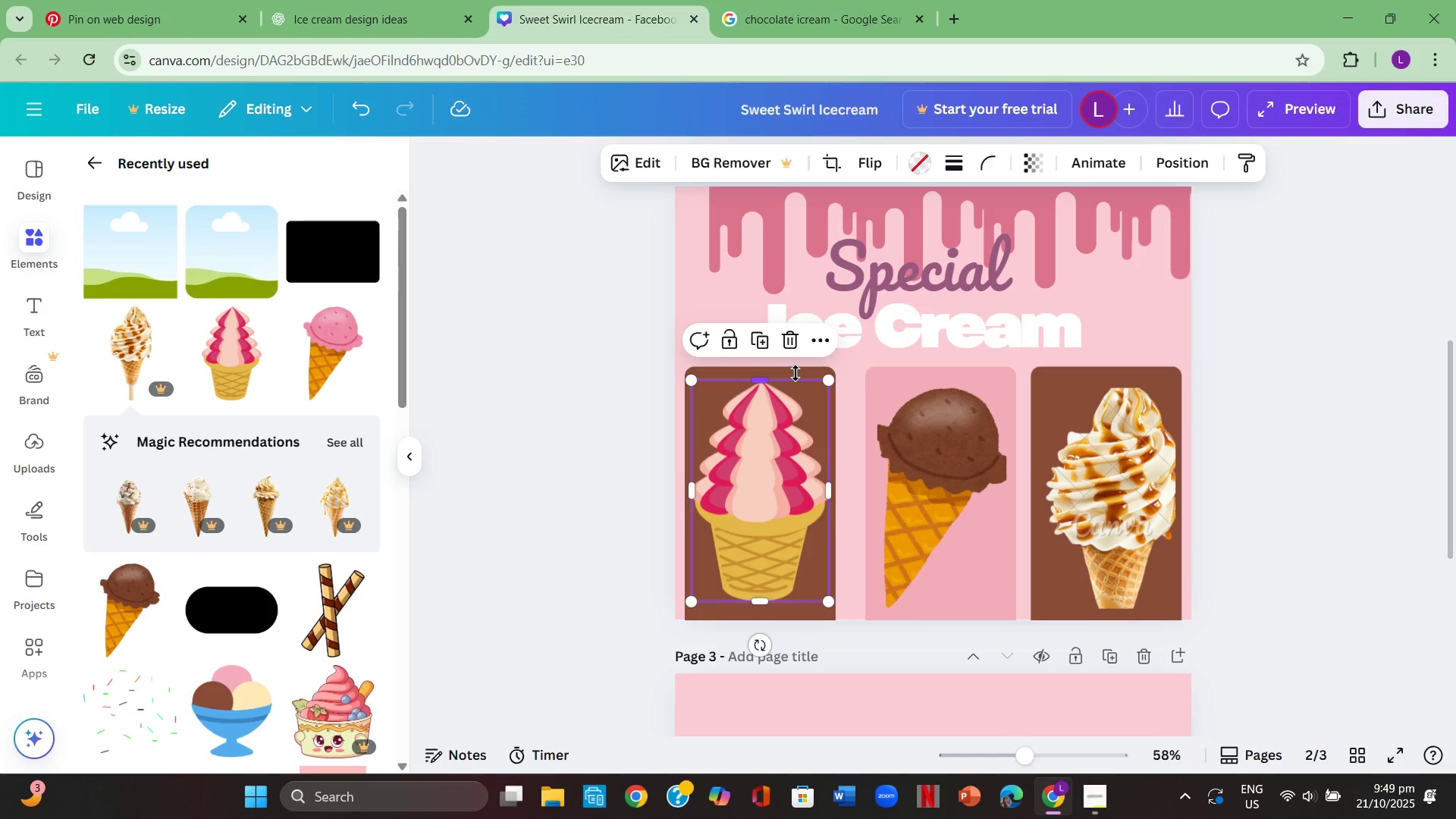 
left_click([886, 387])
 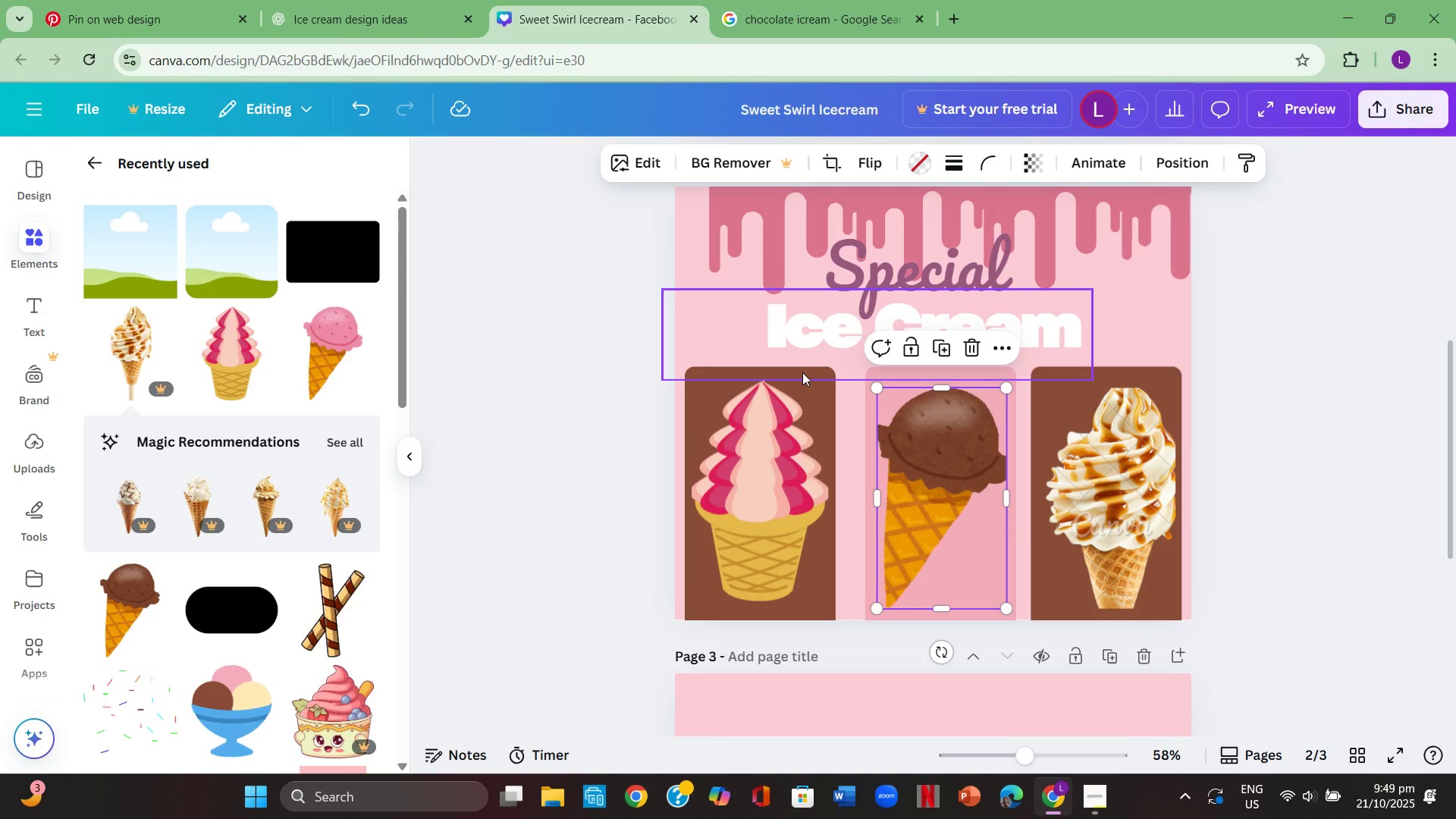 
left_click([802, 372])
 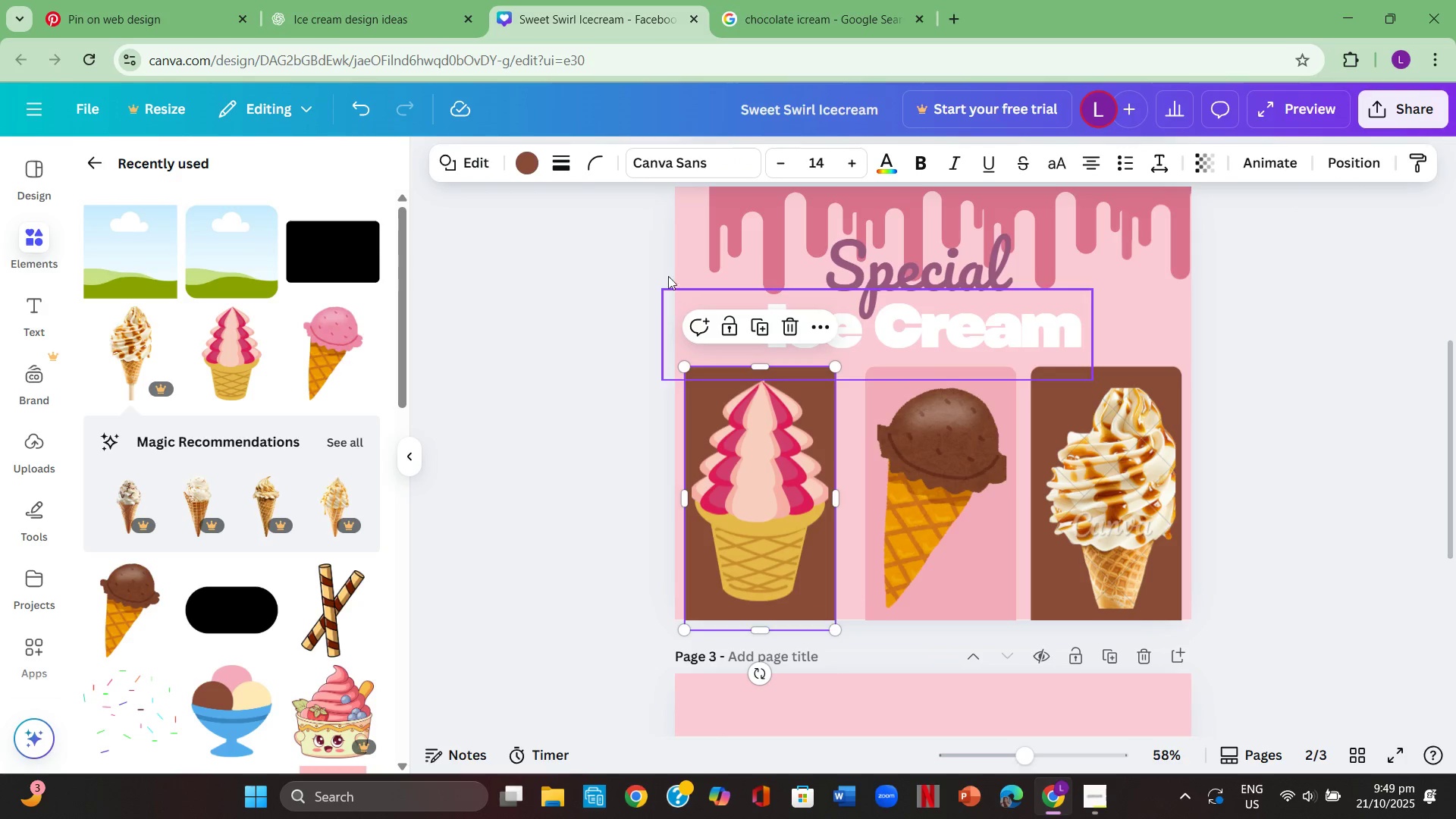 
left_click([528, 167])
 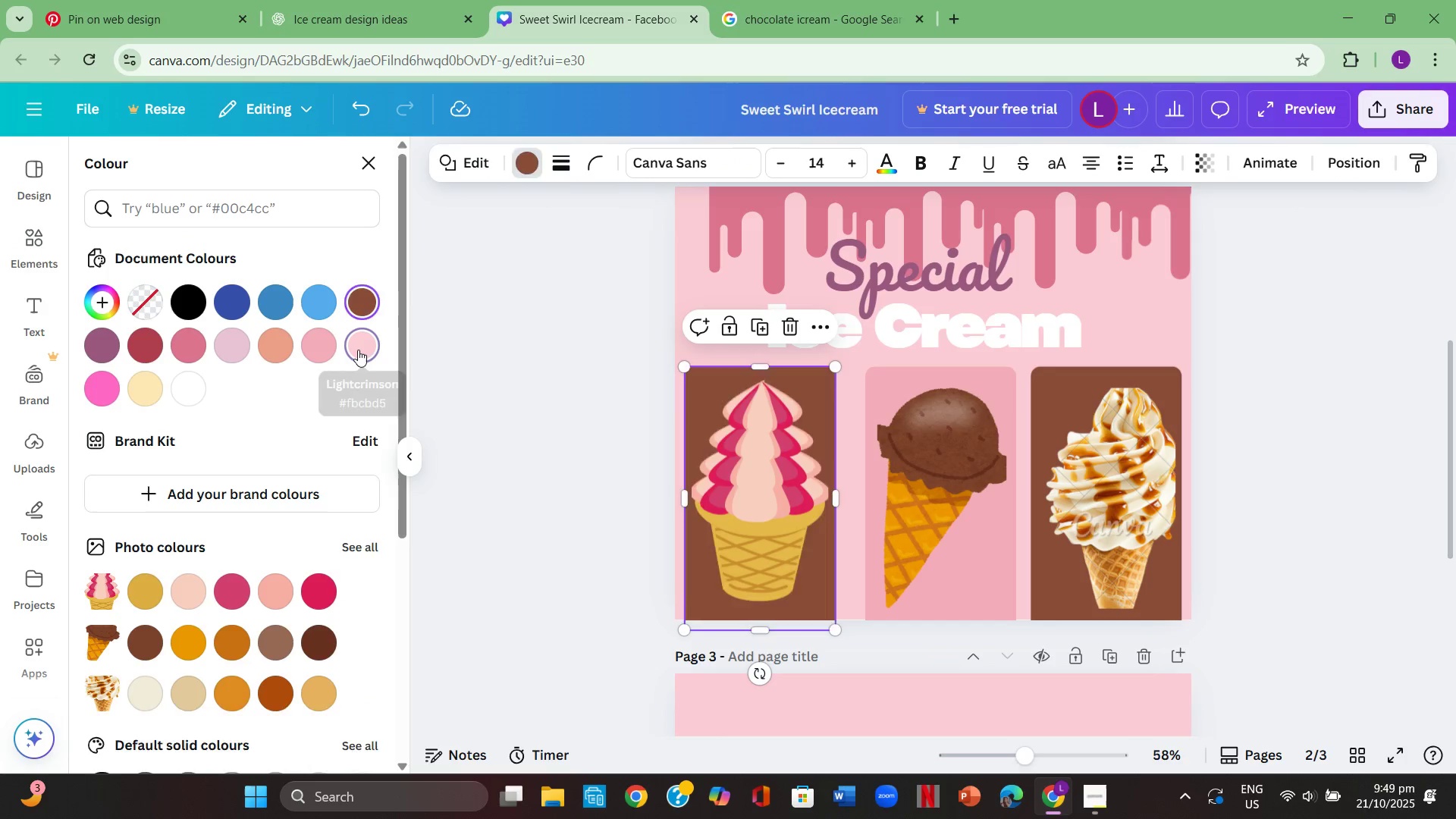 
left_click([506, 384])
 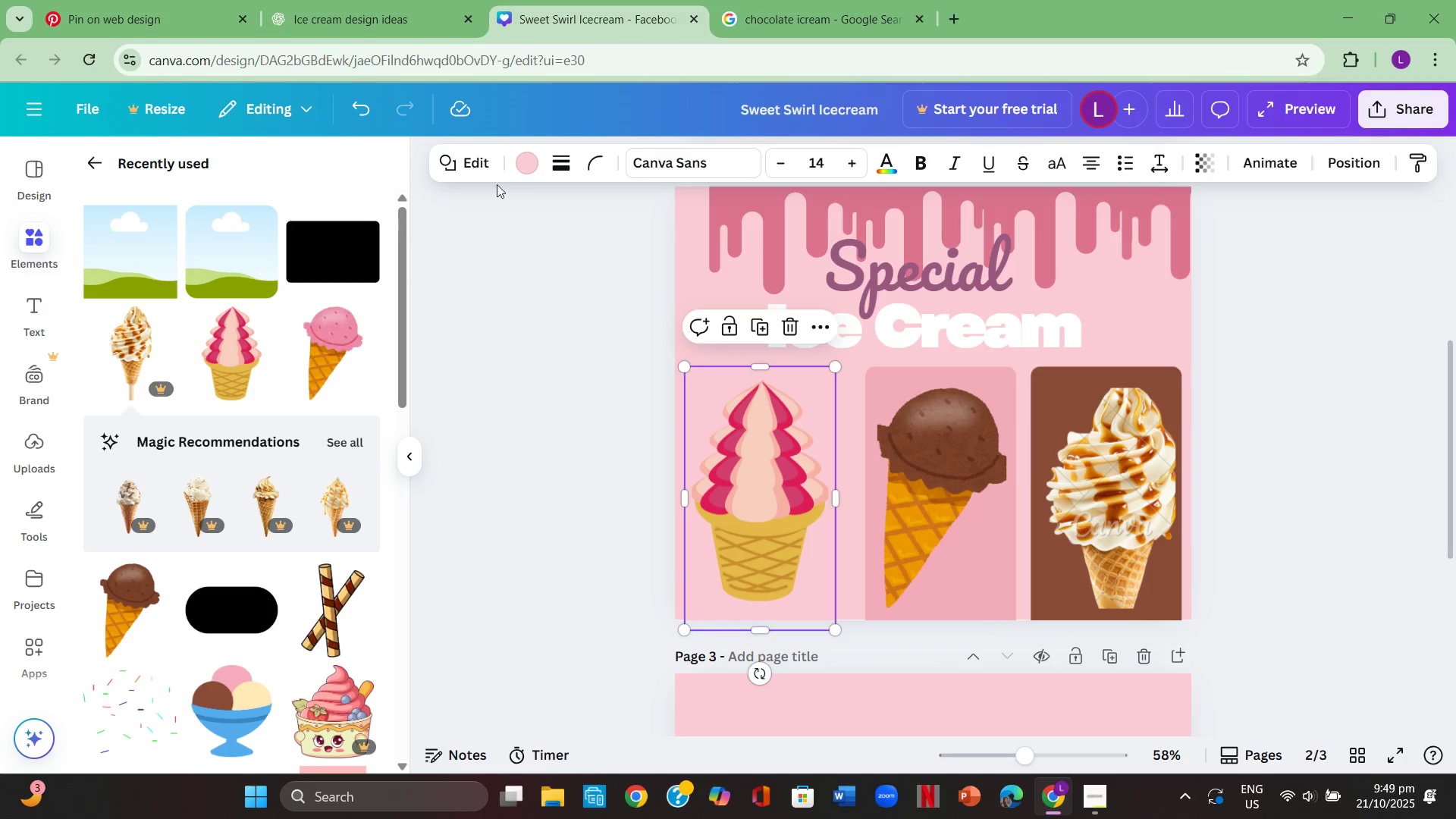 
left_click([539, 158])
 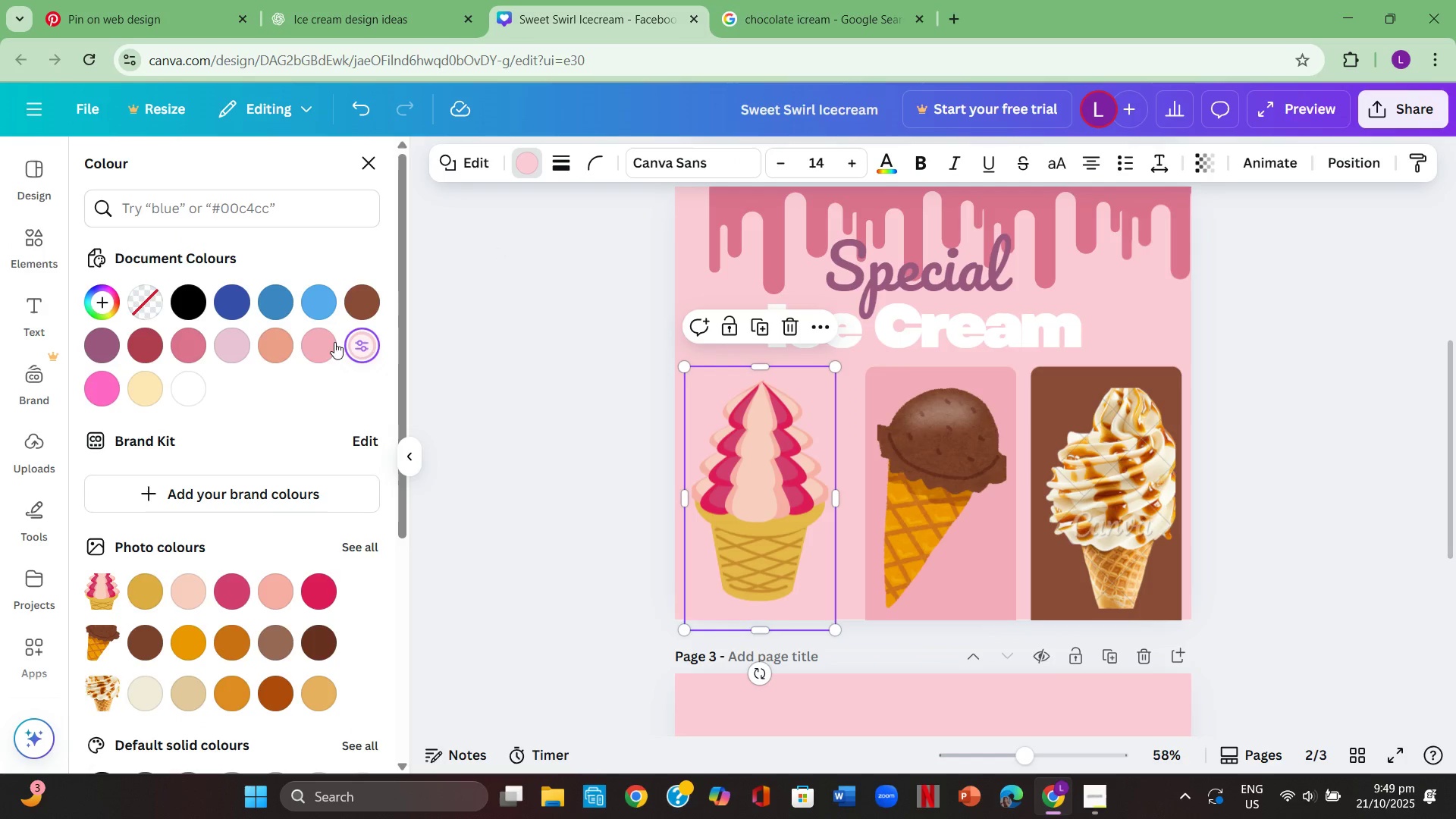 
left_click([330, 342])
 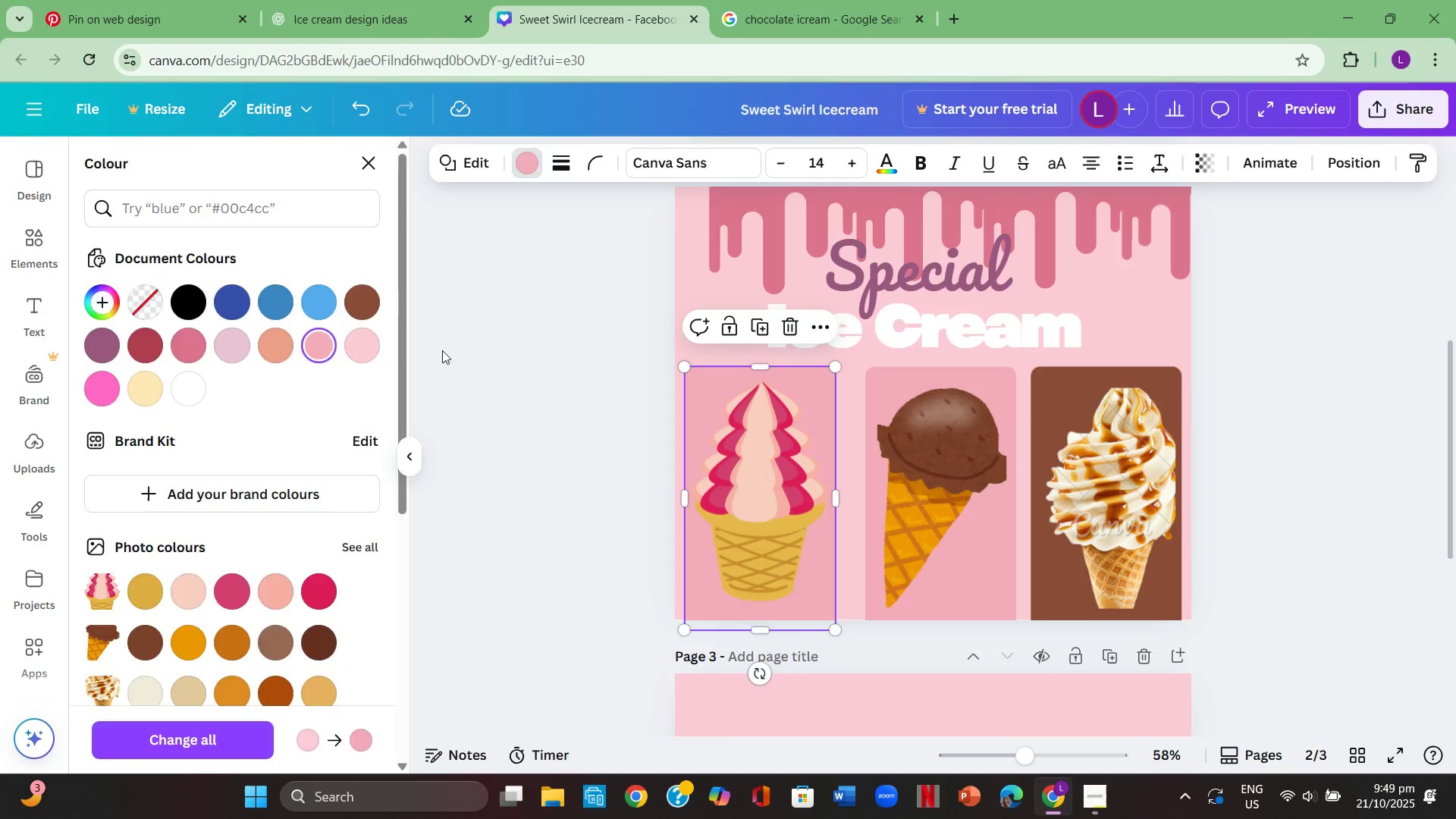 
double_click([442, 350])
 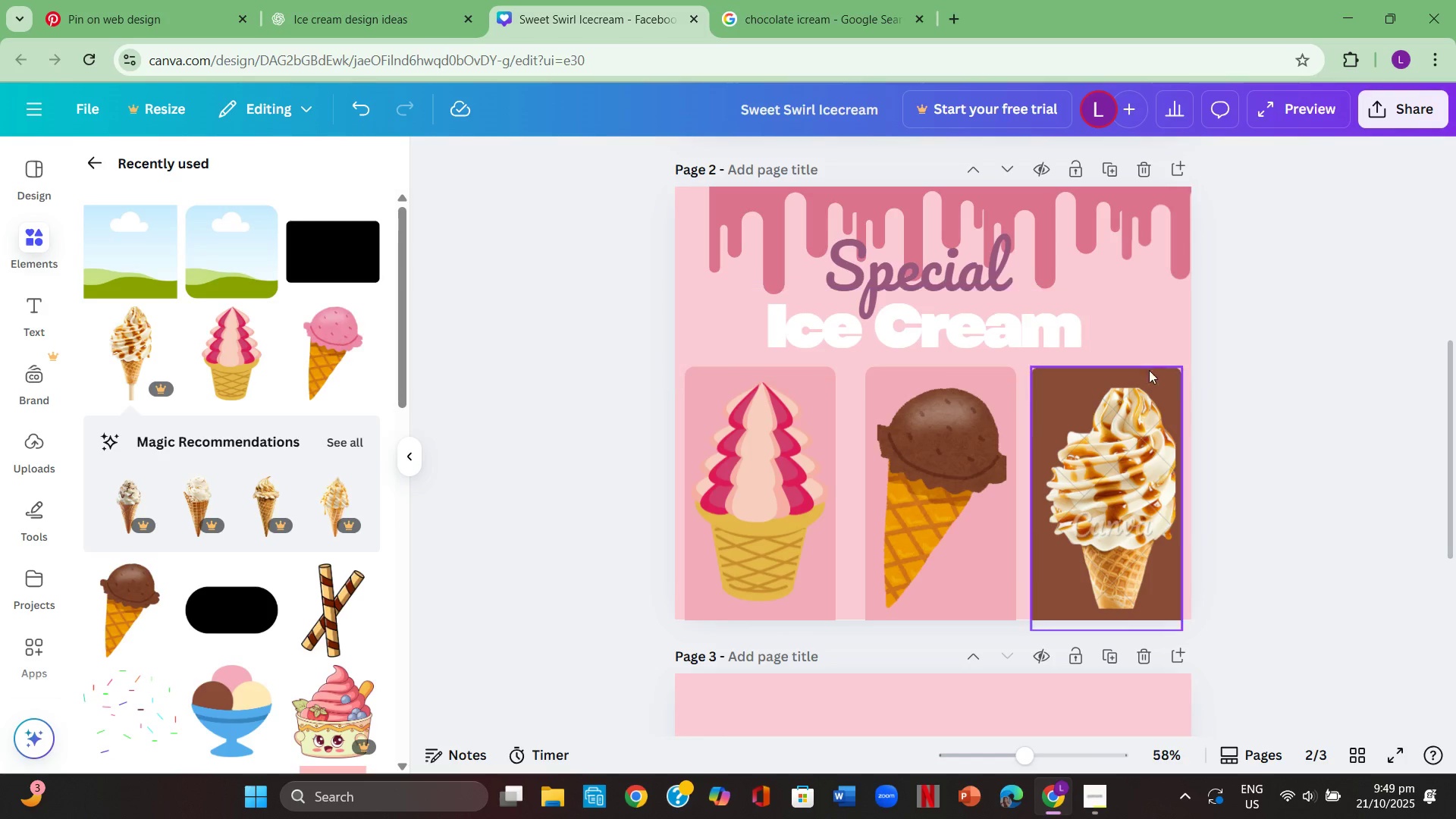 
left_click([1439, 484])
 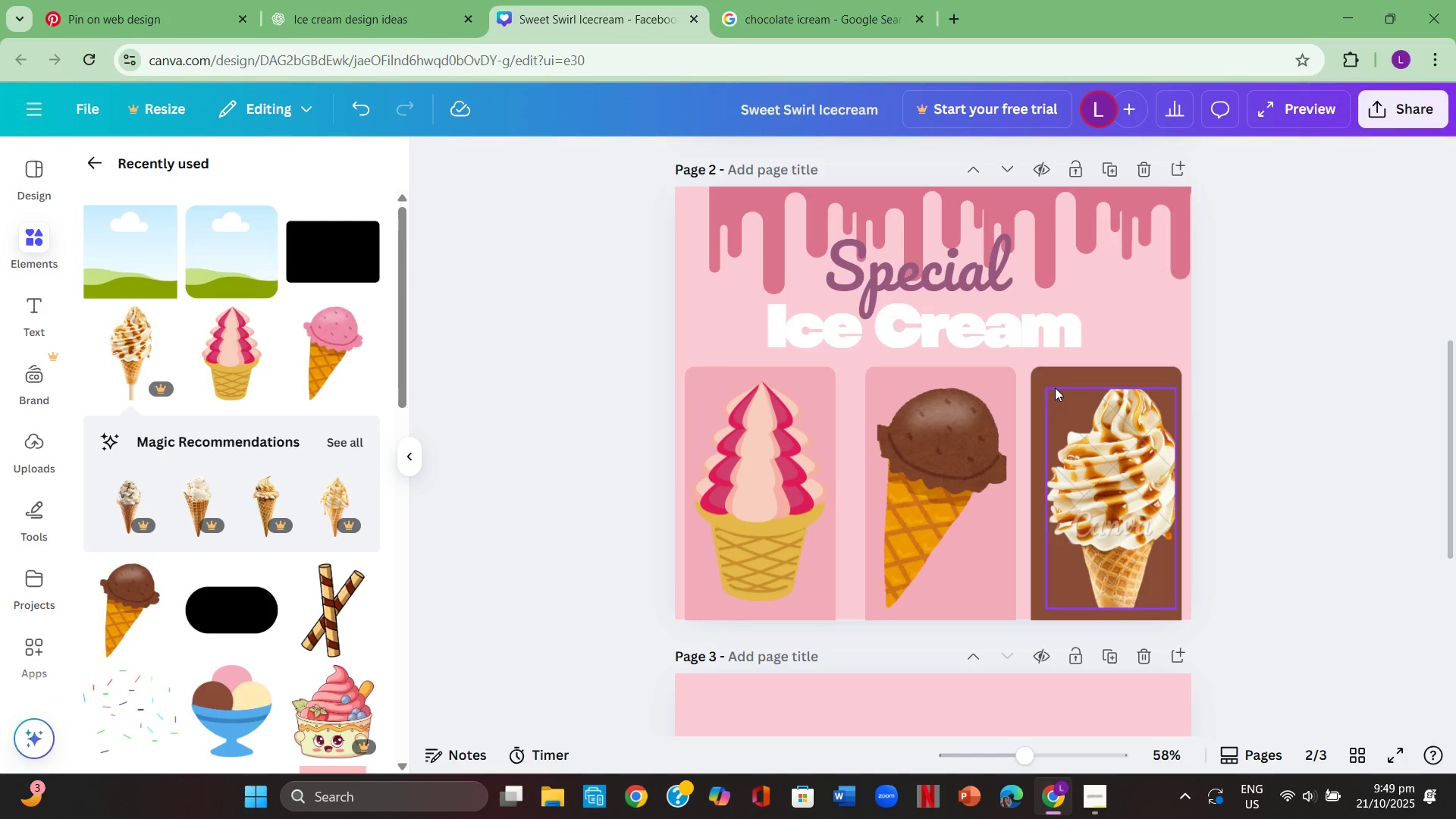 
wait(6.45)
 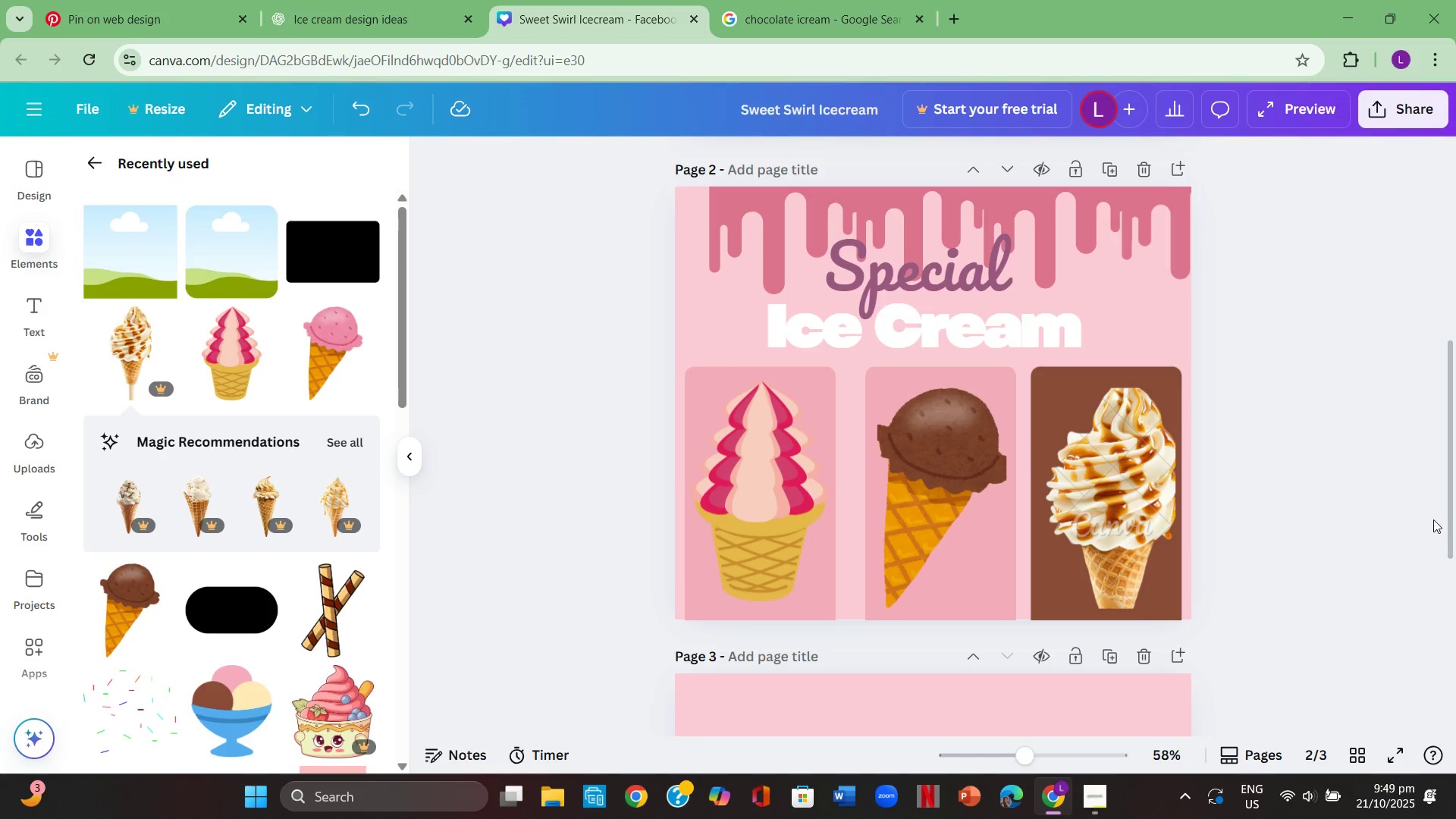 
left_click([1052, 376])
 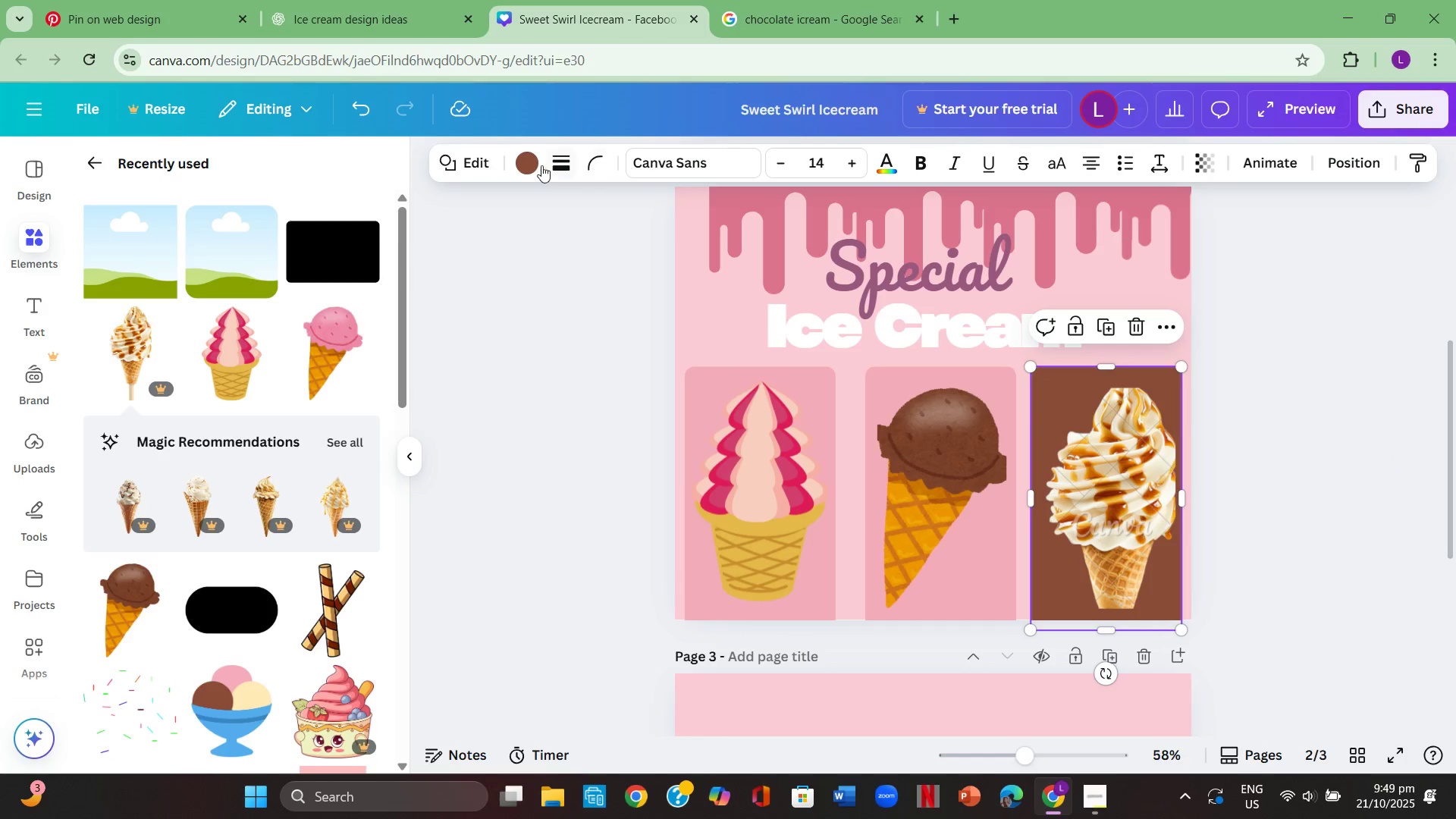 
left_click([533, 165])
 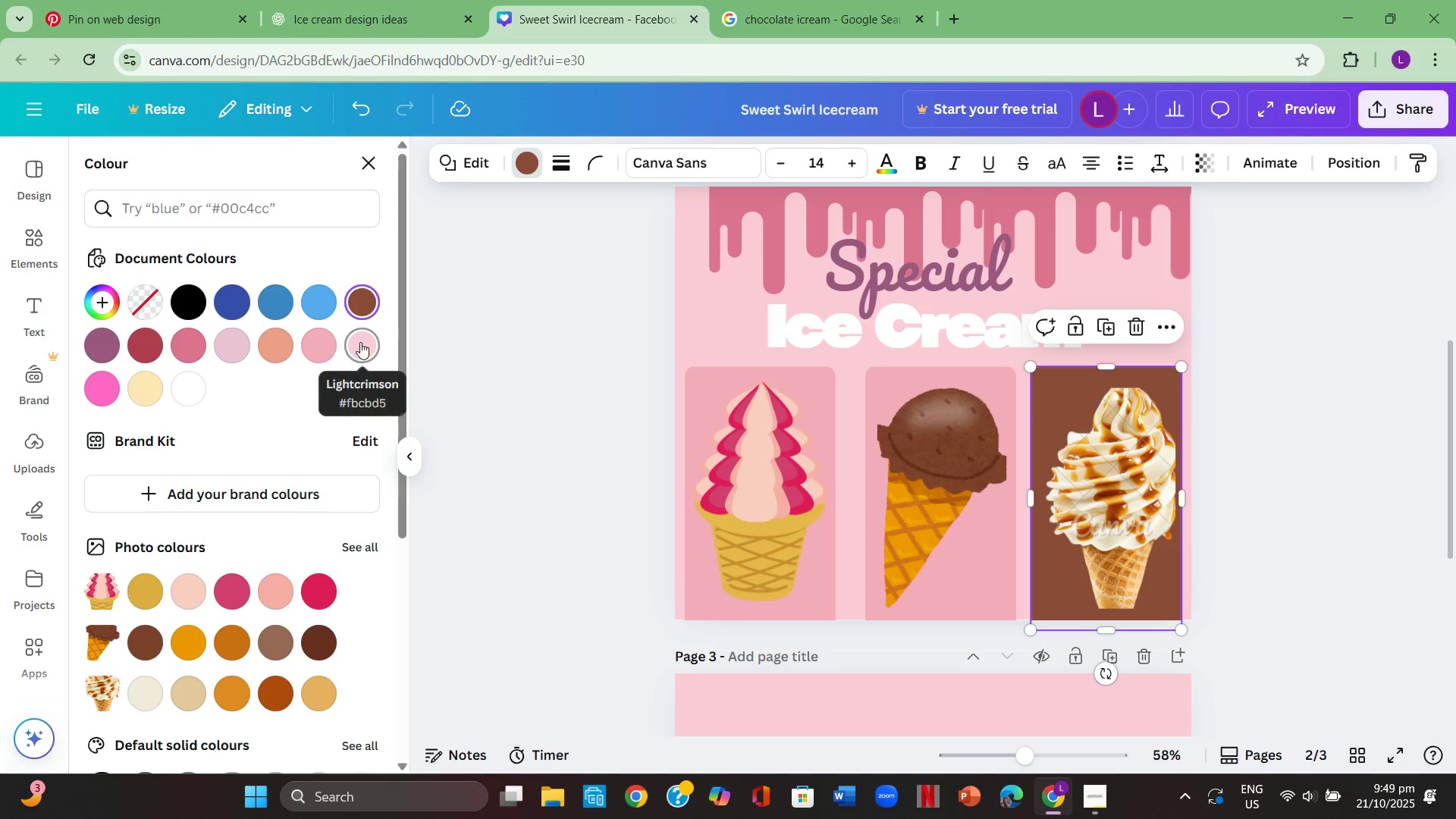 
left_click([328, 349])
 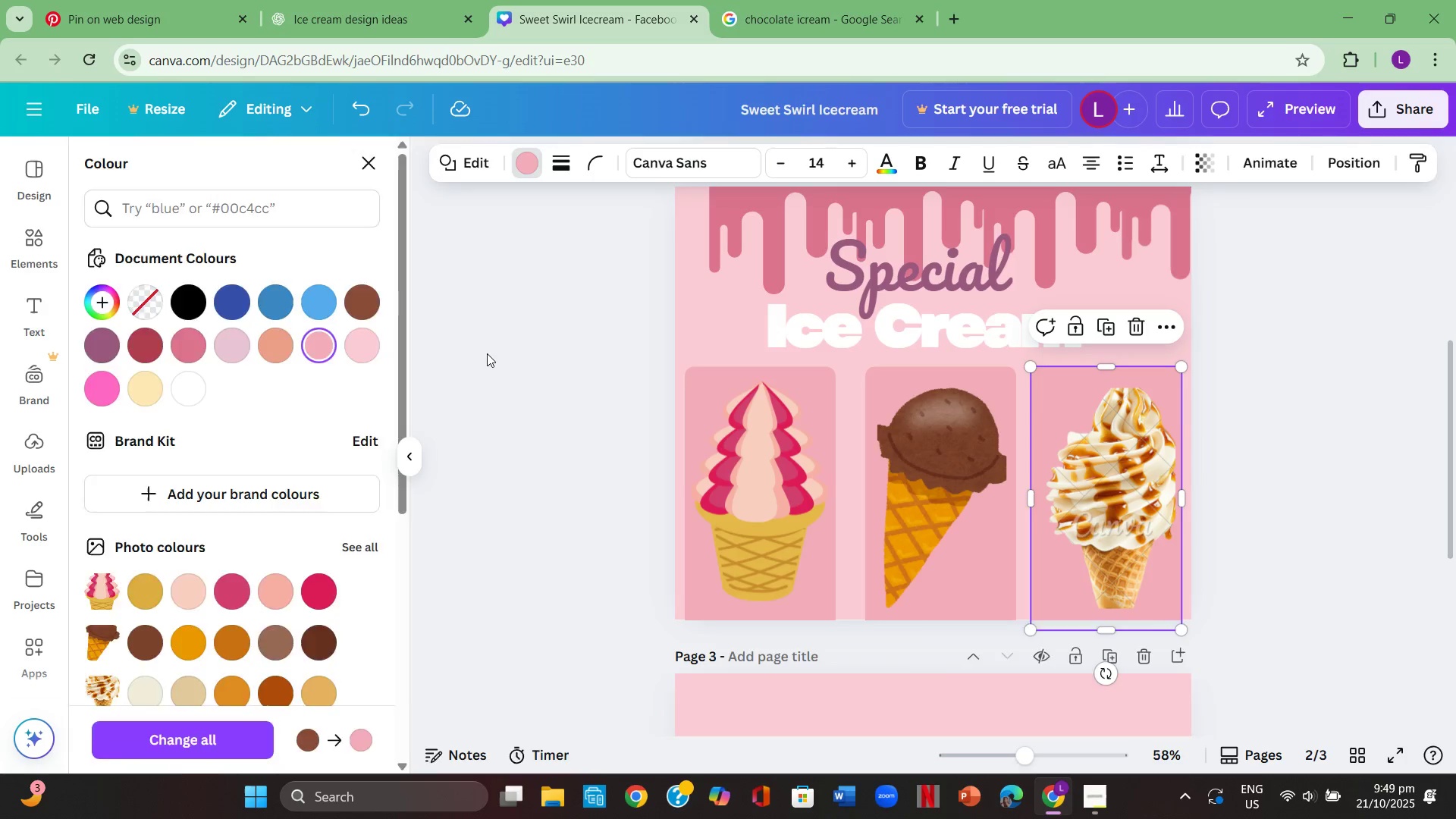 
double_click([487, 353])
 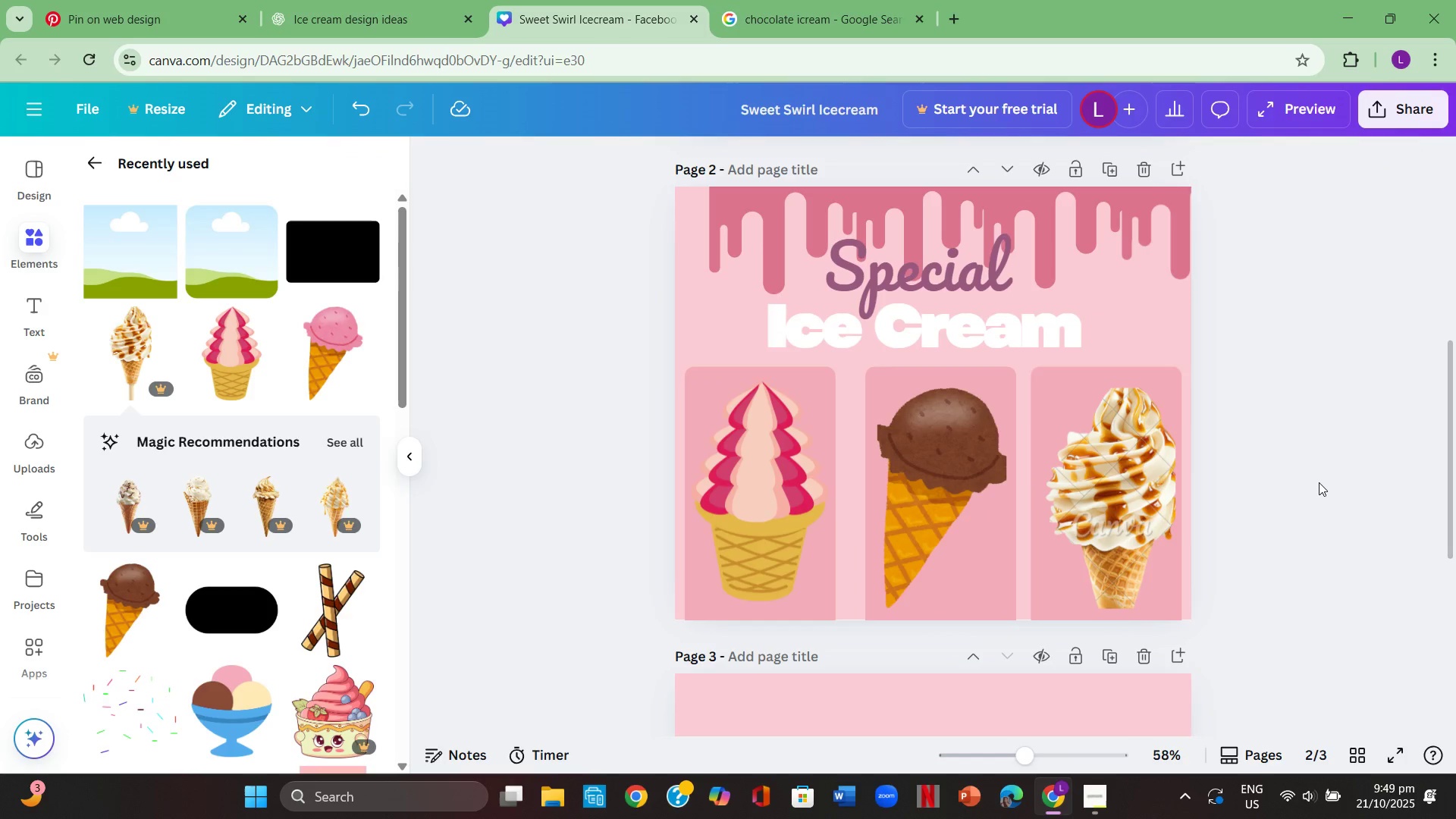 
left_click([1319, 482])
 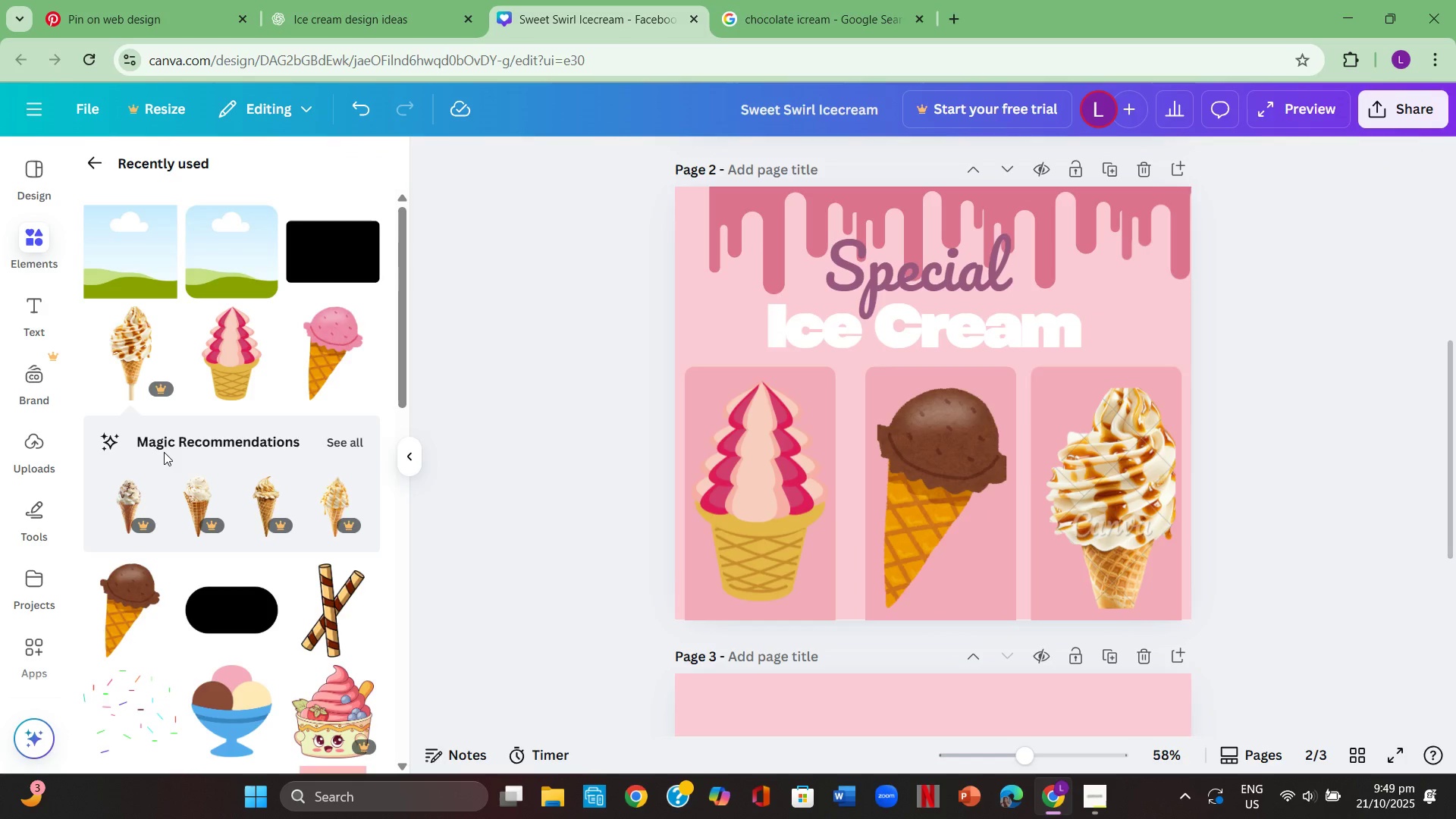 
scroll: coordinate [190, 436], scroll_direction: up, amount: 4.0
 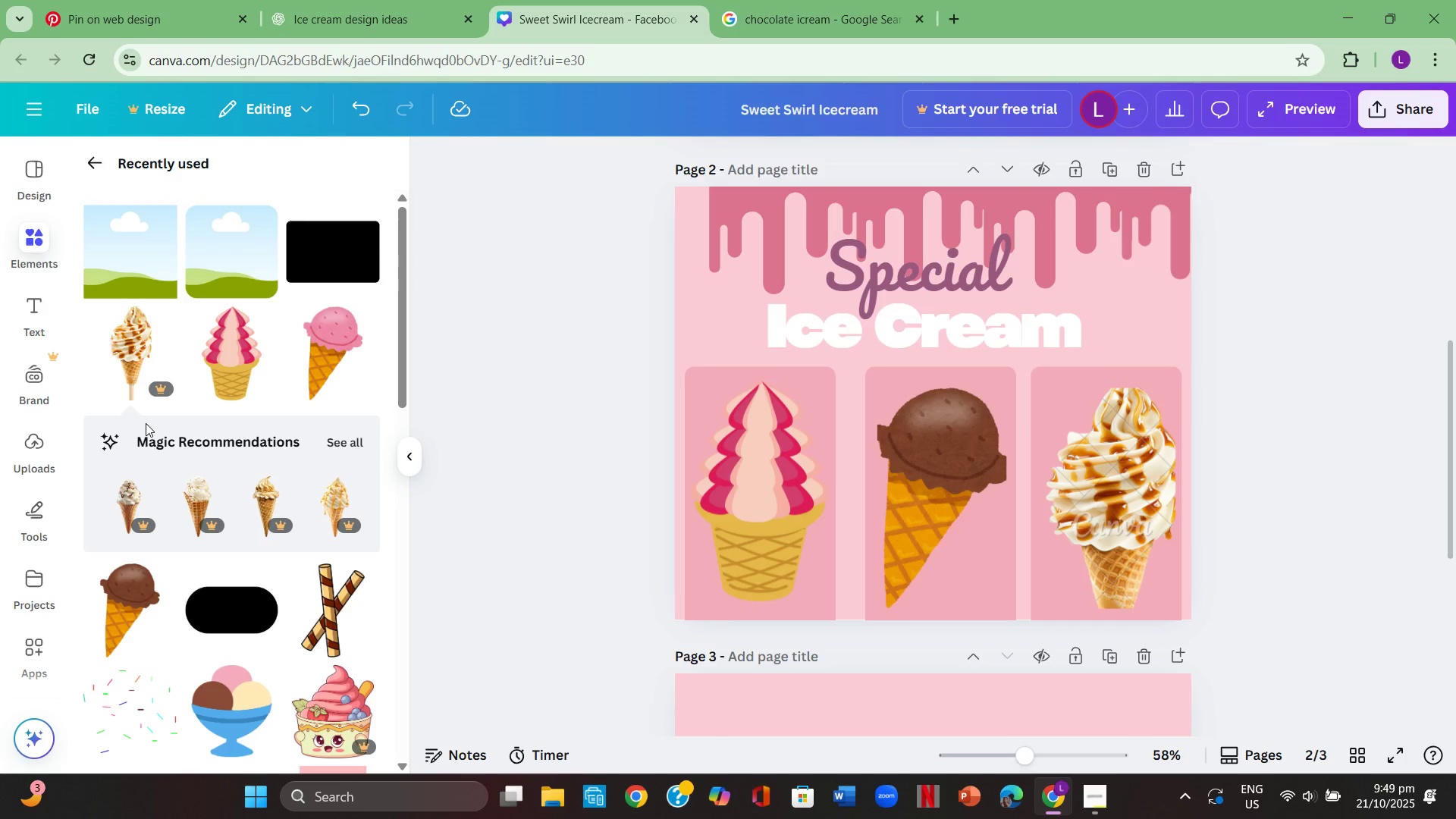 
wait(9.33)
 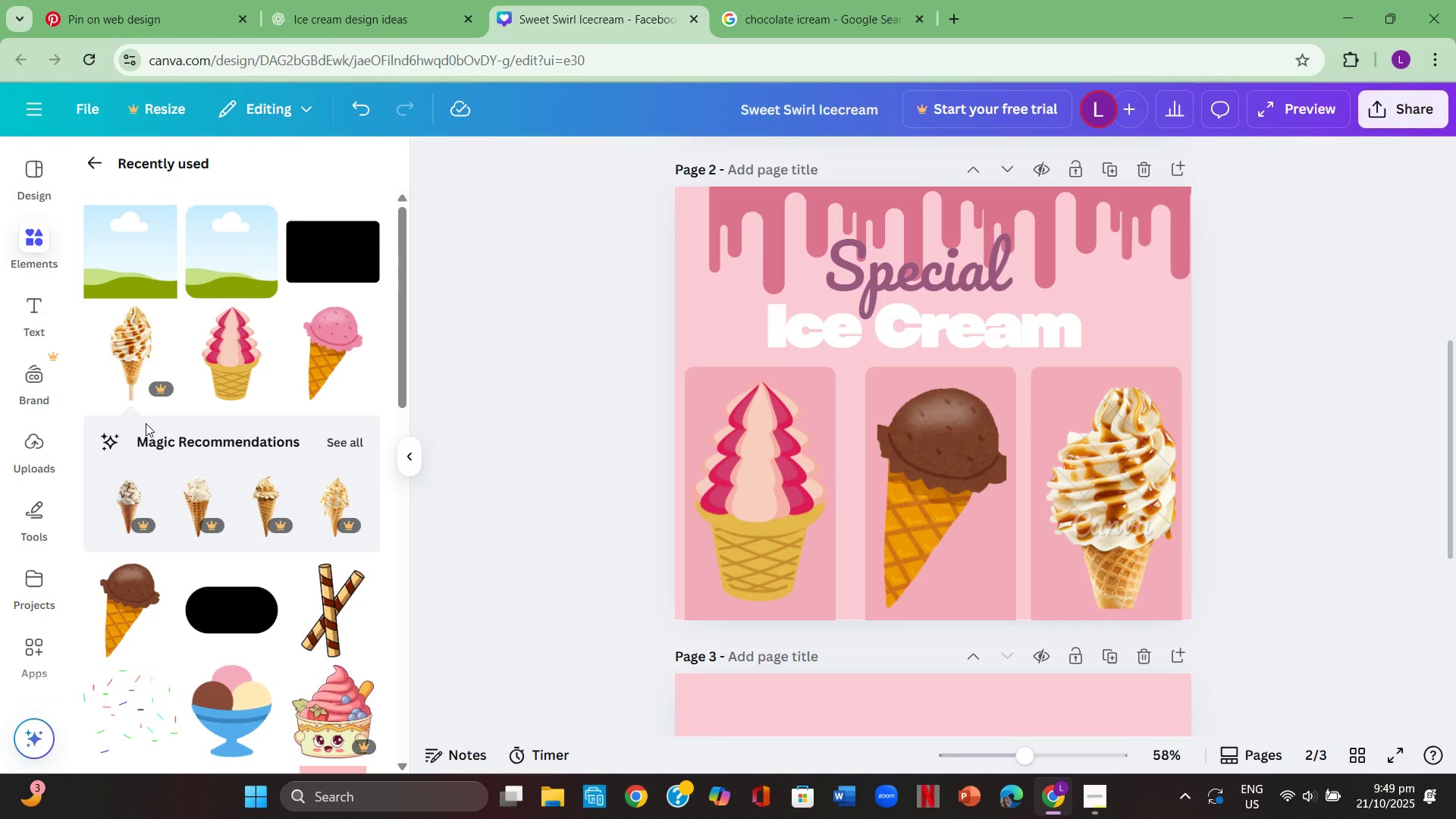 
left_click([1402, 754])
 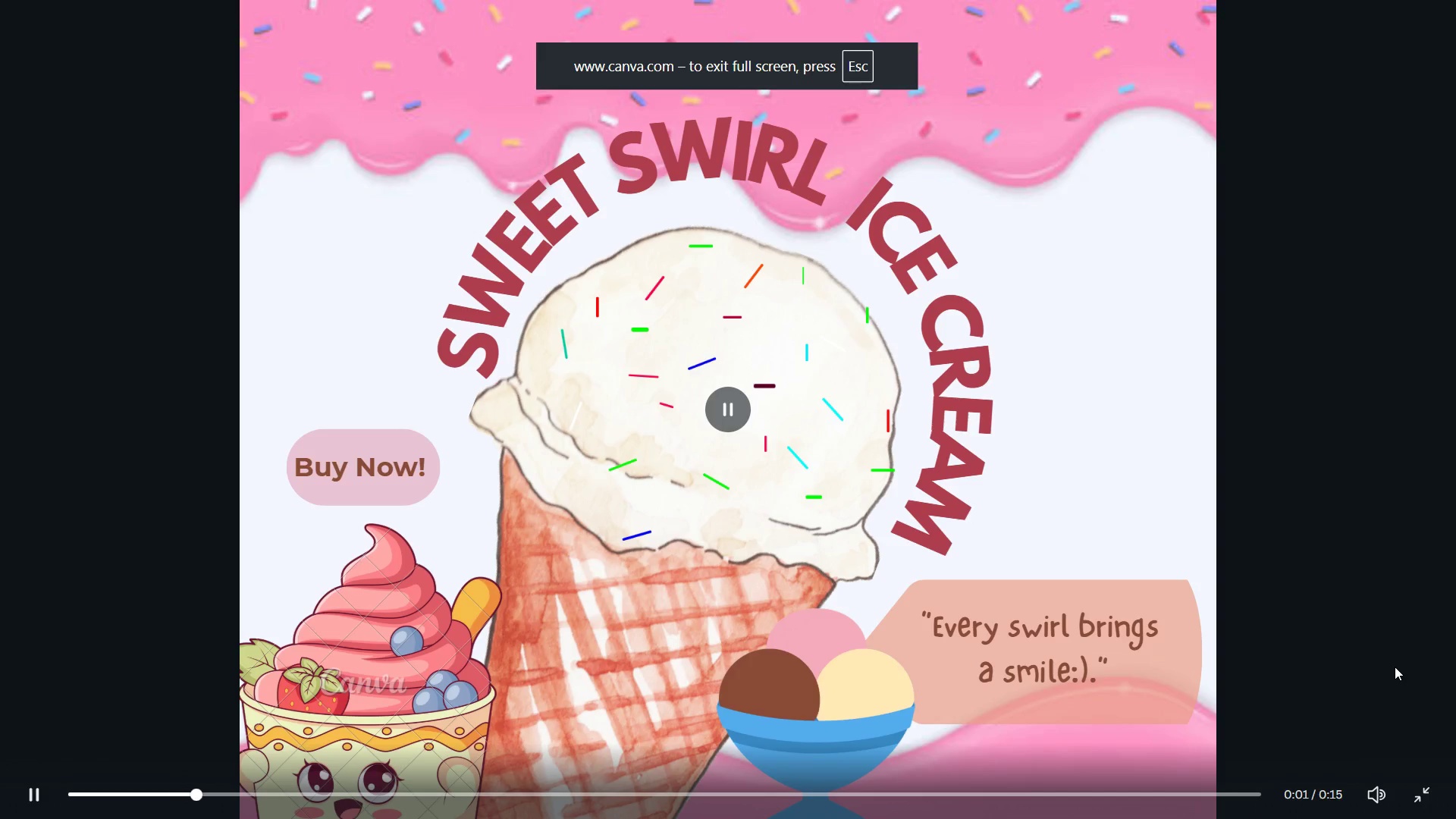 
key(ArrowRight)
 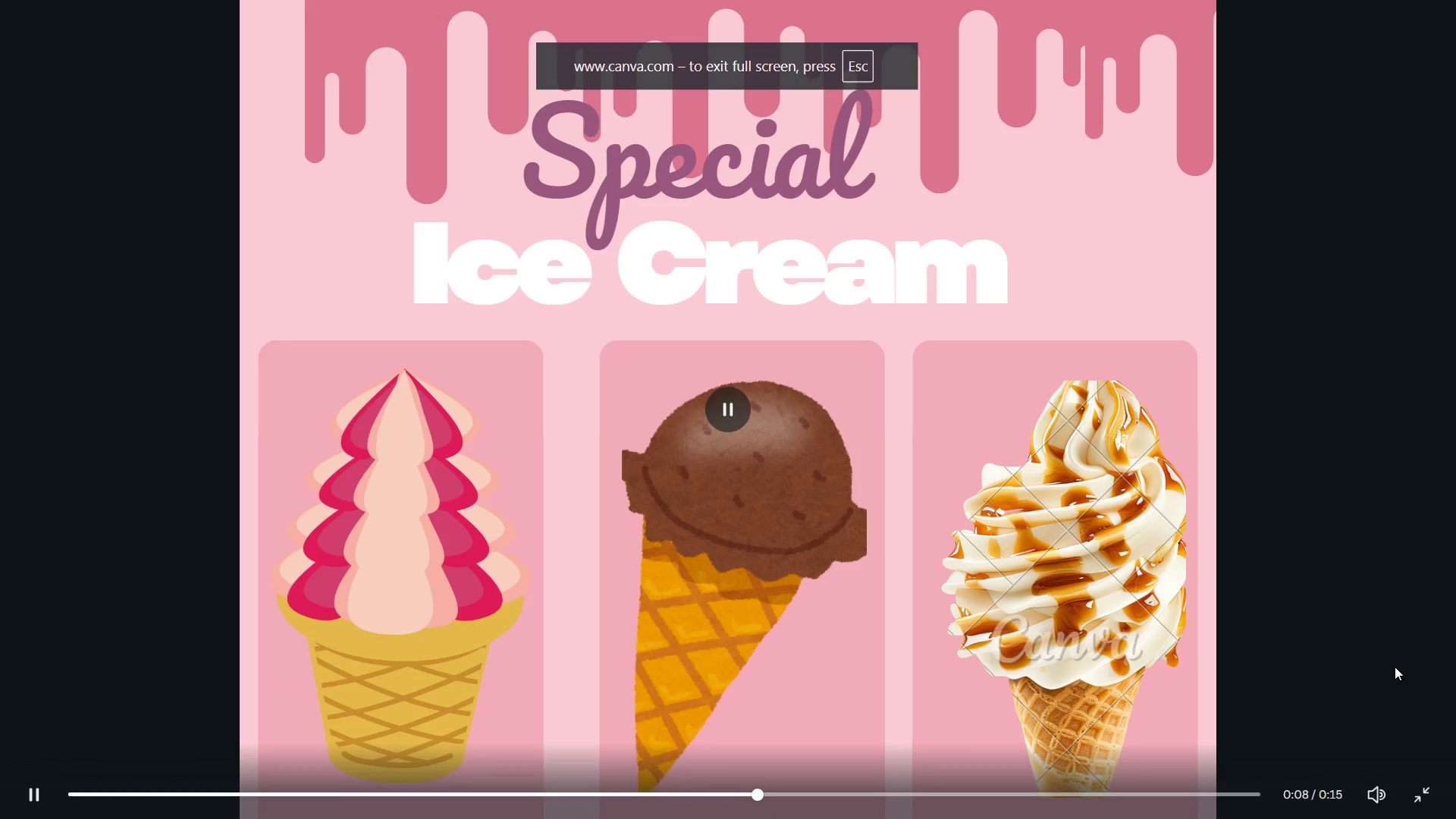 
key(ArrowLeft)
 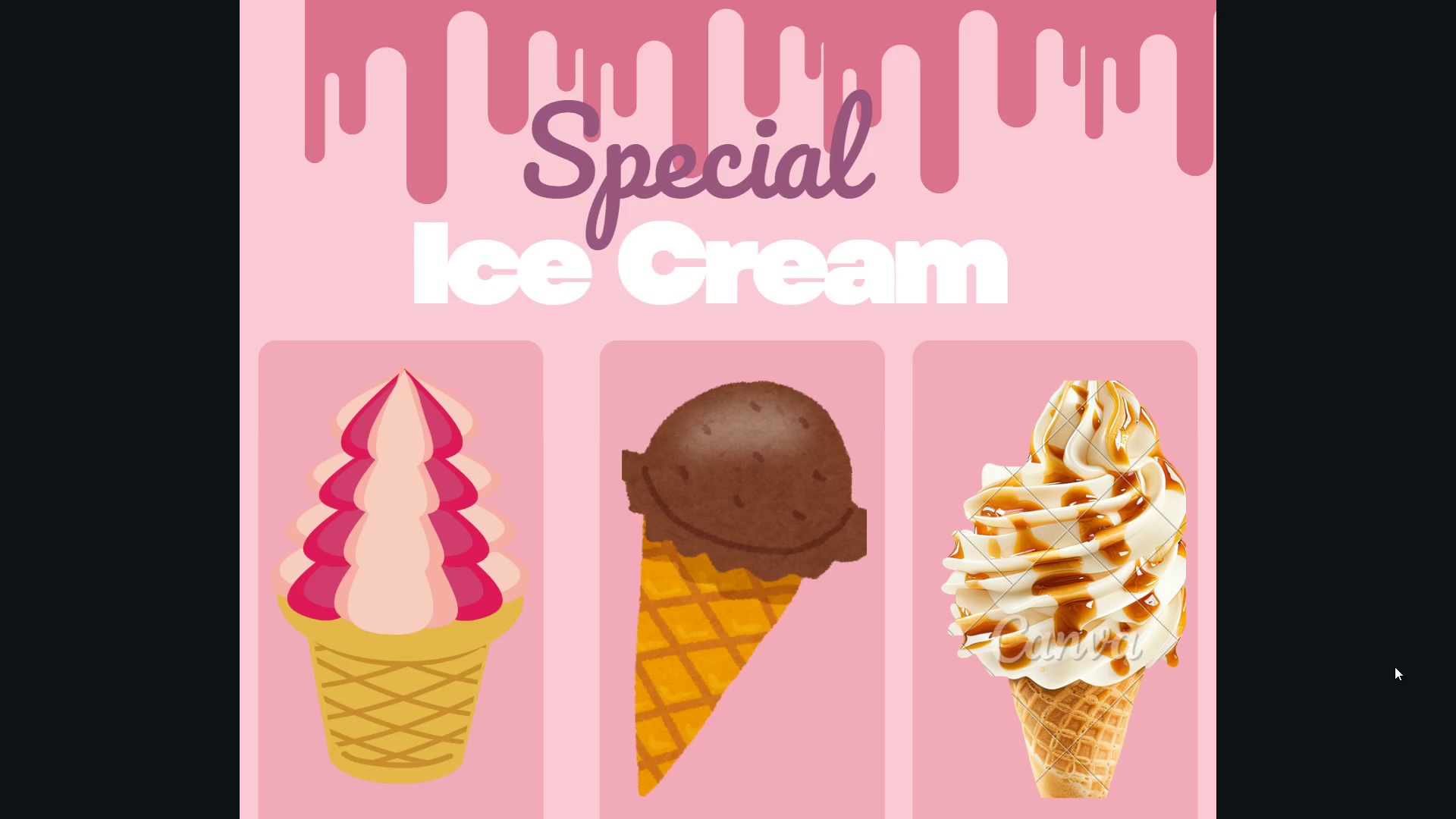 
key(Escape)
 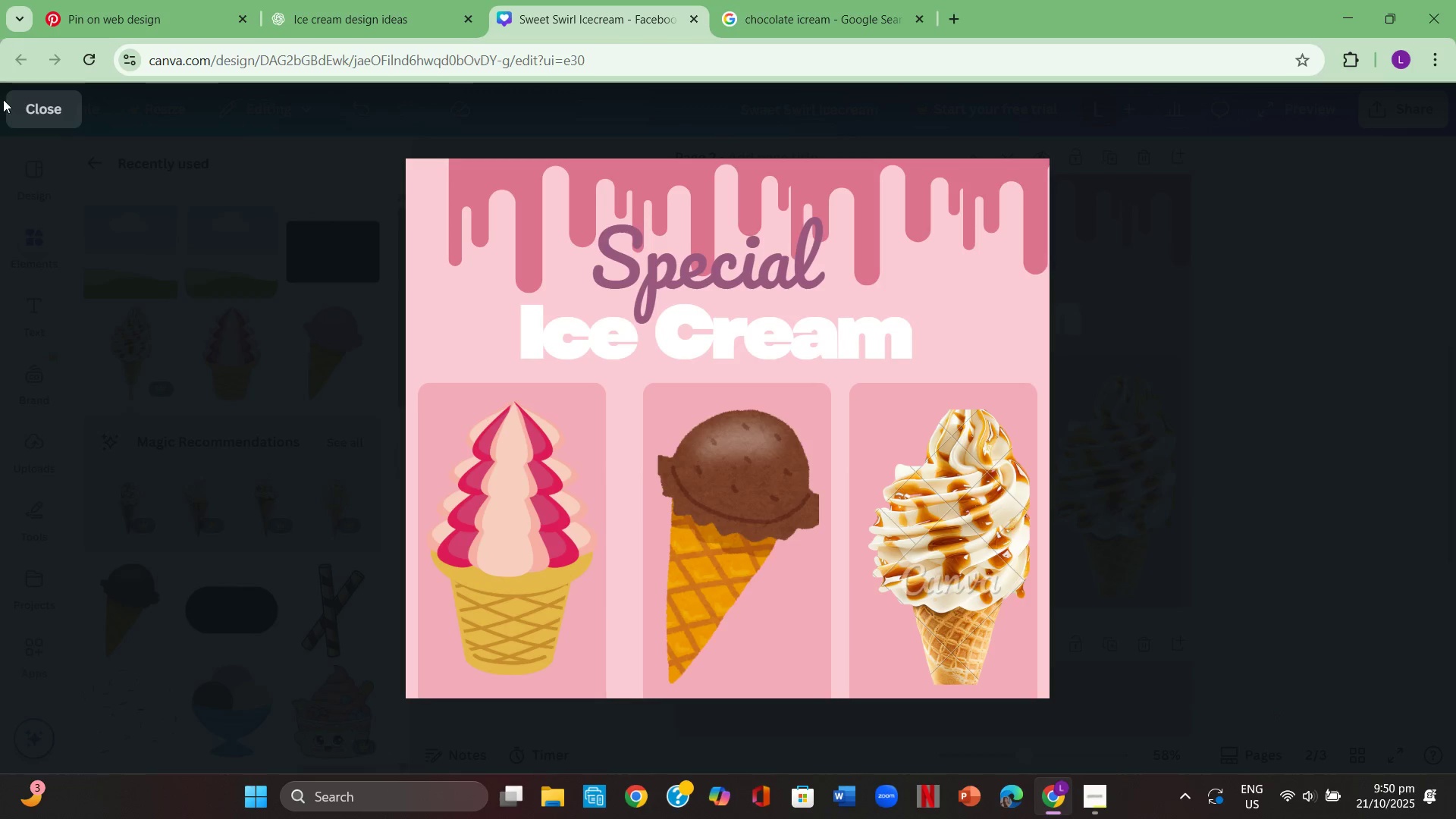 
left_click([44, 97])
 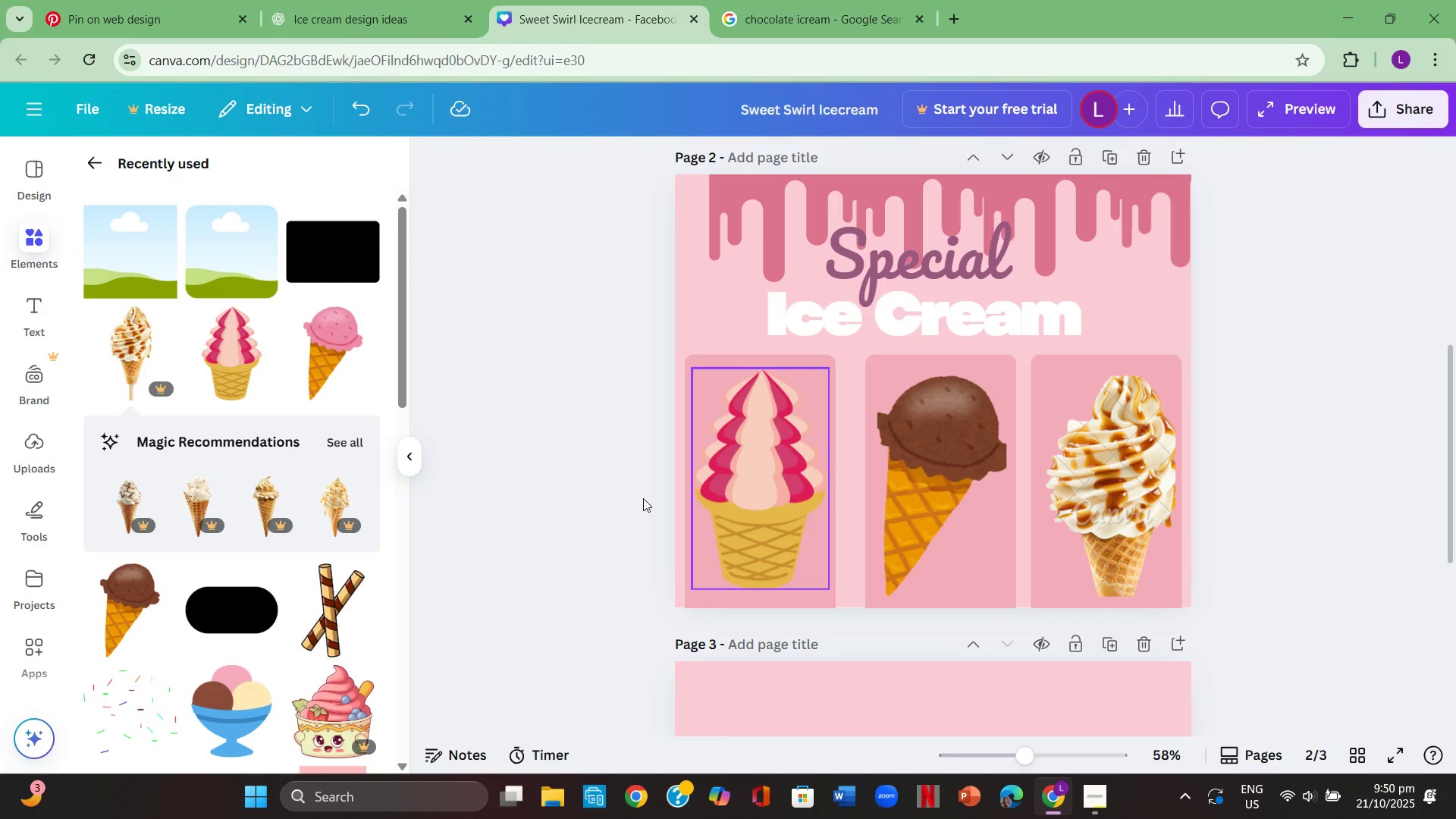 
left_click([578, 497])
 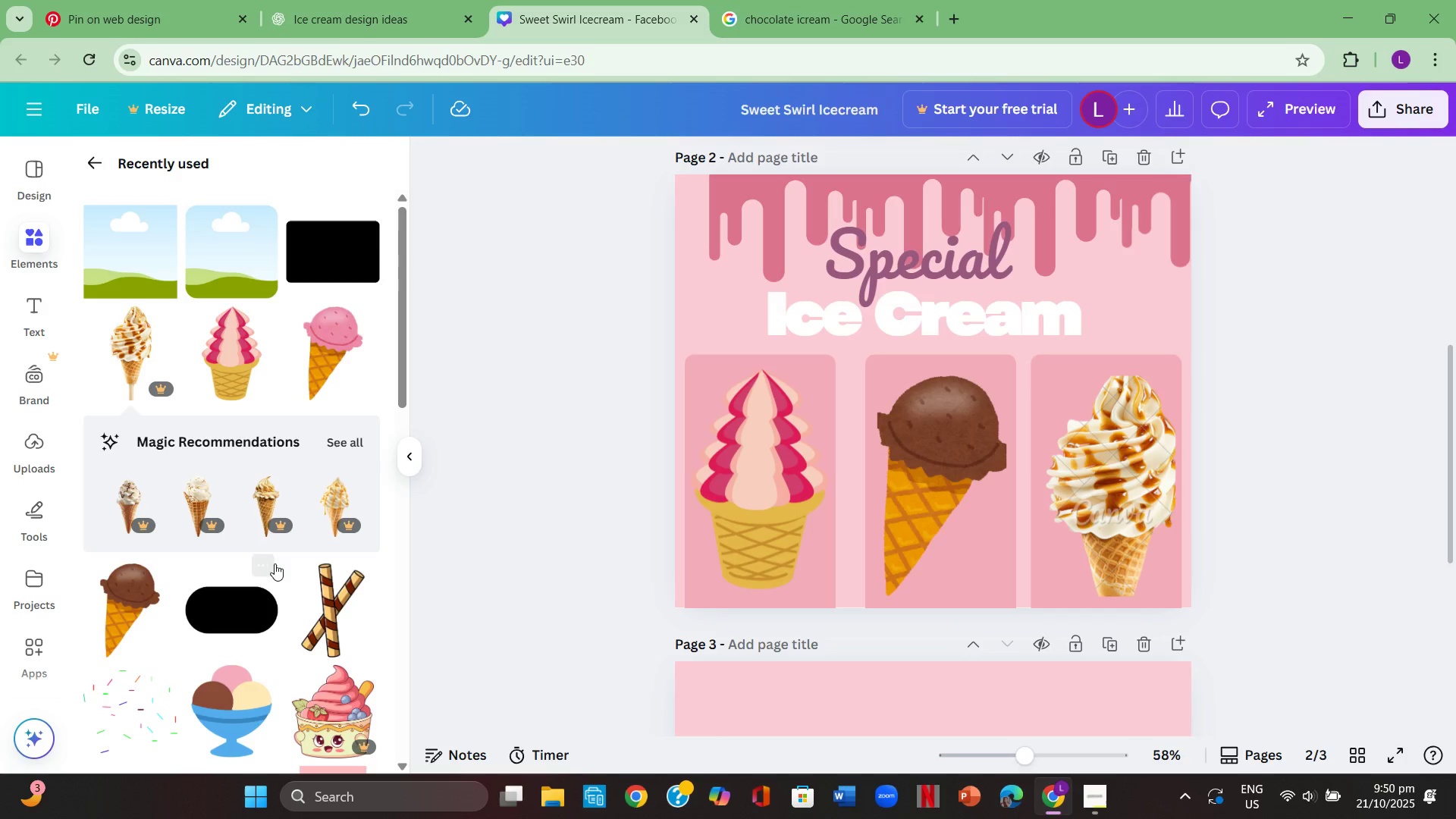 
scroll: coordinate [275, 563], scroll_direction: up, amount: 2.0
 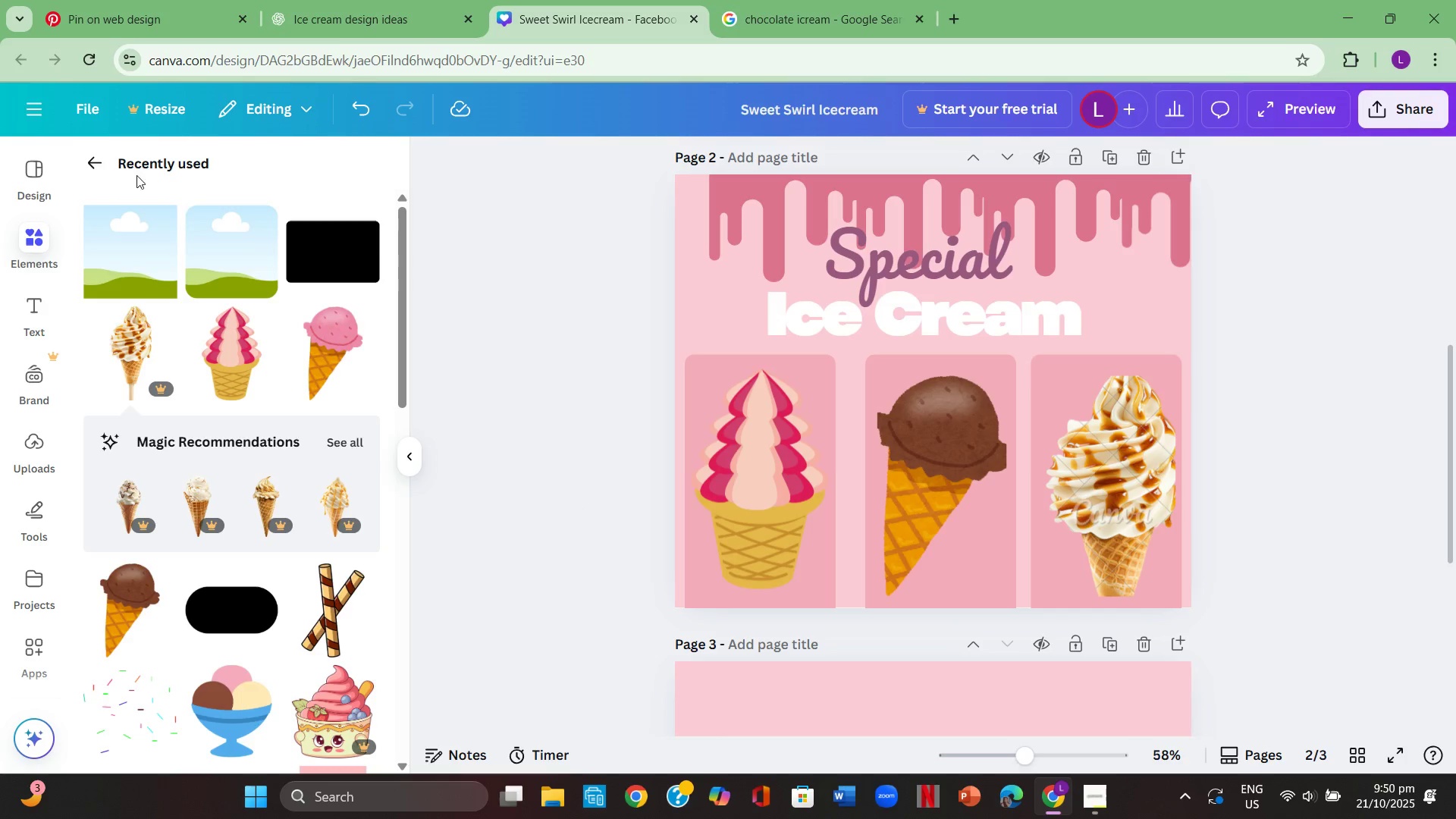 
left_click([107, 172])
 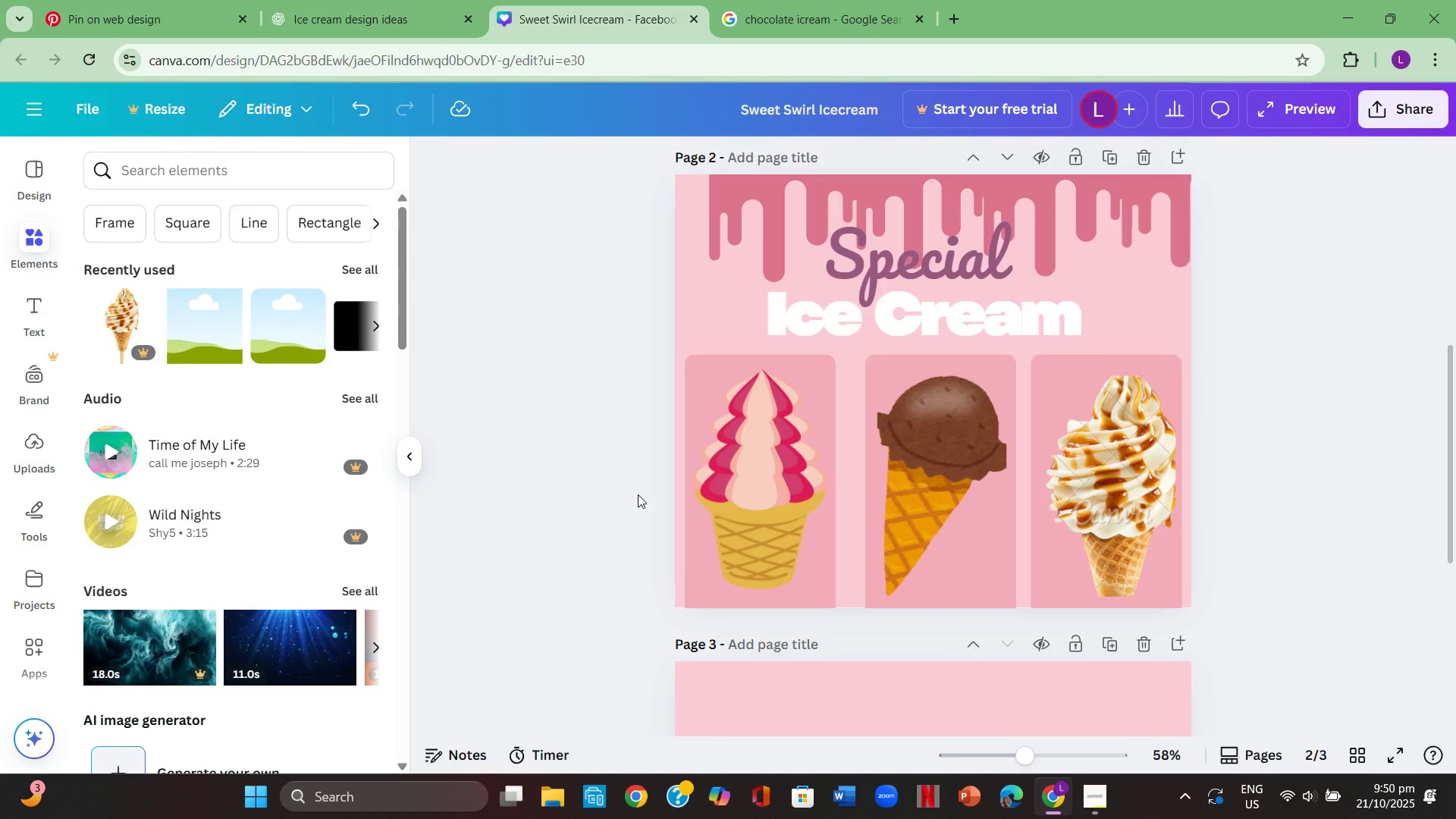 
scroll: coordinate [787, 523], scroll_direction: up, amount: 4.0
 